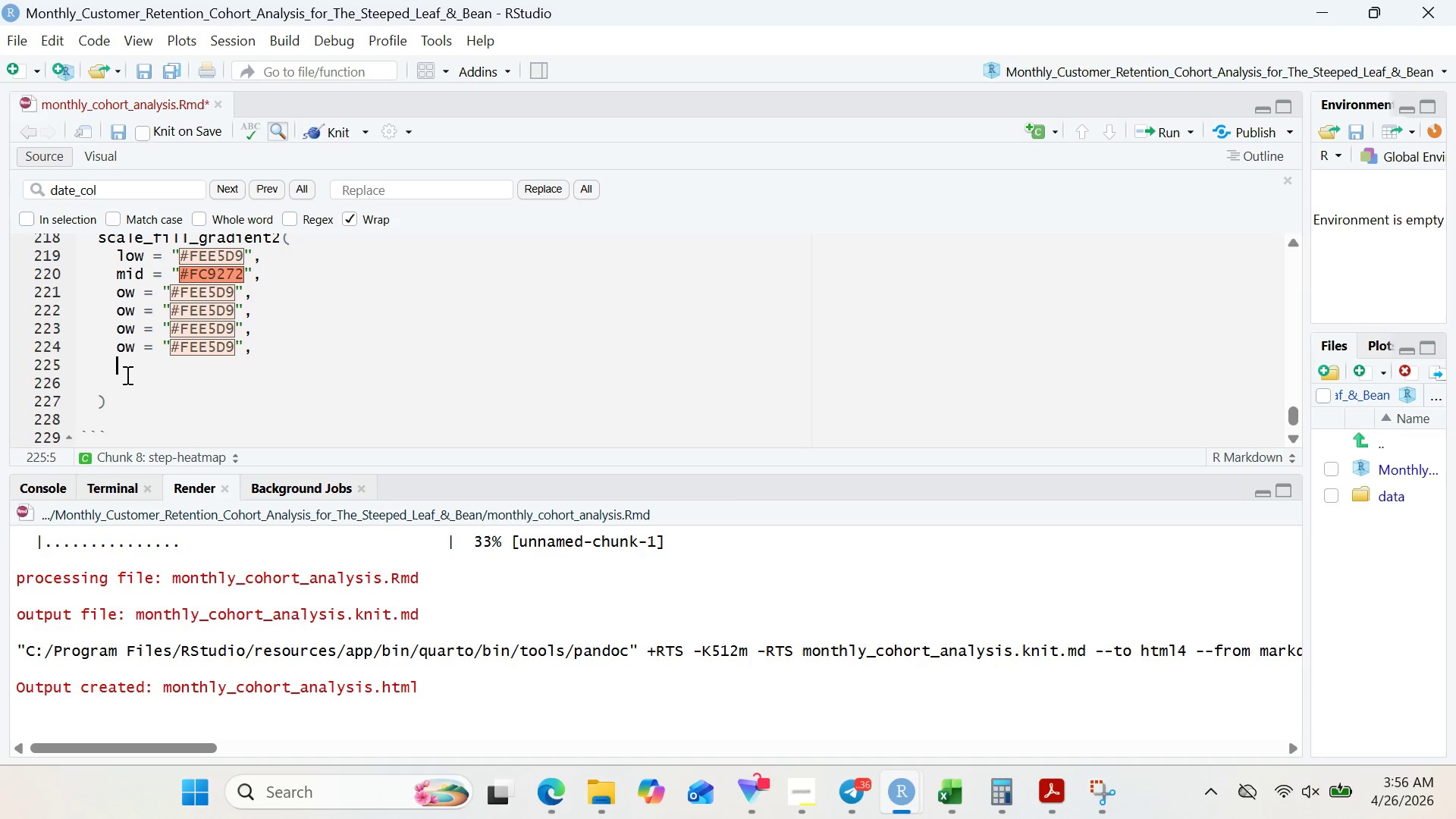 
key(Control+V)
 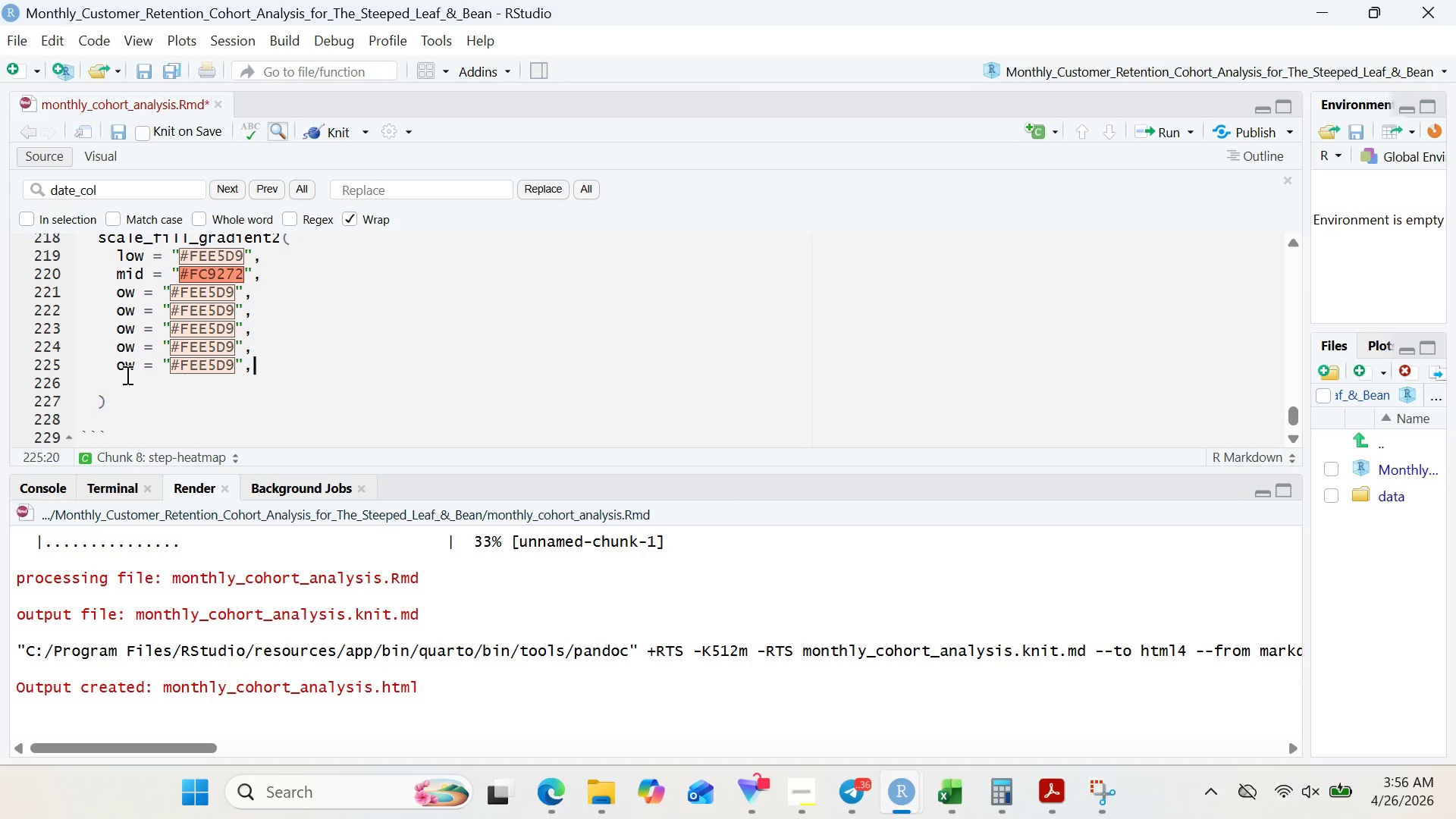 
key(Enter)
 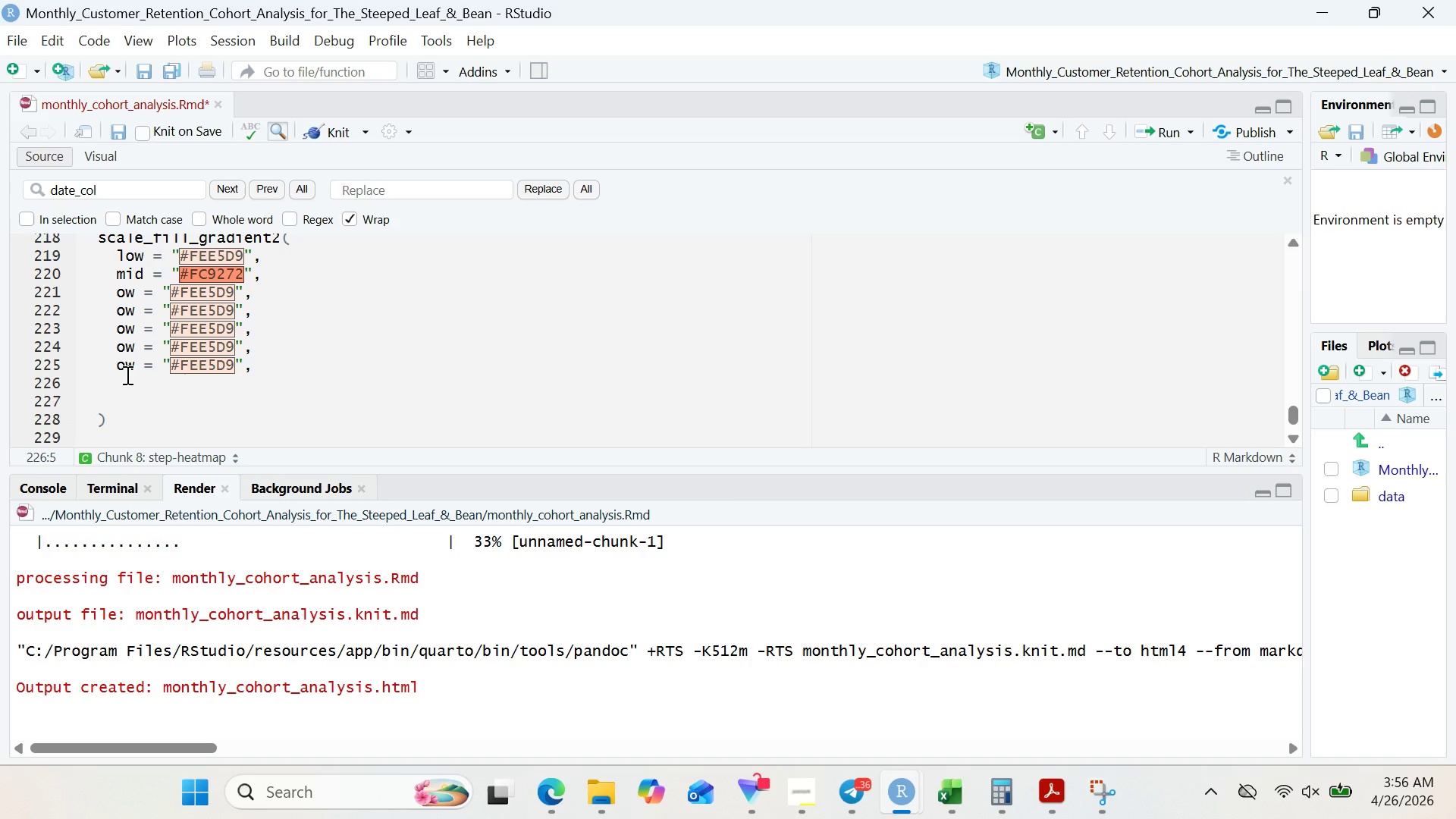 
key(Control+V)
 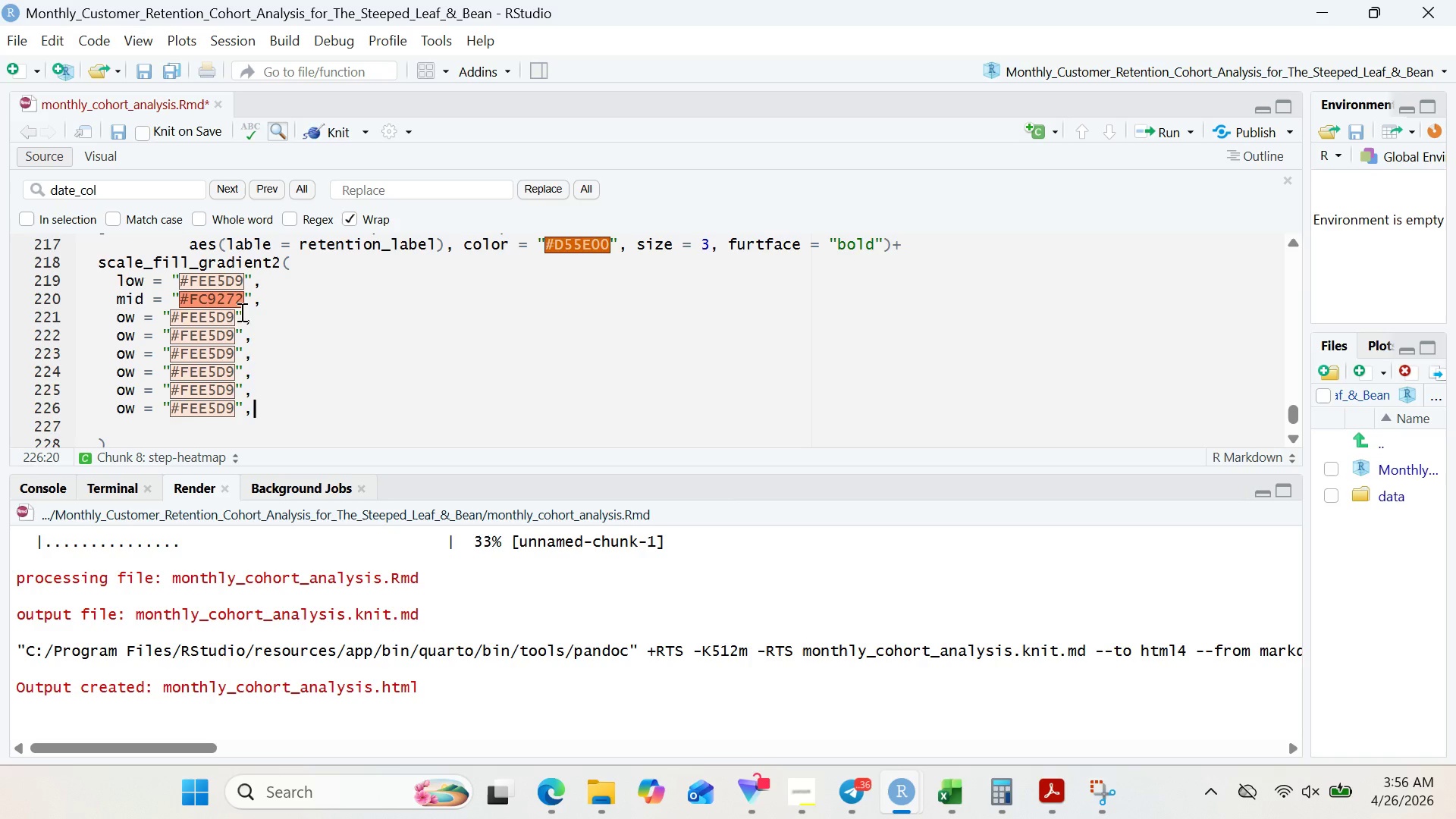 
left_click([236, 317])
 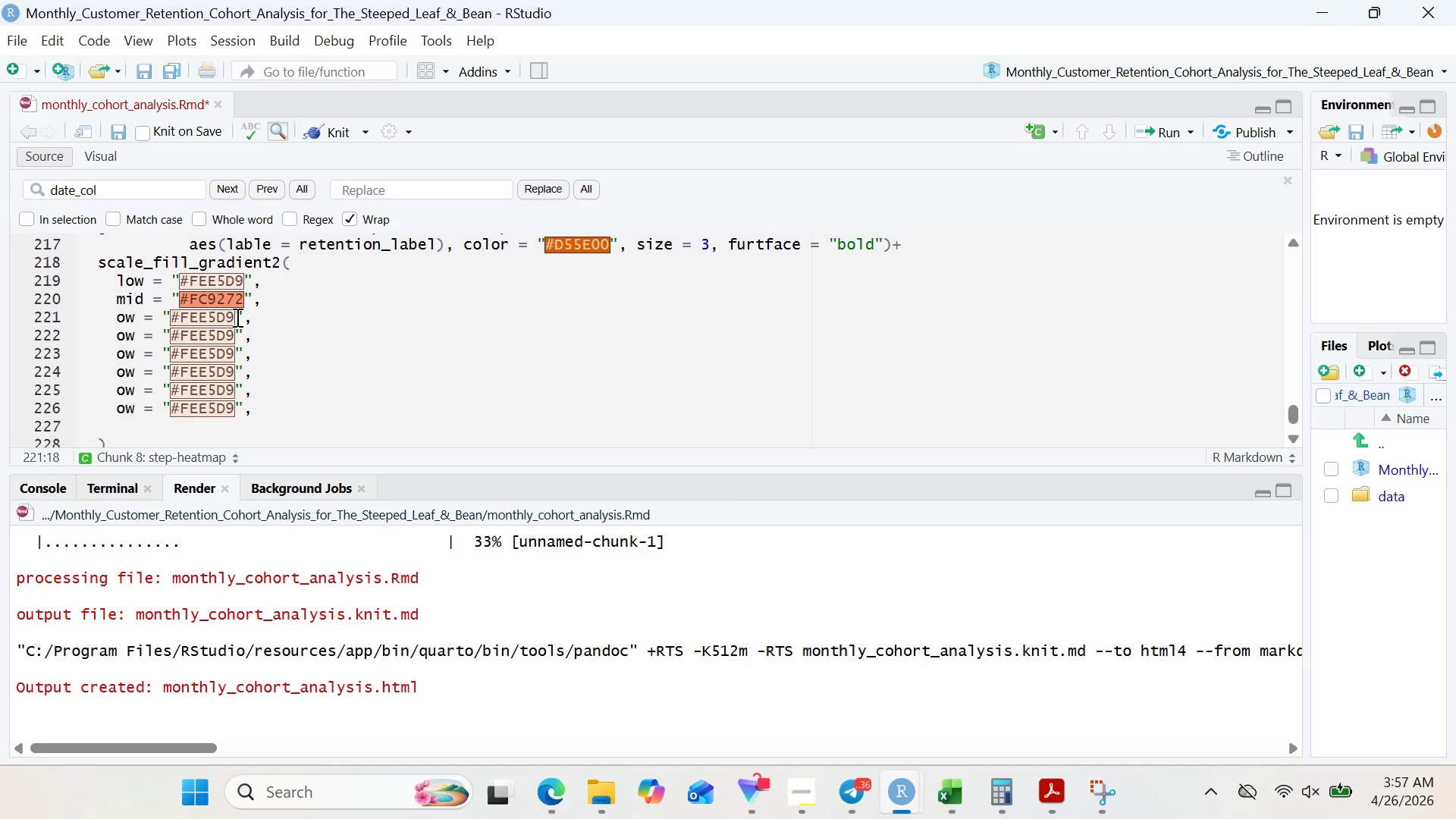 
wait(6.12)
 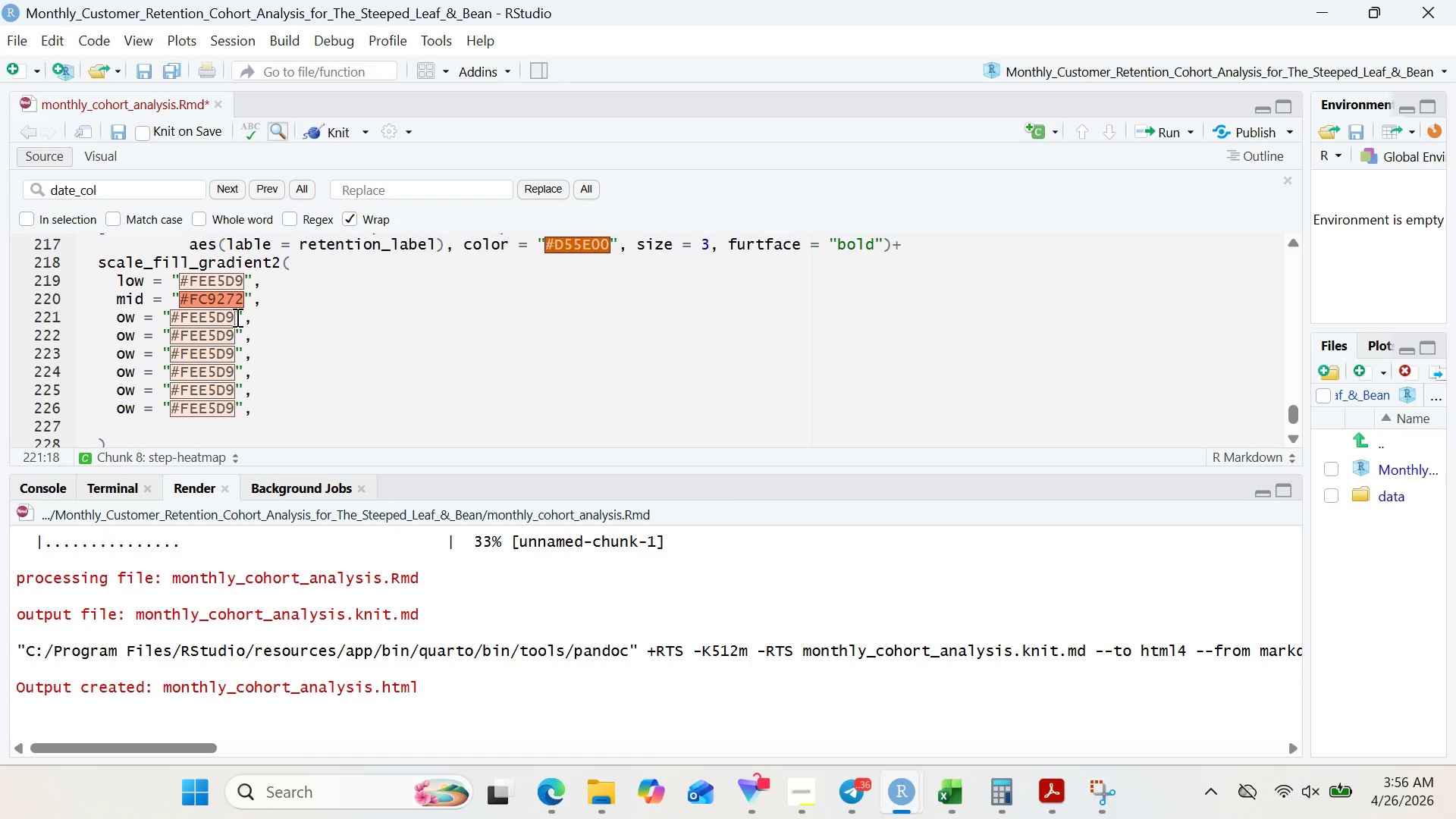 
key(Backspace)
key(Backspace)
key(Backspace)
key(Backspace)
key(Backspace)
key(Backspace)
type(A50F15)
 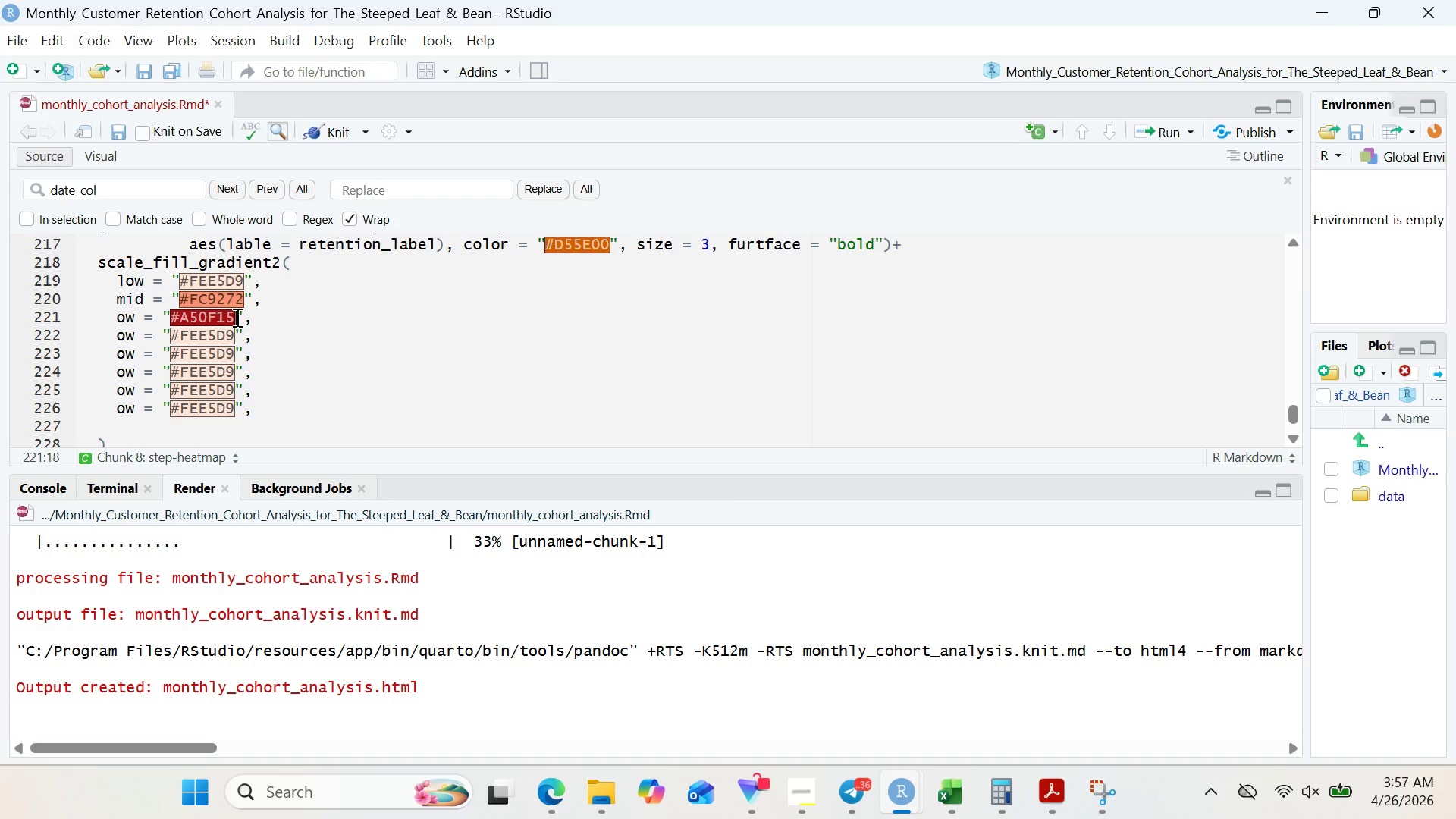 
double_click([236, 317])
 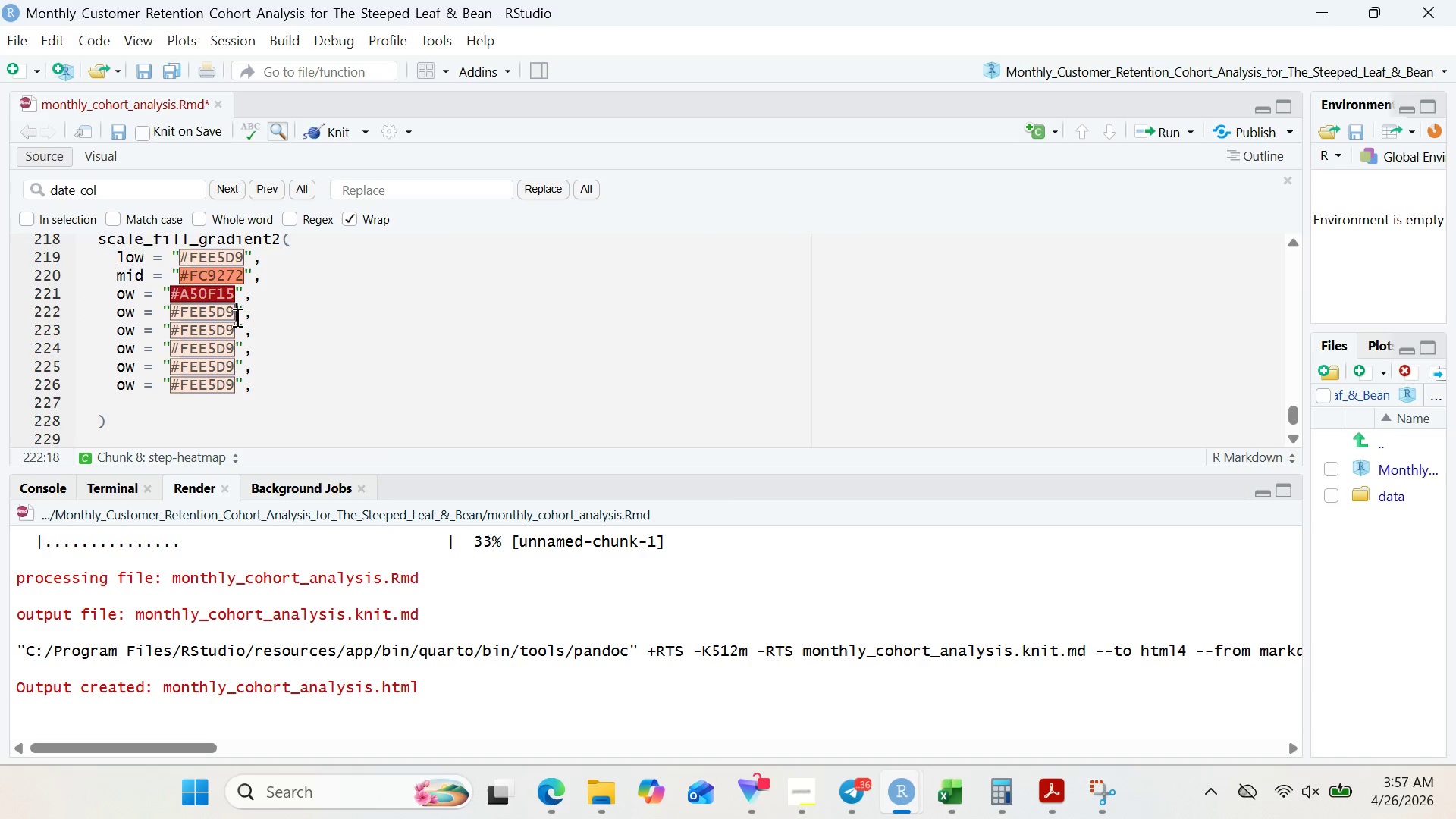 
key(Backspace)
key(Backspace)
key(Backspace)
type("50,)
key(Backspace)
 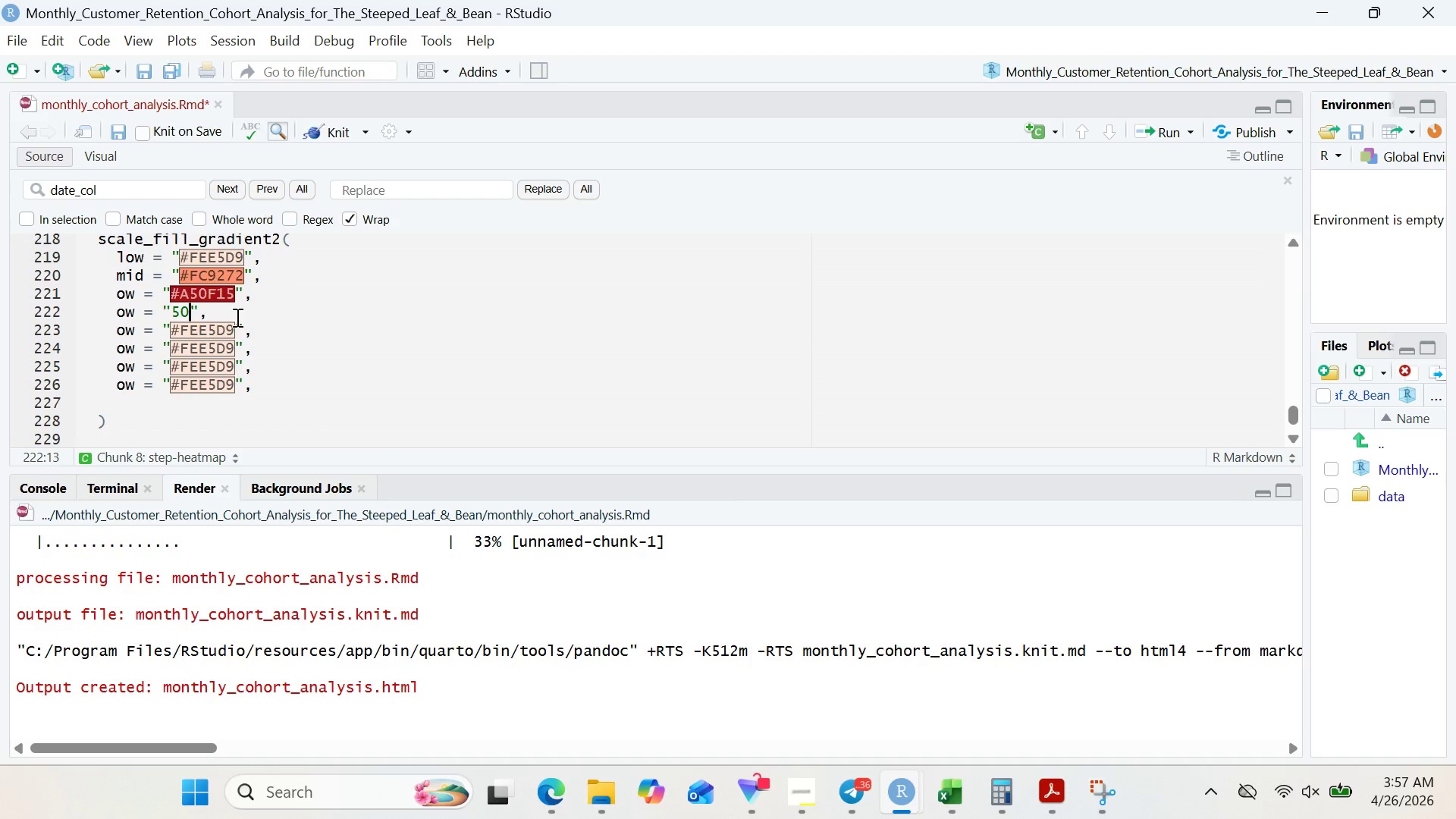 
left_click([233, 328])
 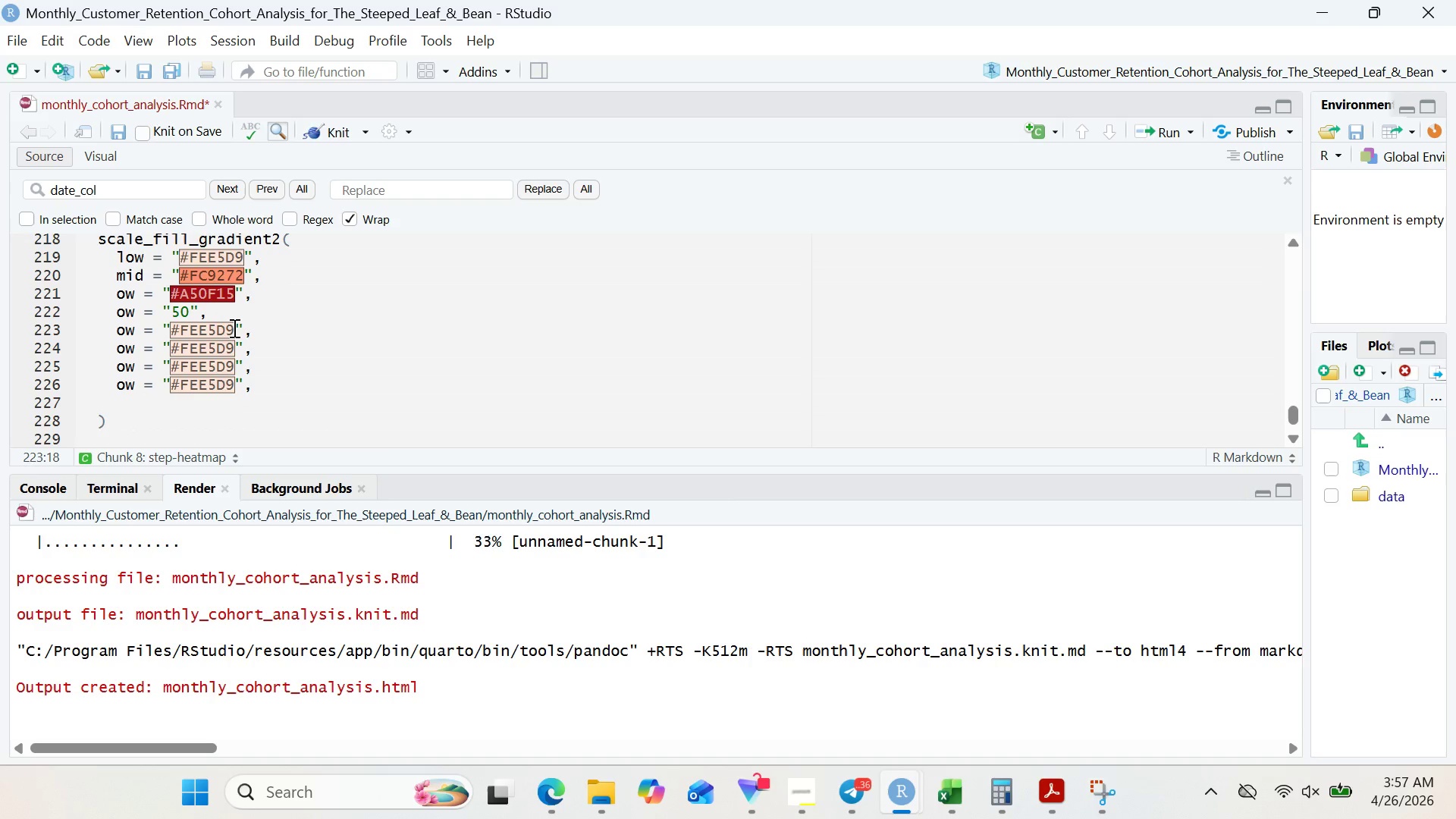 
key(Backspace)
key(Backspace)
key(Backspace)
key(Backspace)
key(Backspace)
key(Backspace)
type(c())
 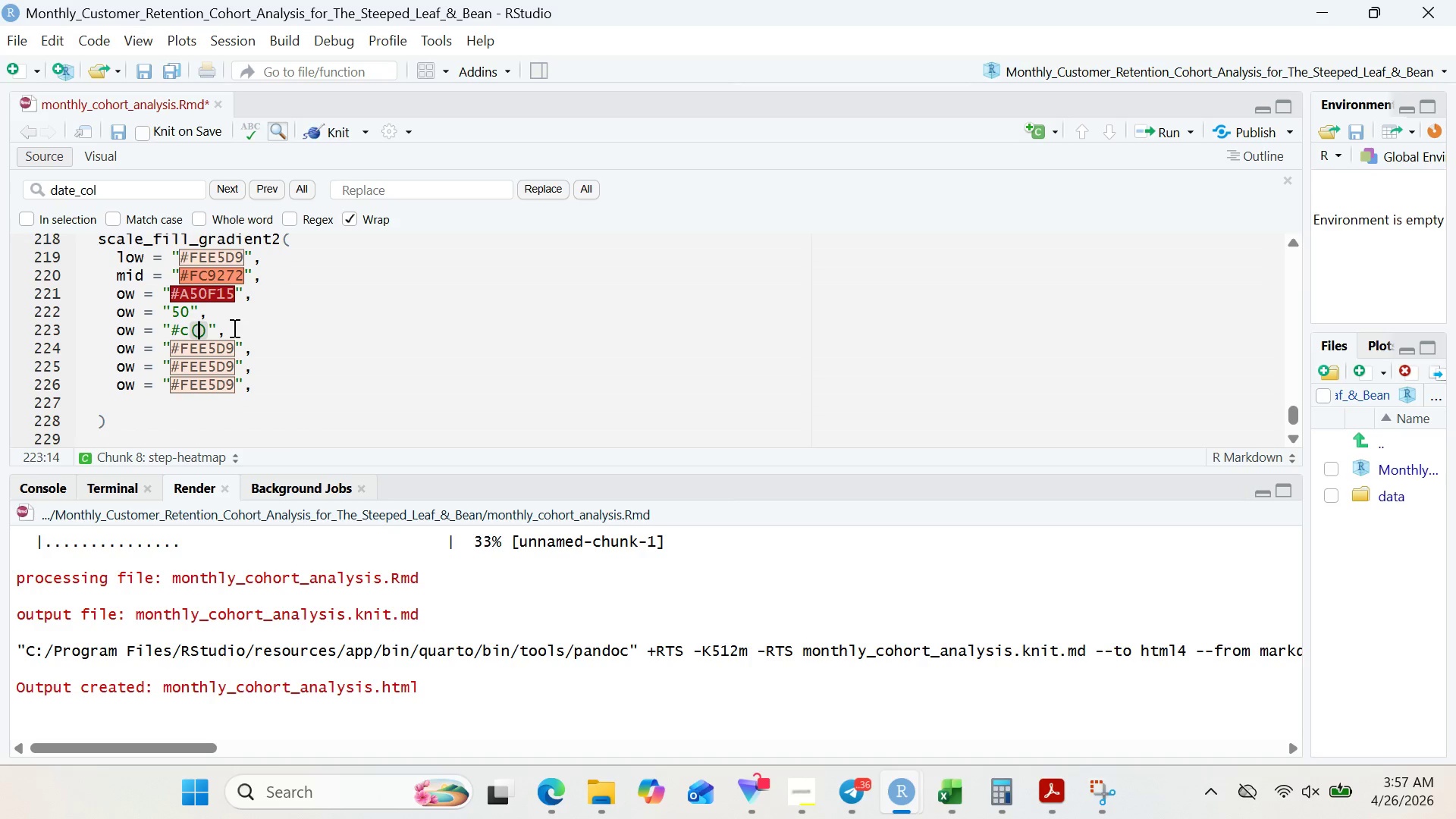 
 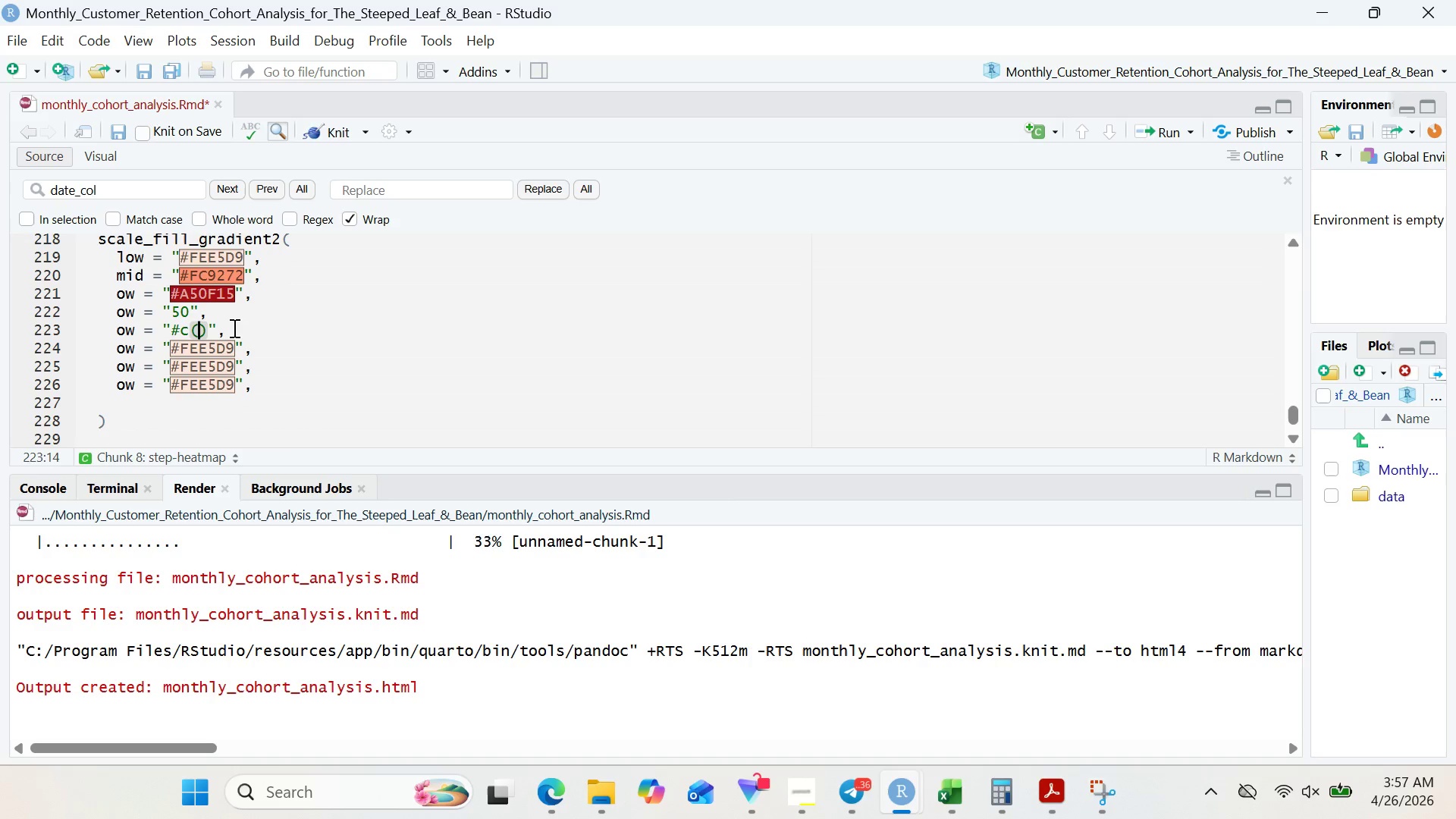 
key(ArrowLeft)
 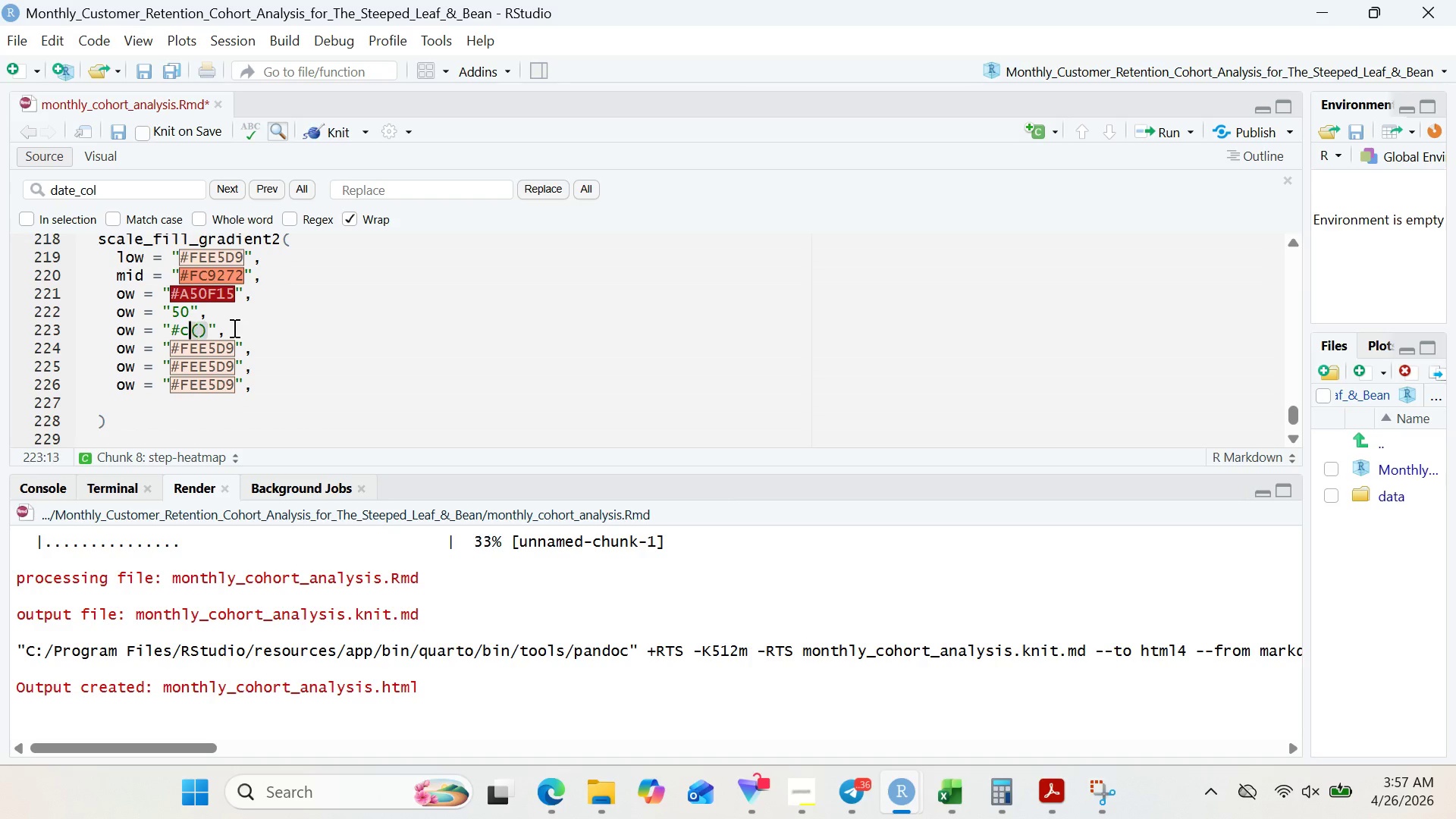 
key(ArrowLeft)
 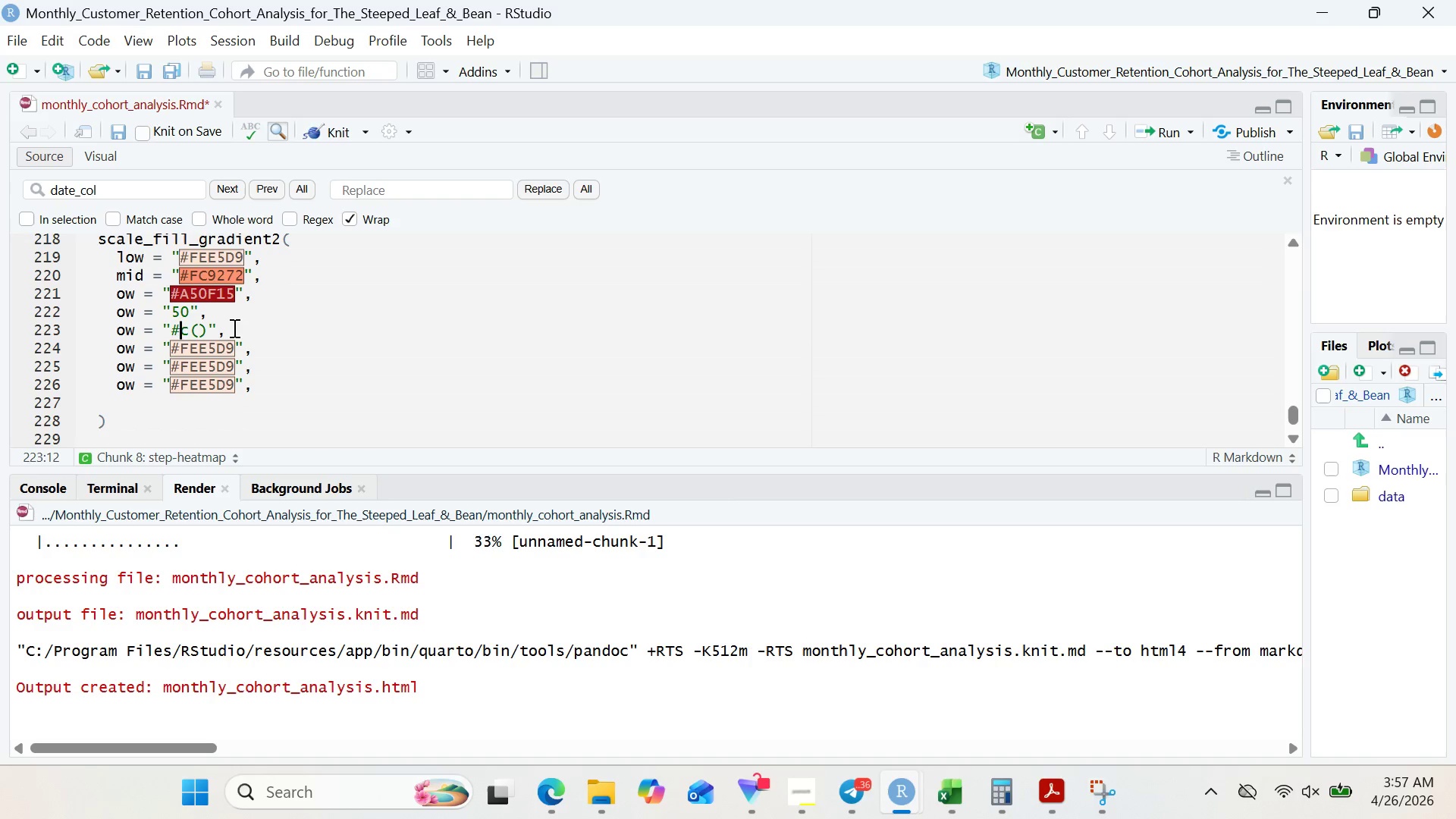 
key(ArrowLeft)
 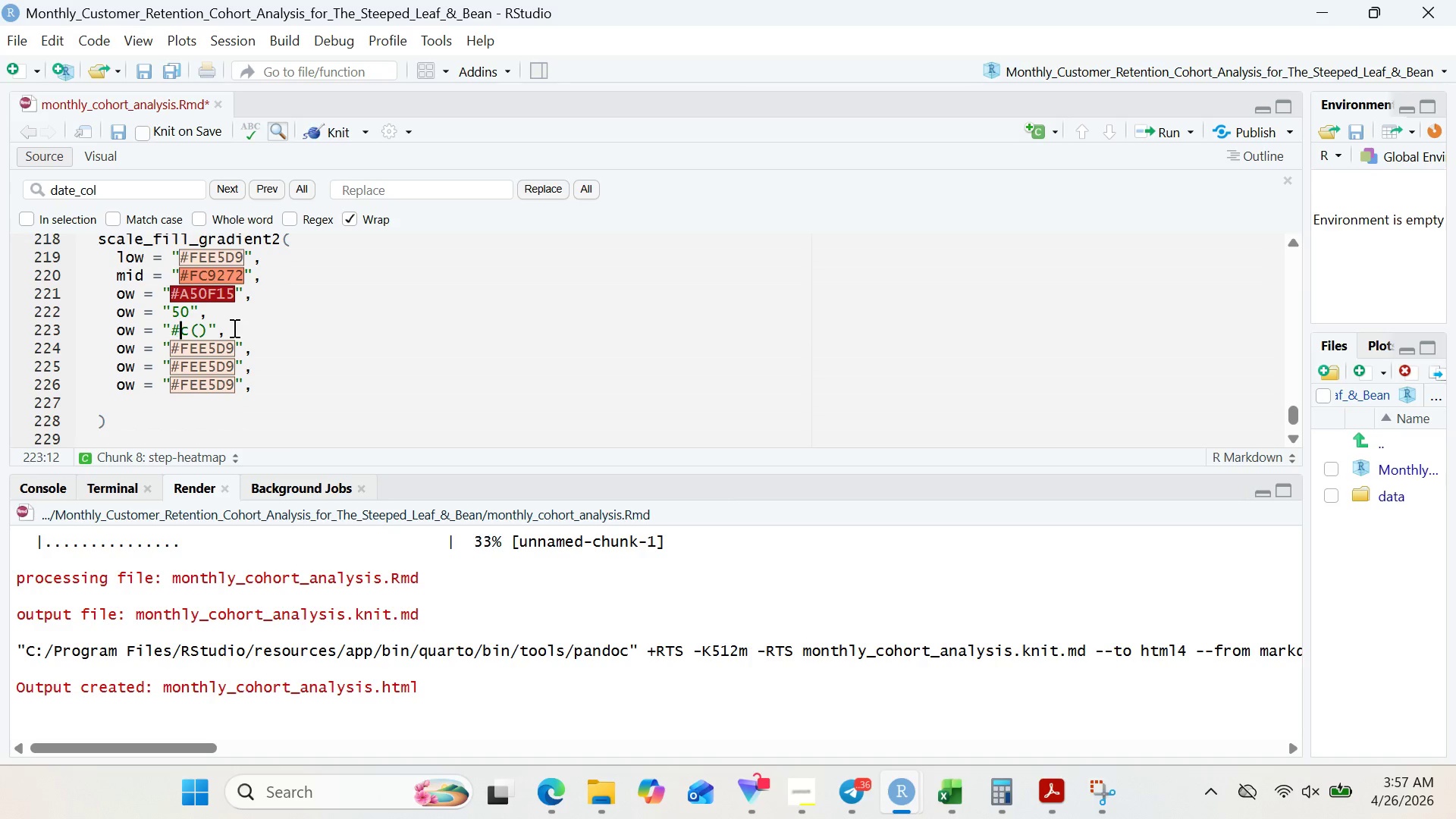 
key(Backspace)
 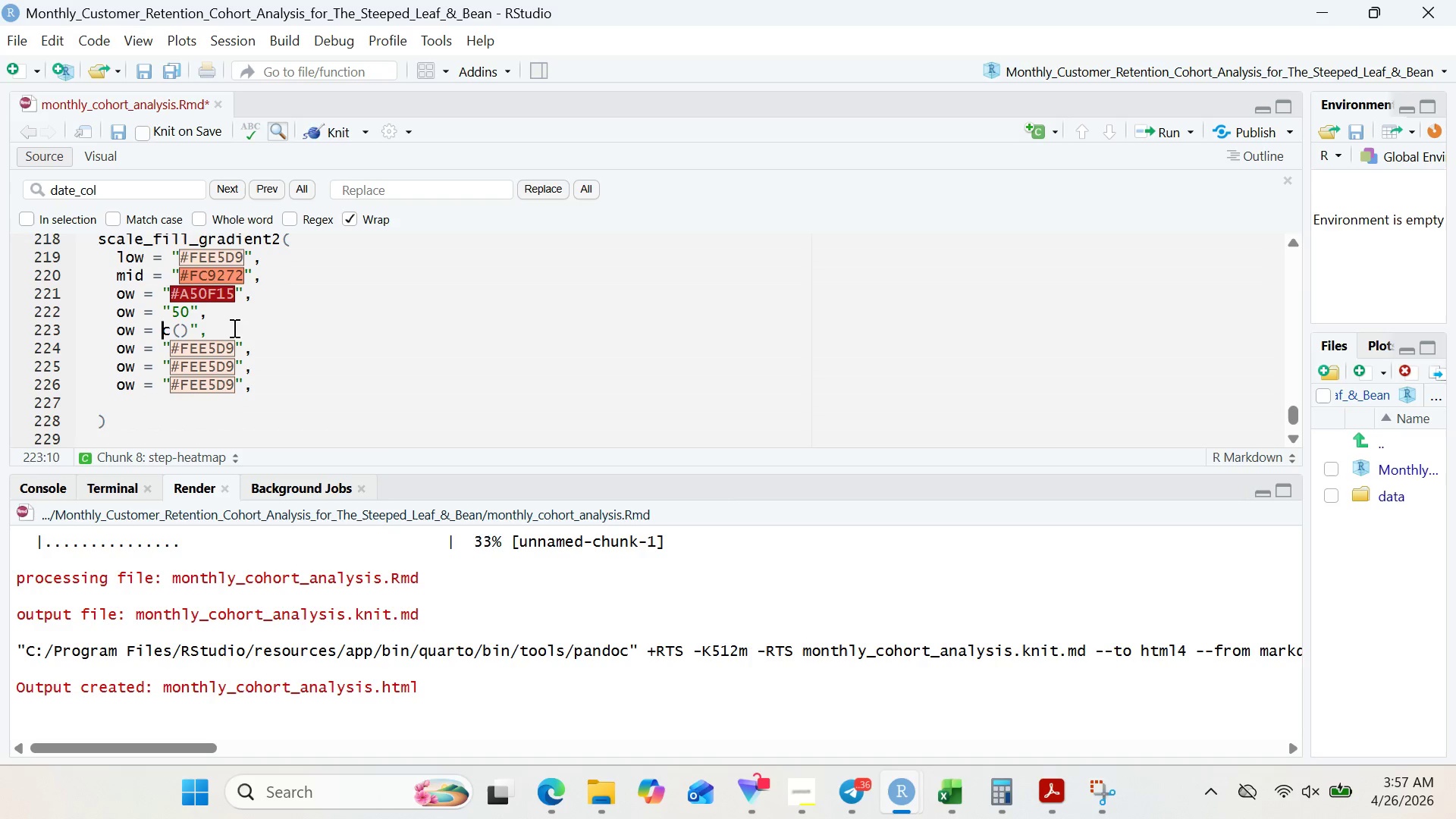 
key(Backspace)
 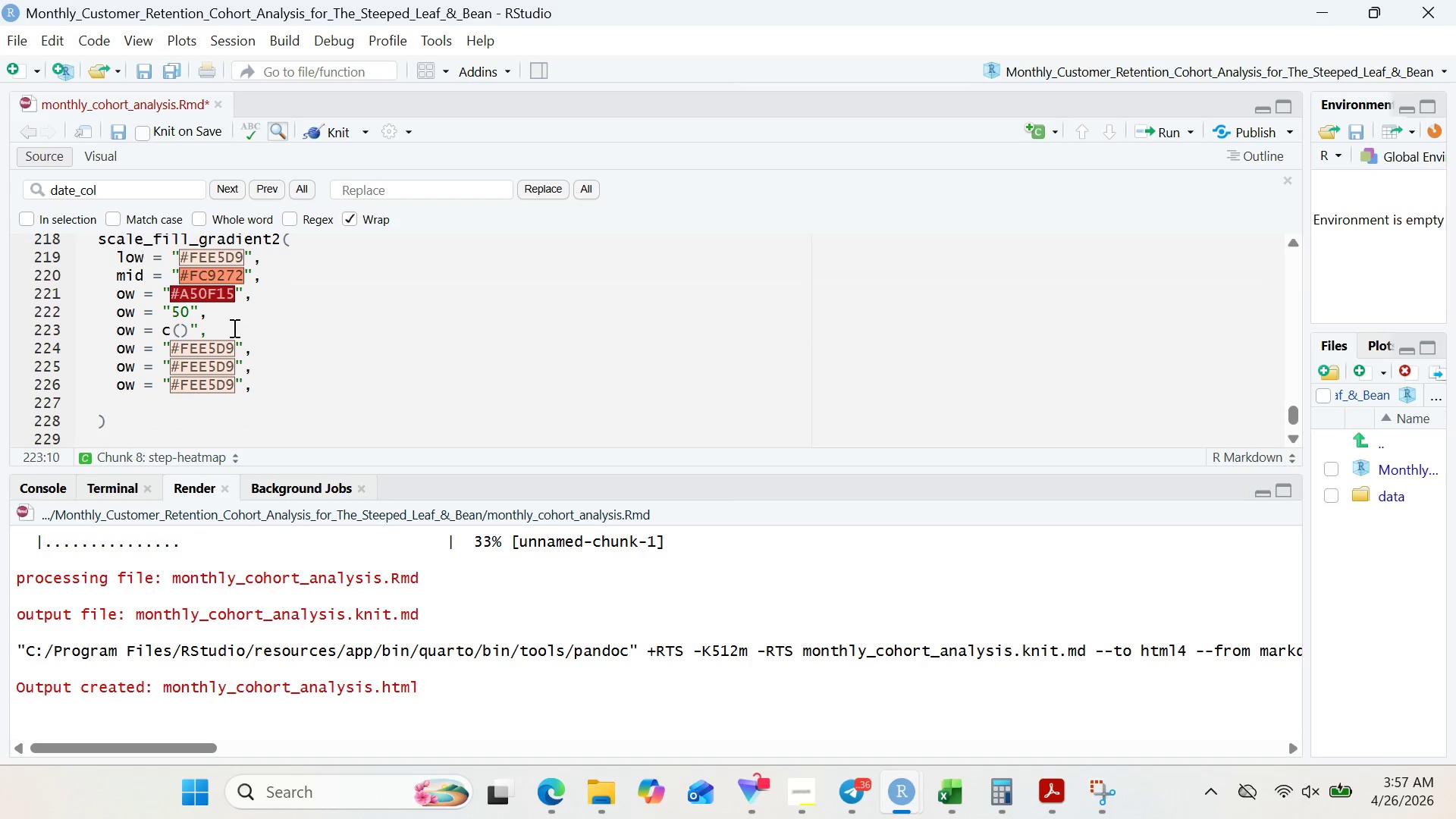 
key(ArrowRight)
 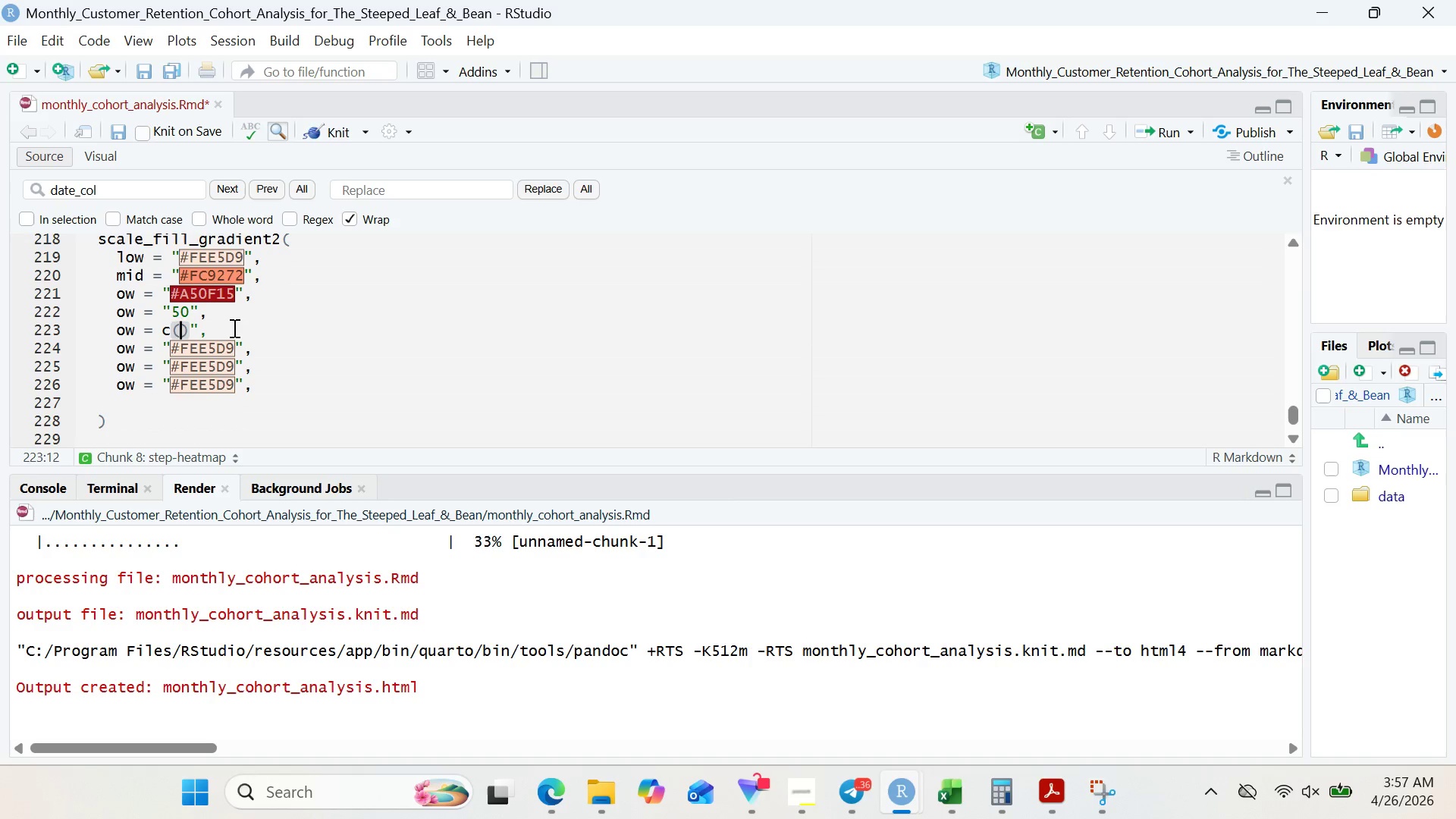 
key(ArrowRight)
 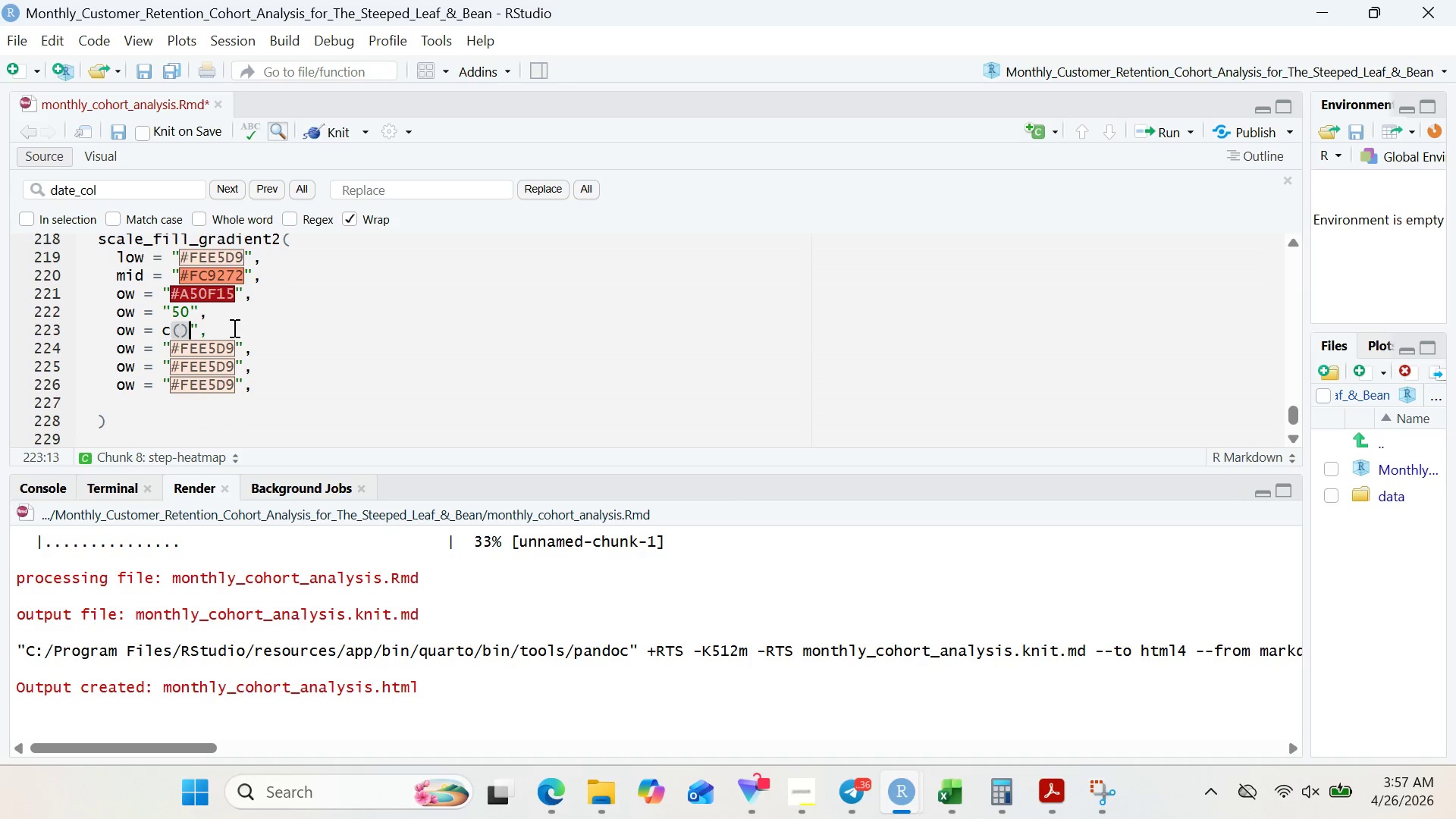 
key(ArrowRight)
 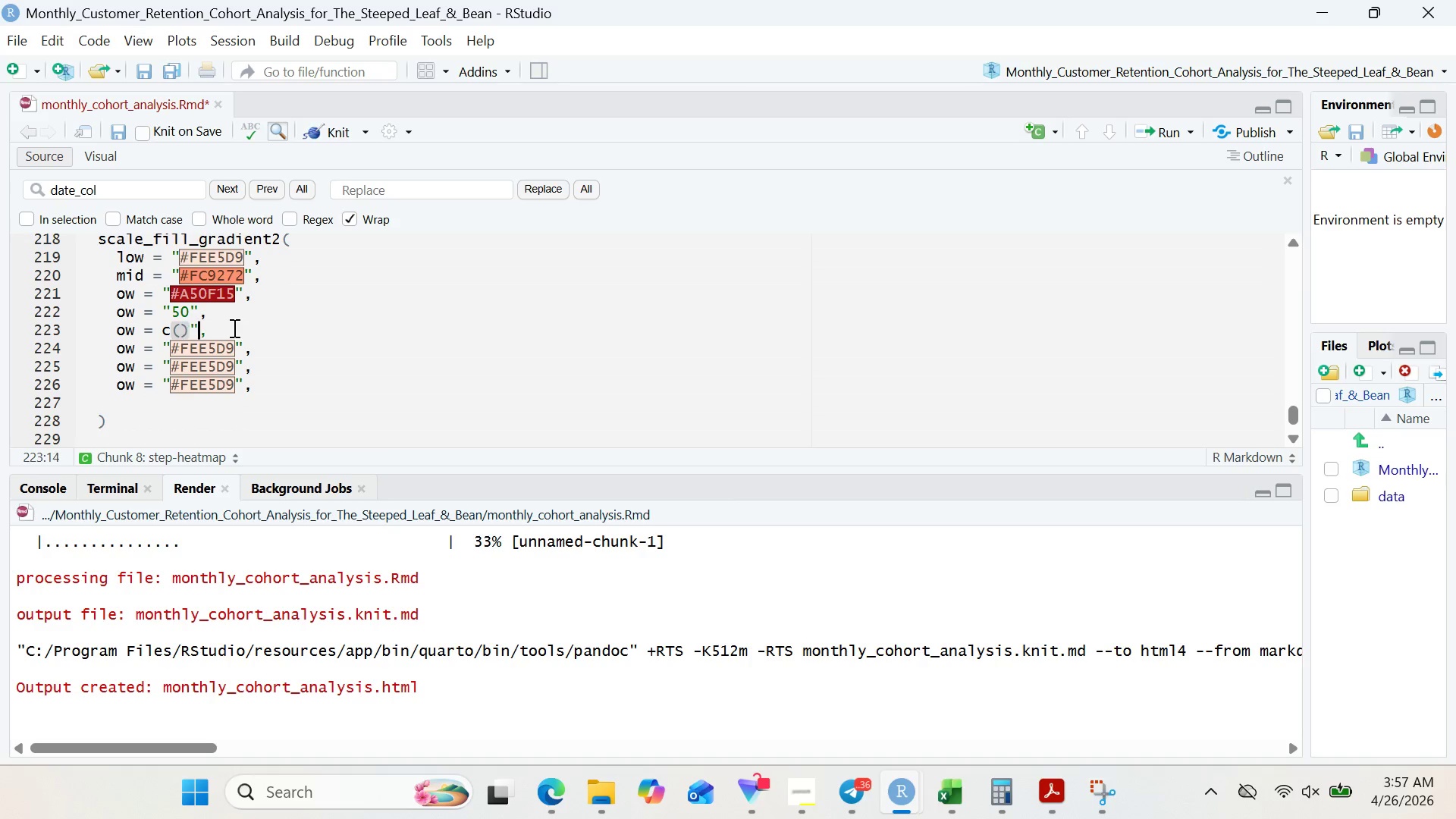 
key(ArrowRight)
 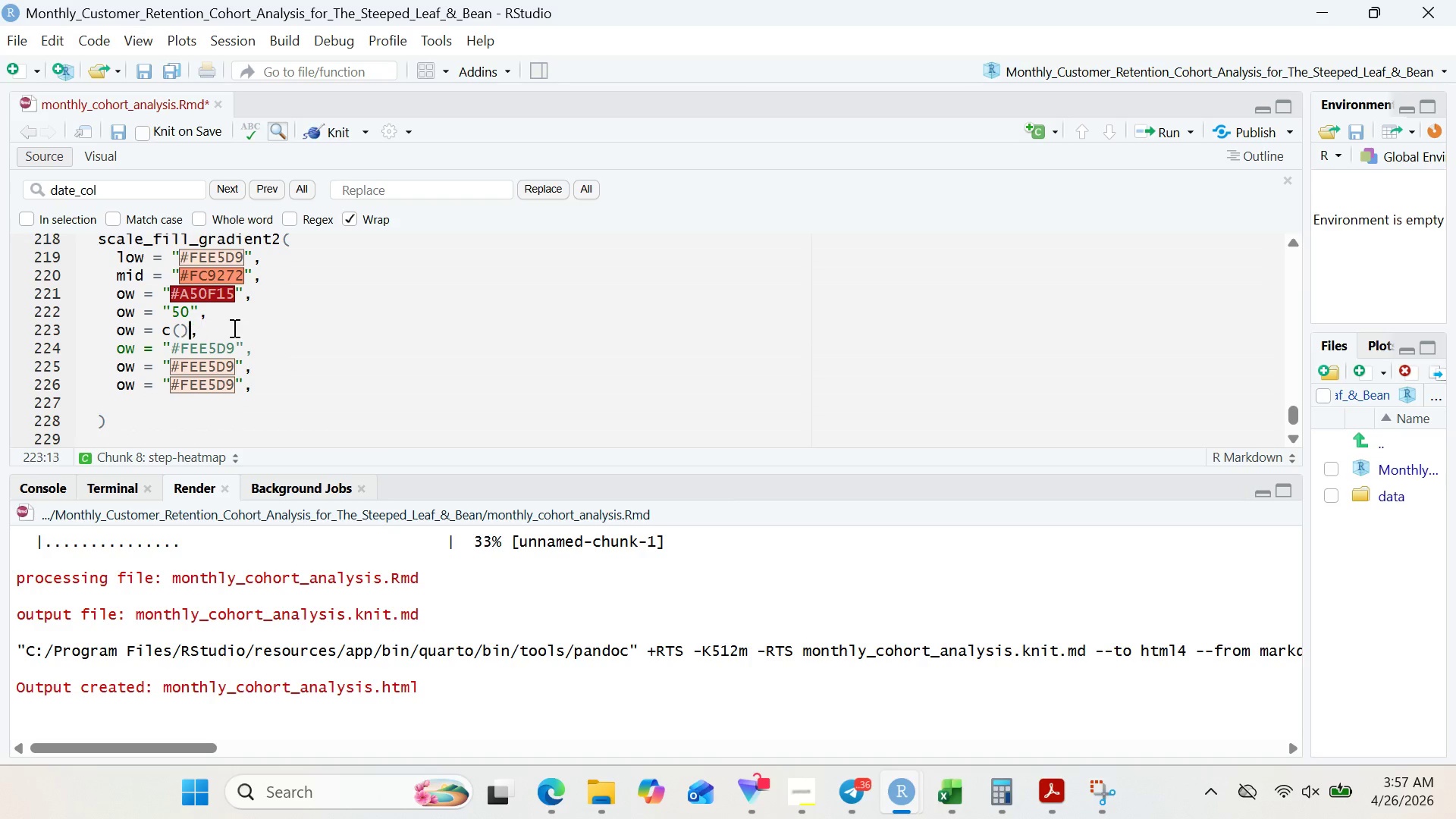 
key(Backspace)
 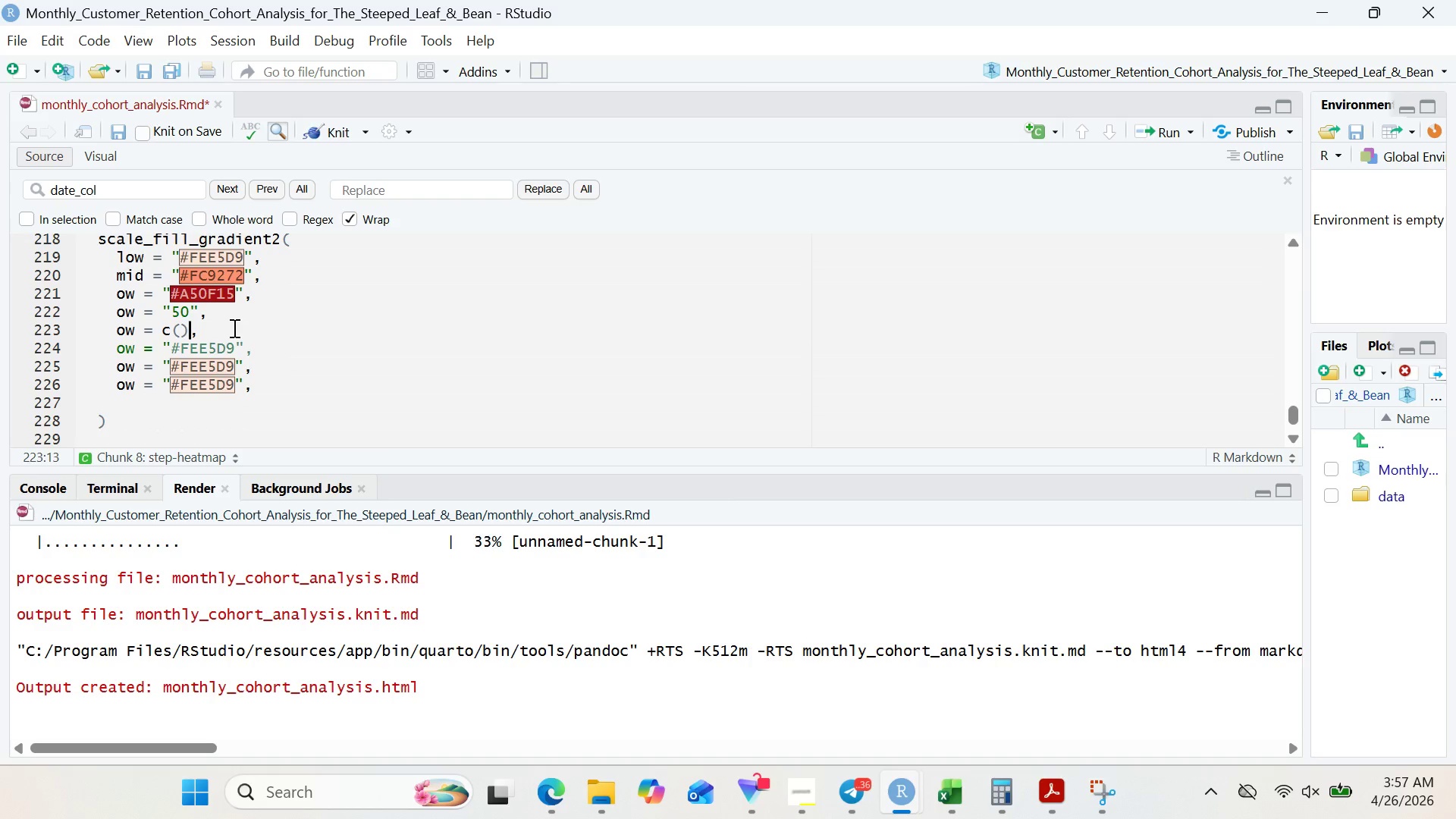 
key(ArrowLeft)
 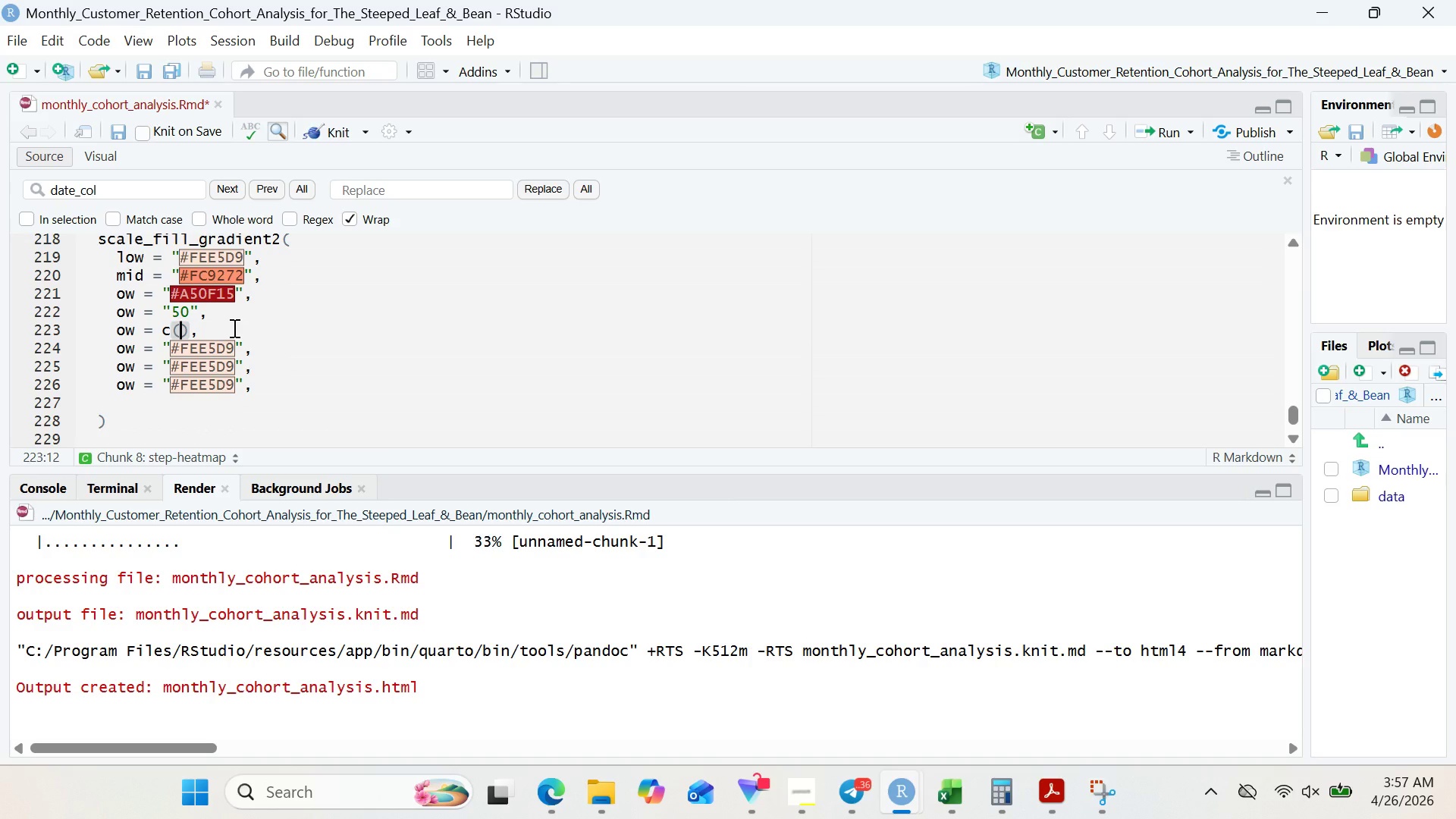 
key(0)
 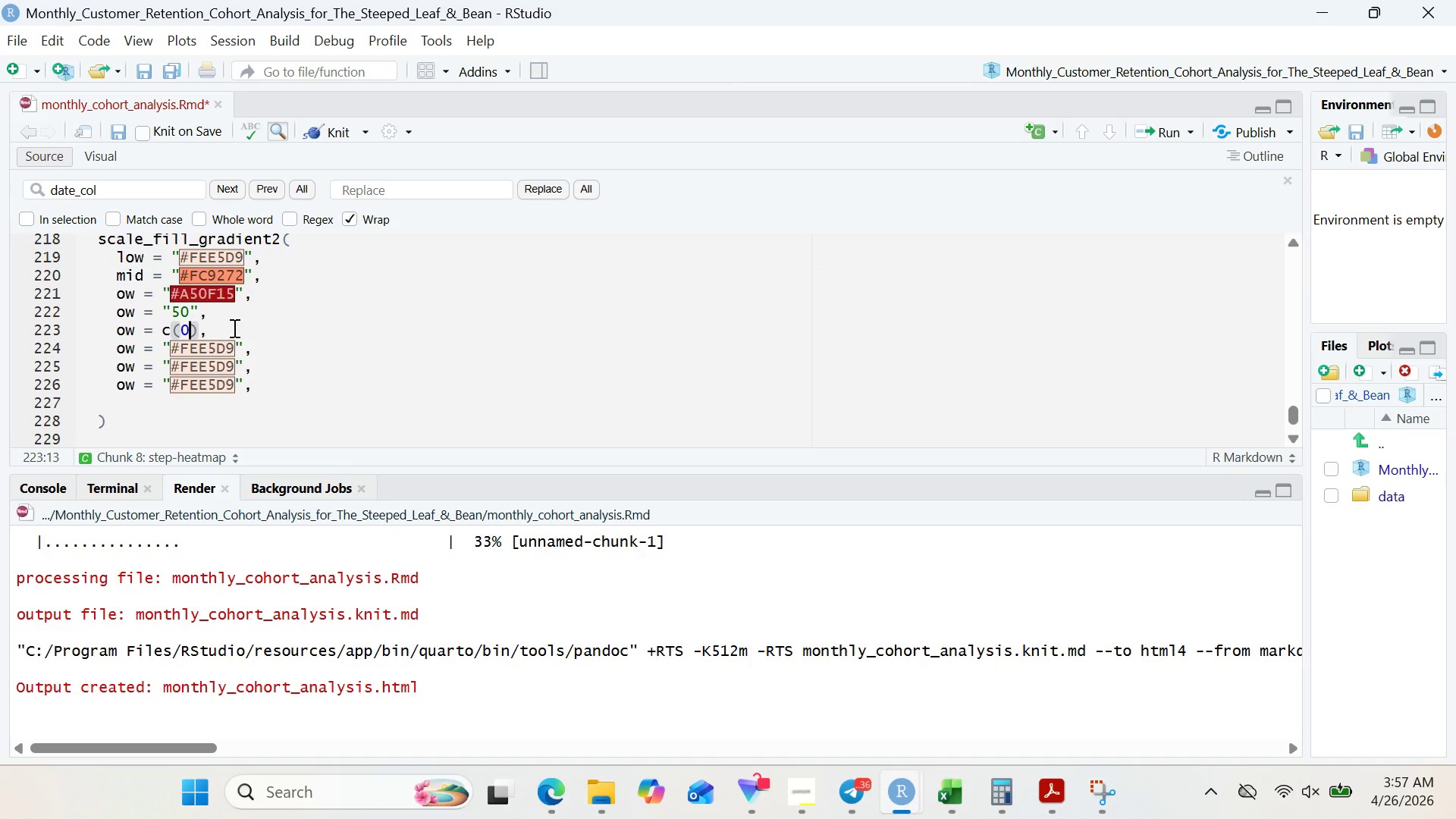 
key(Comma)
 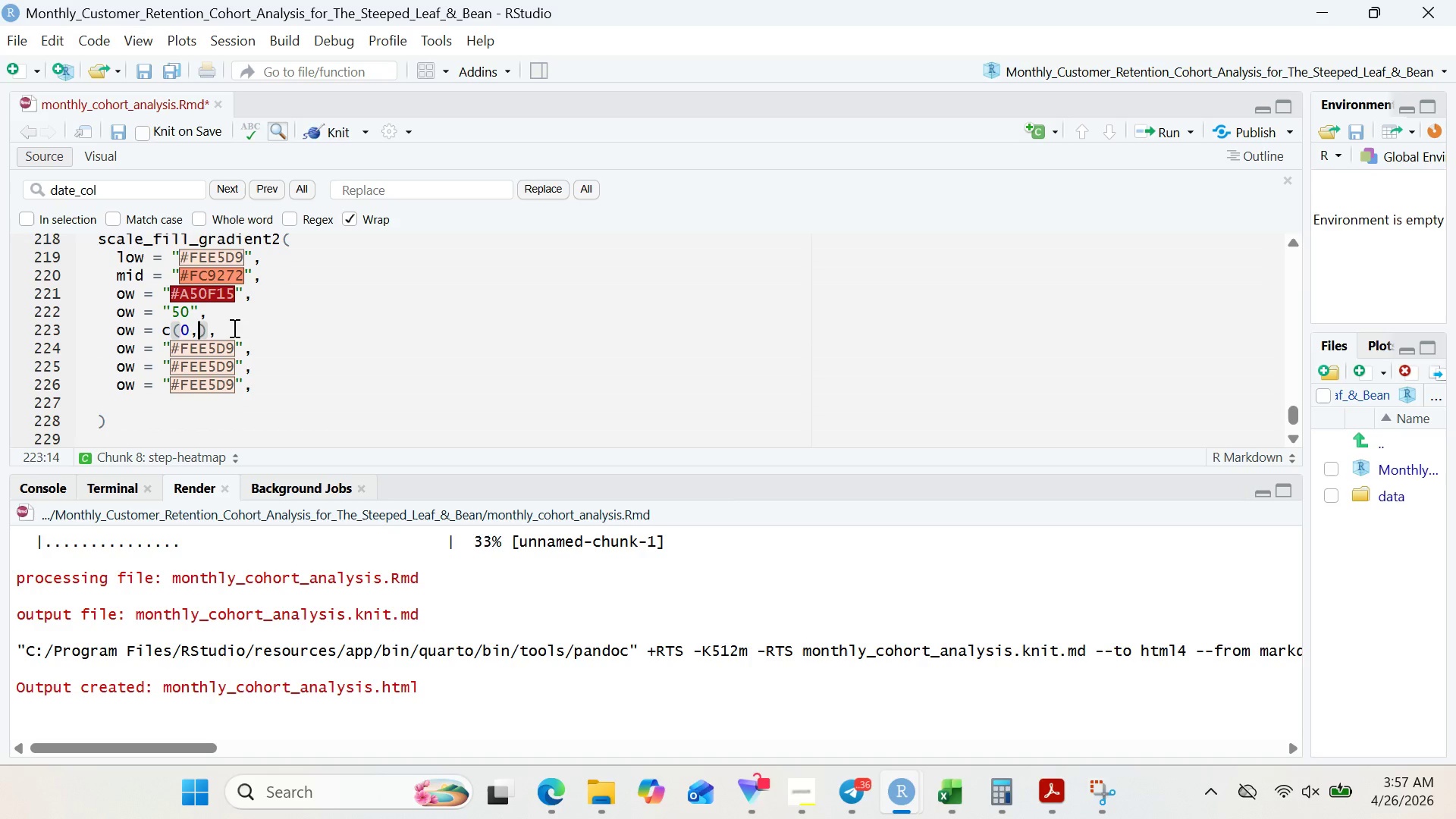 
wait(20.36)
 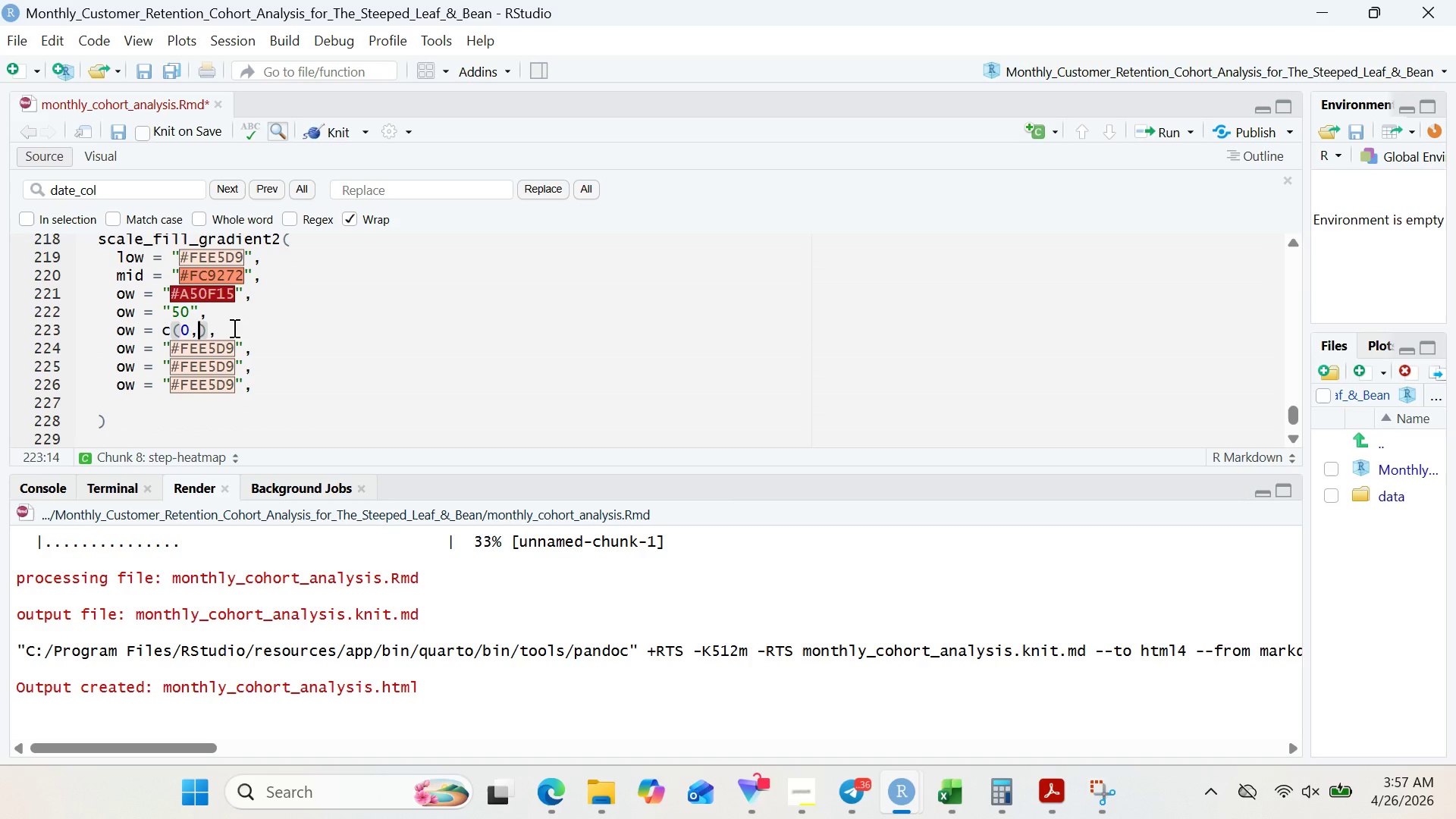 
type(100)
 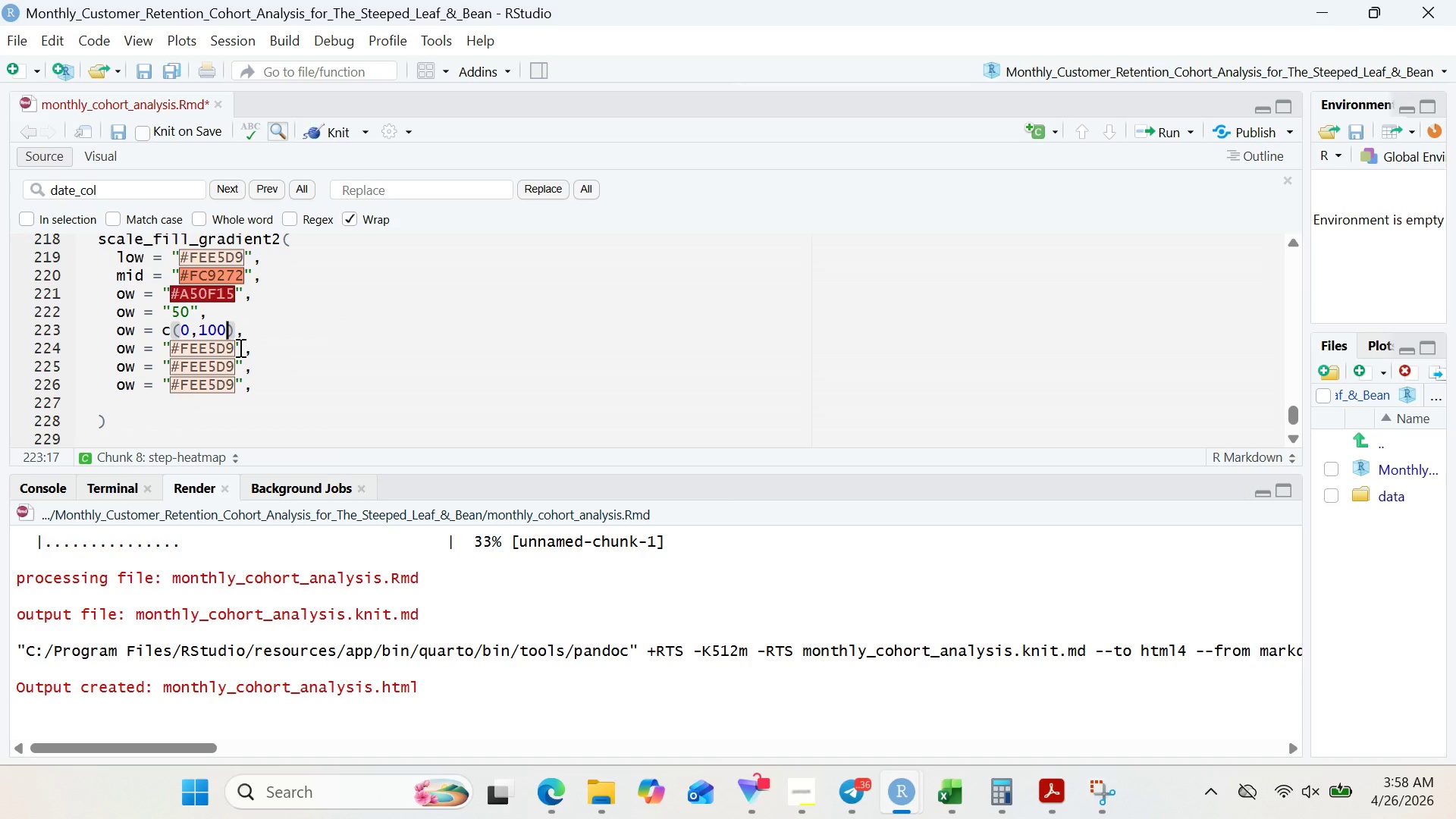 
left_click([237, 346])
 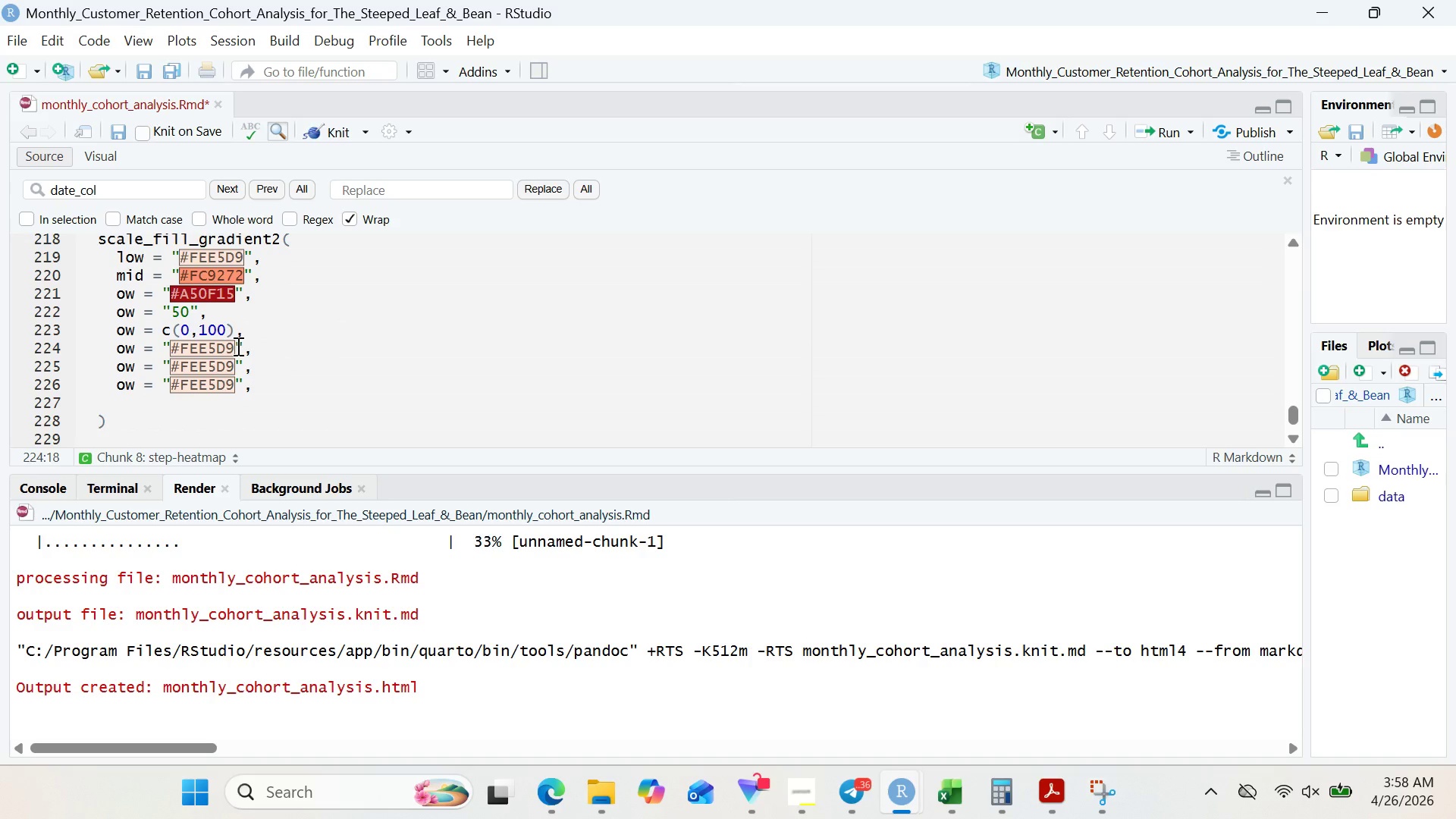 
key(Backspace)
key(Backspace)
key(Backspace)
key(Backspace)
key(Backspace)
key(Backspace)
key(Backspace)
type(Retention Rate ())
 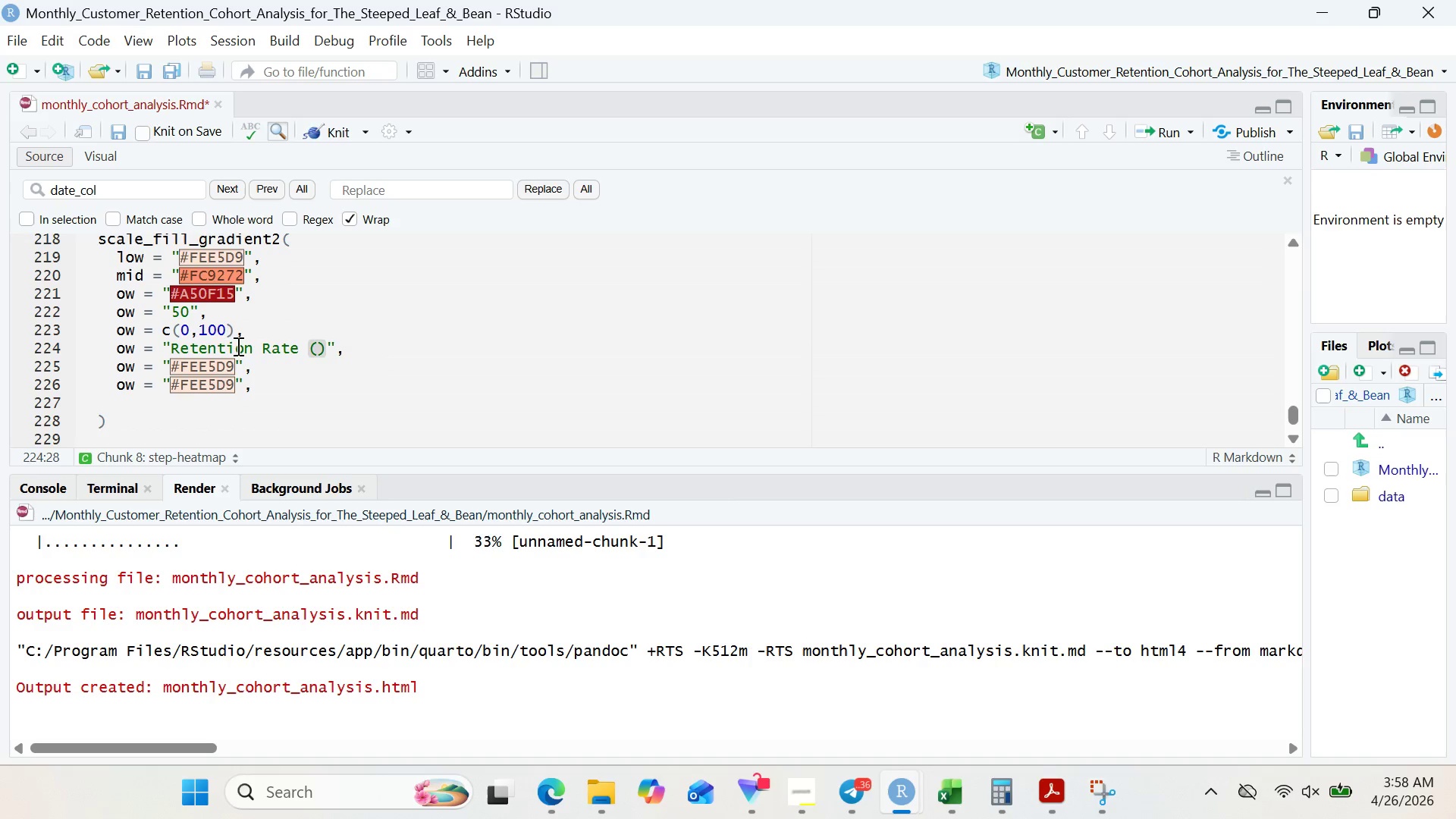 
key(ArrowLeft)
 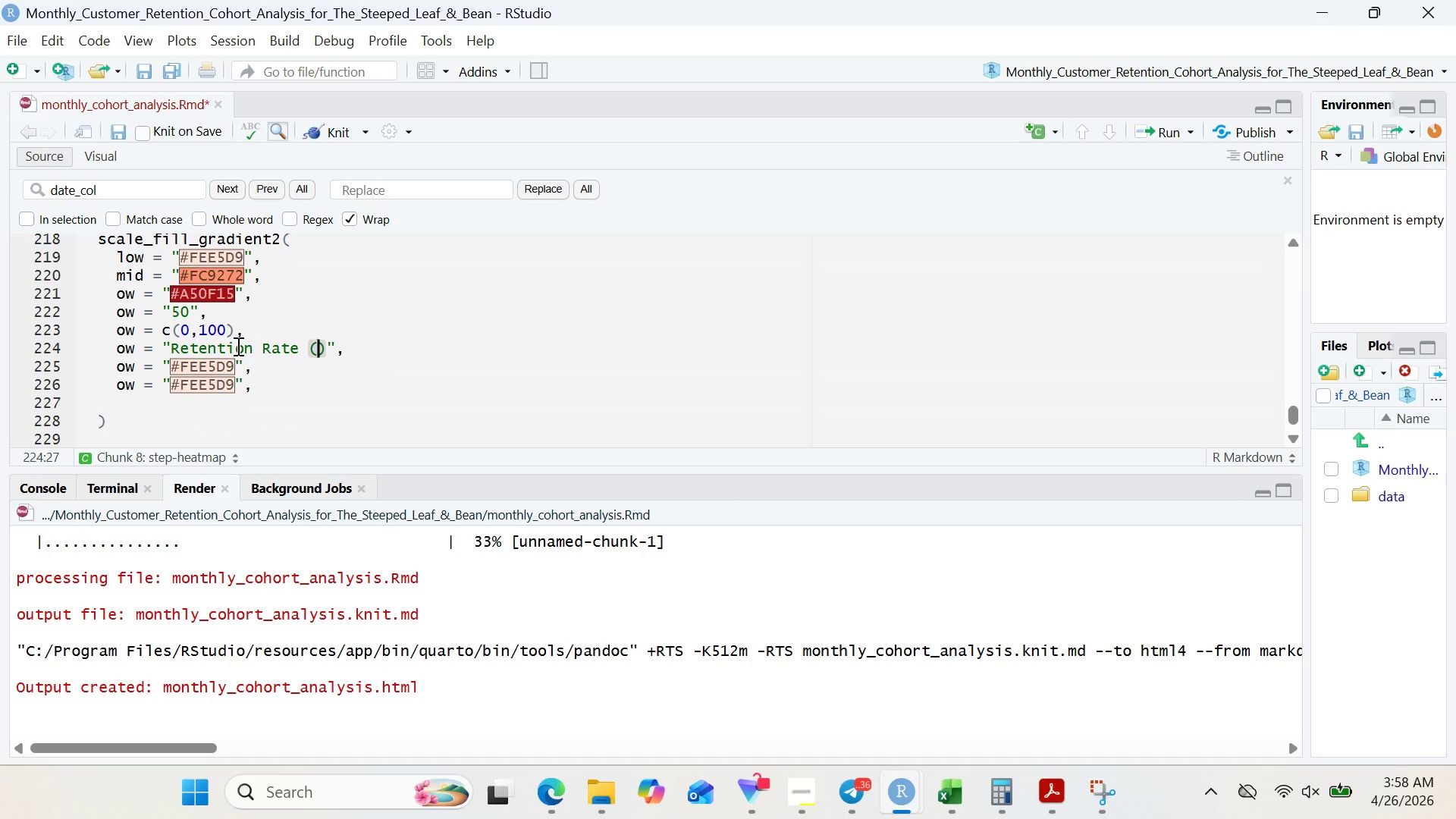 
key(Shift+5)
 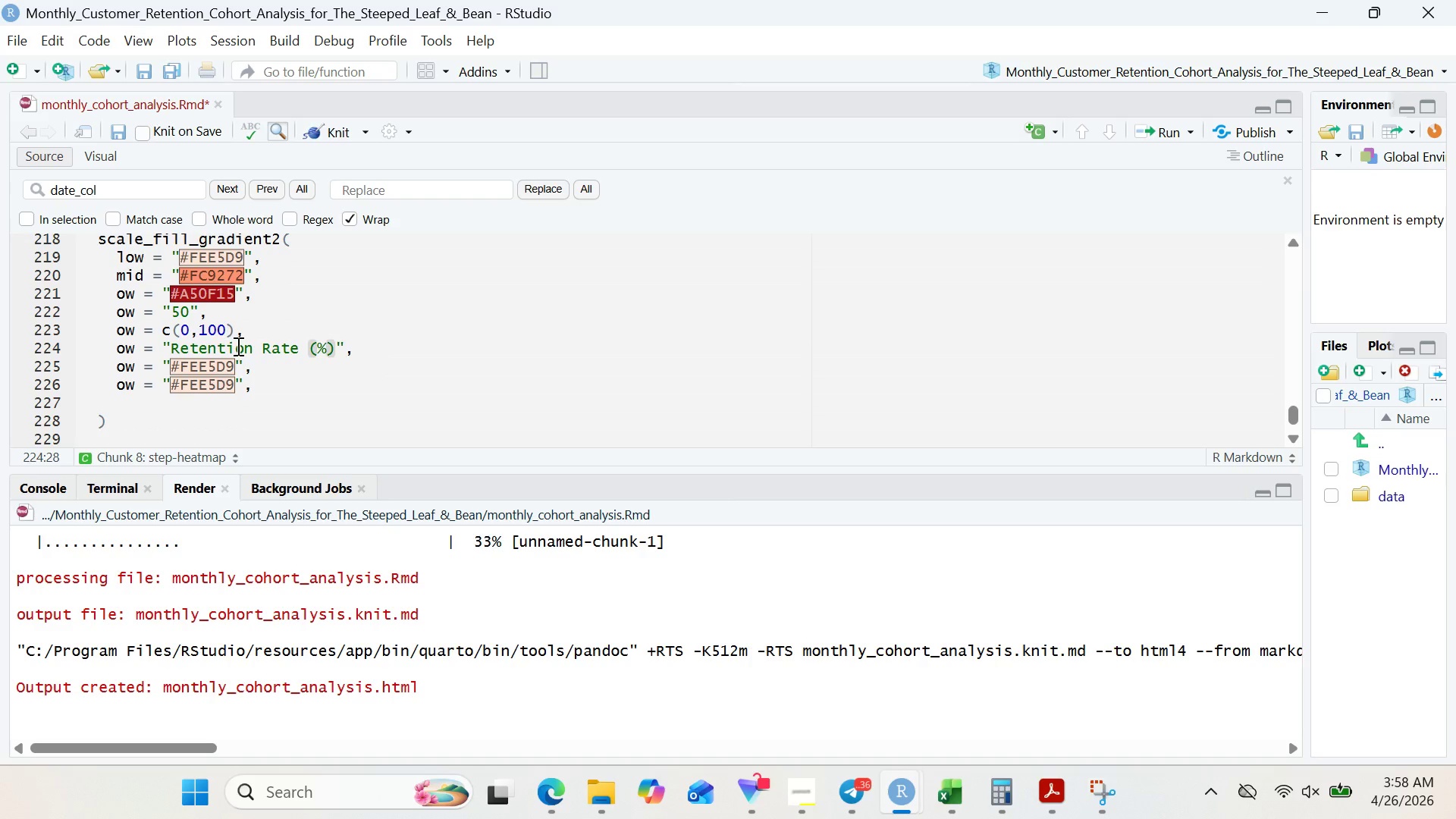 
hold_key(key=ArrowRight, duration=0.31)
 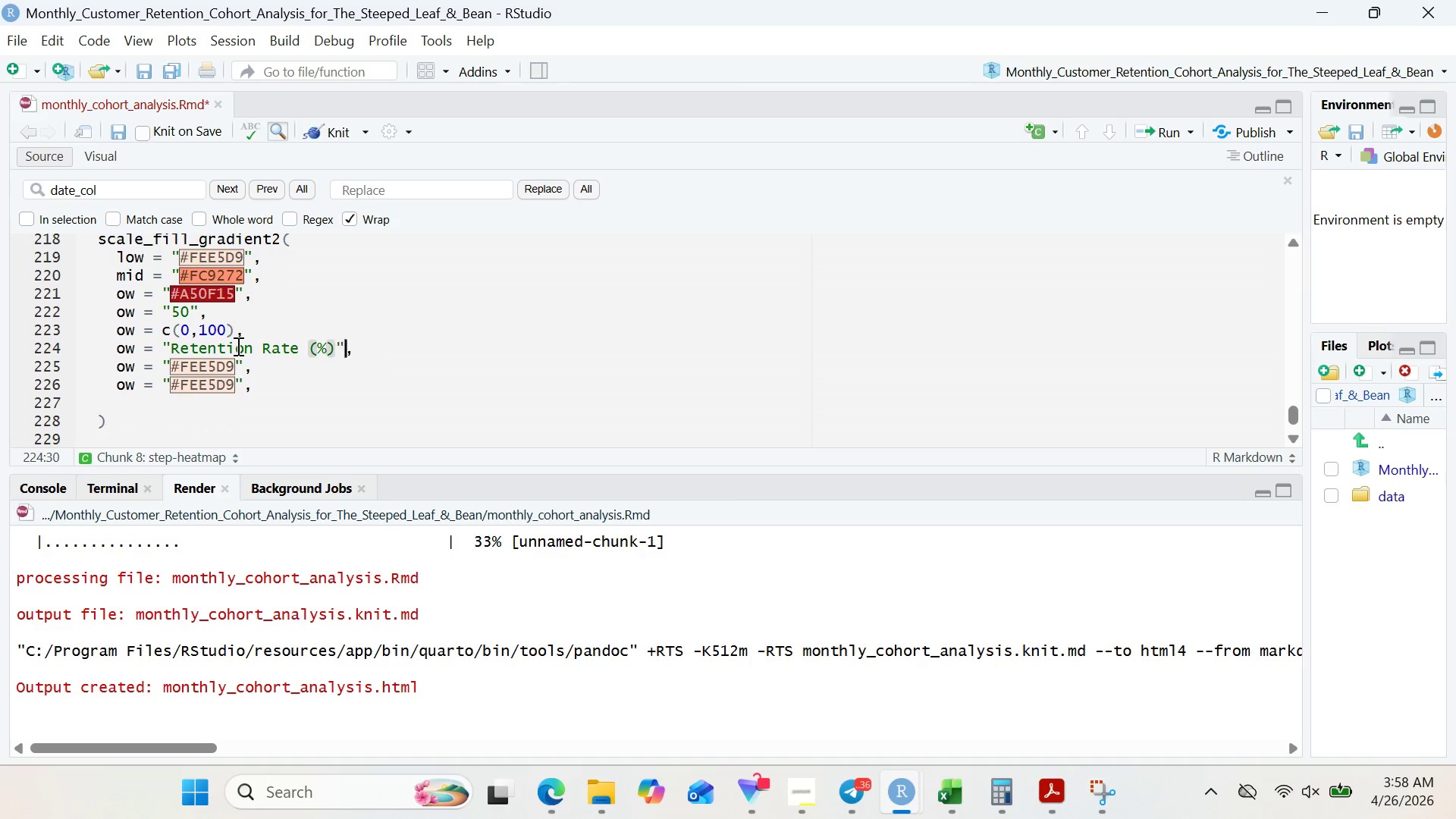 
key(ArrowRight)
 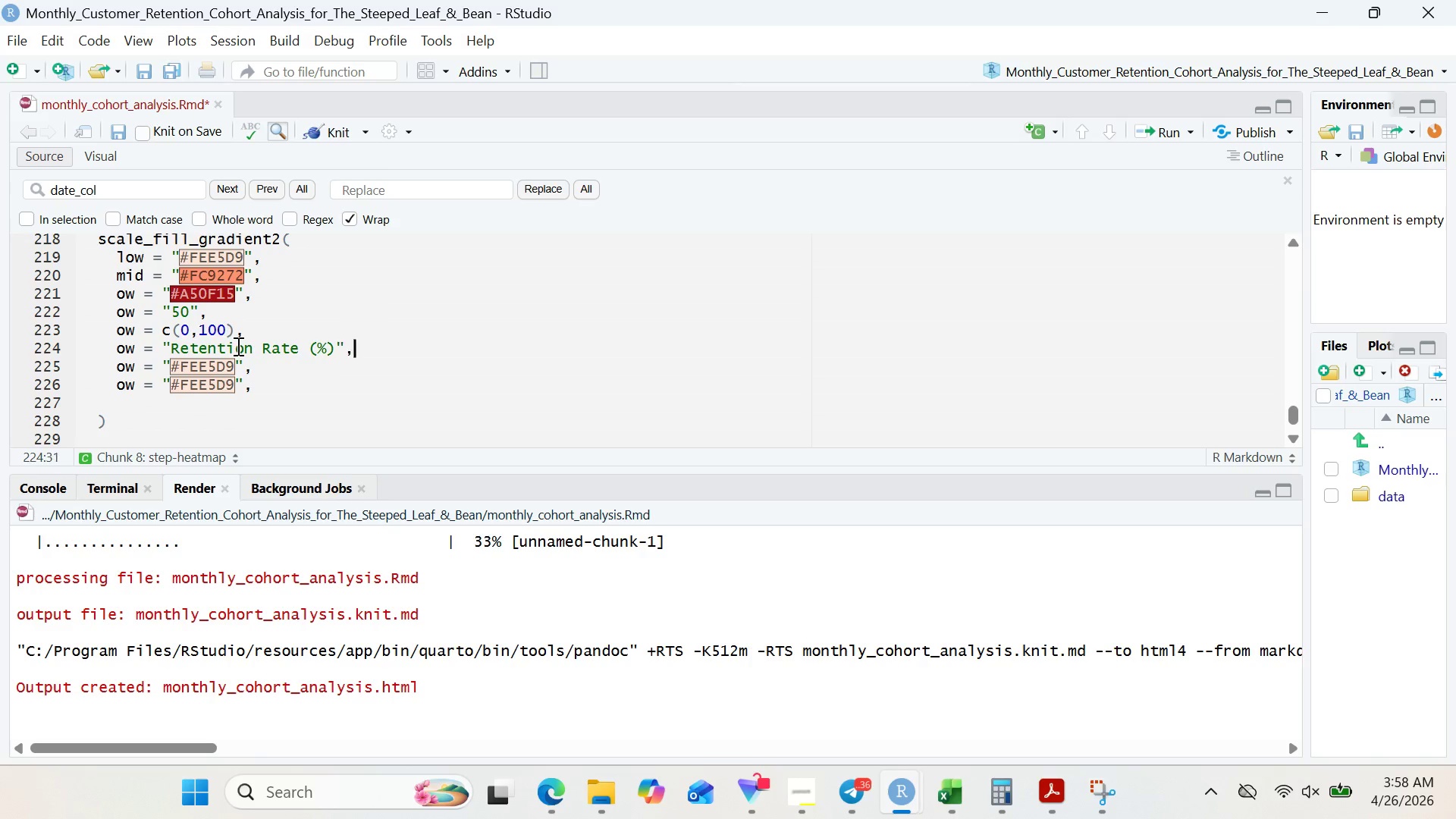 
key(ArrowRight)
 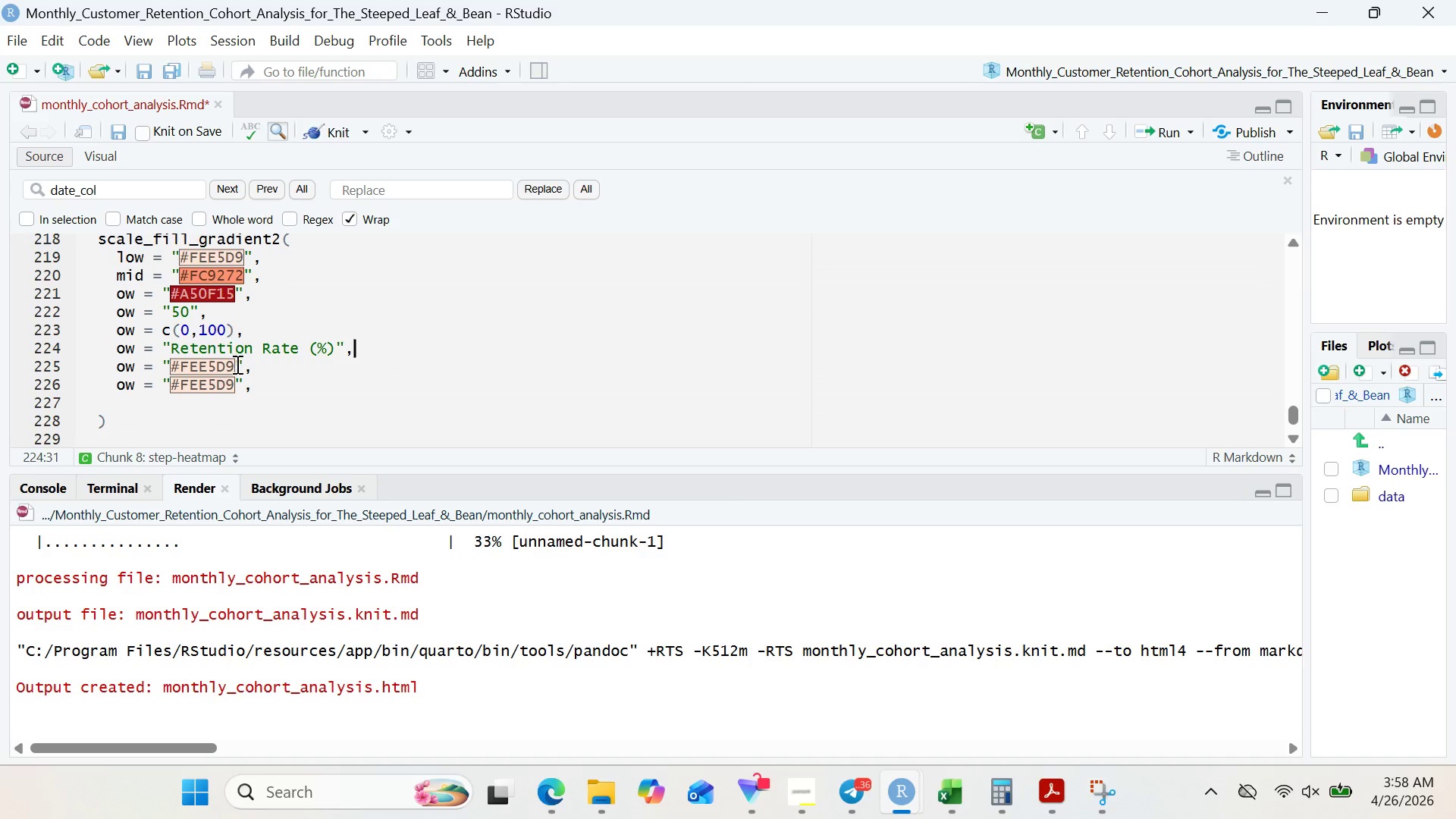 
left_click([237, 365])
 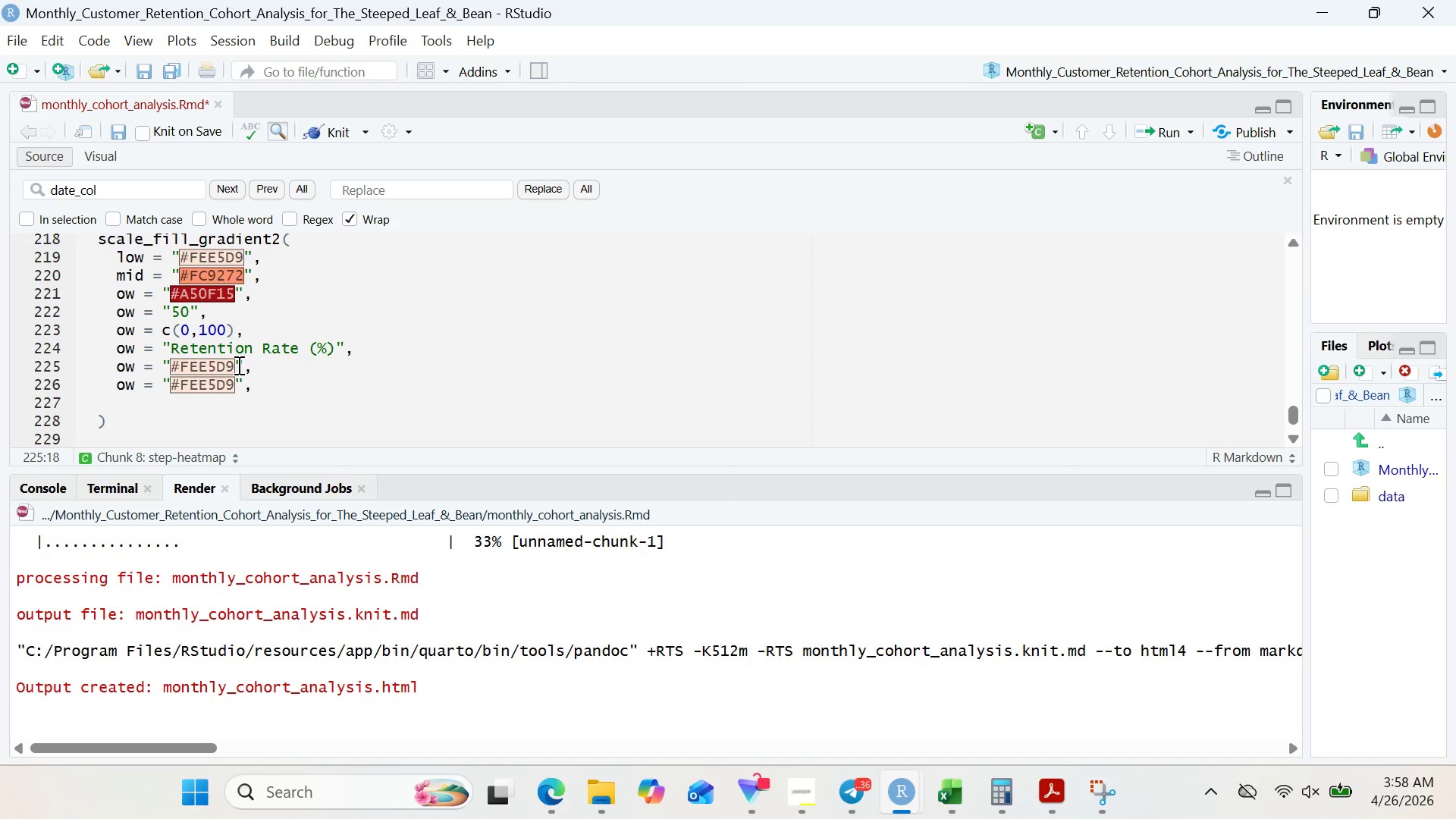 
key(Backspace)
 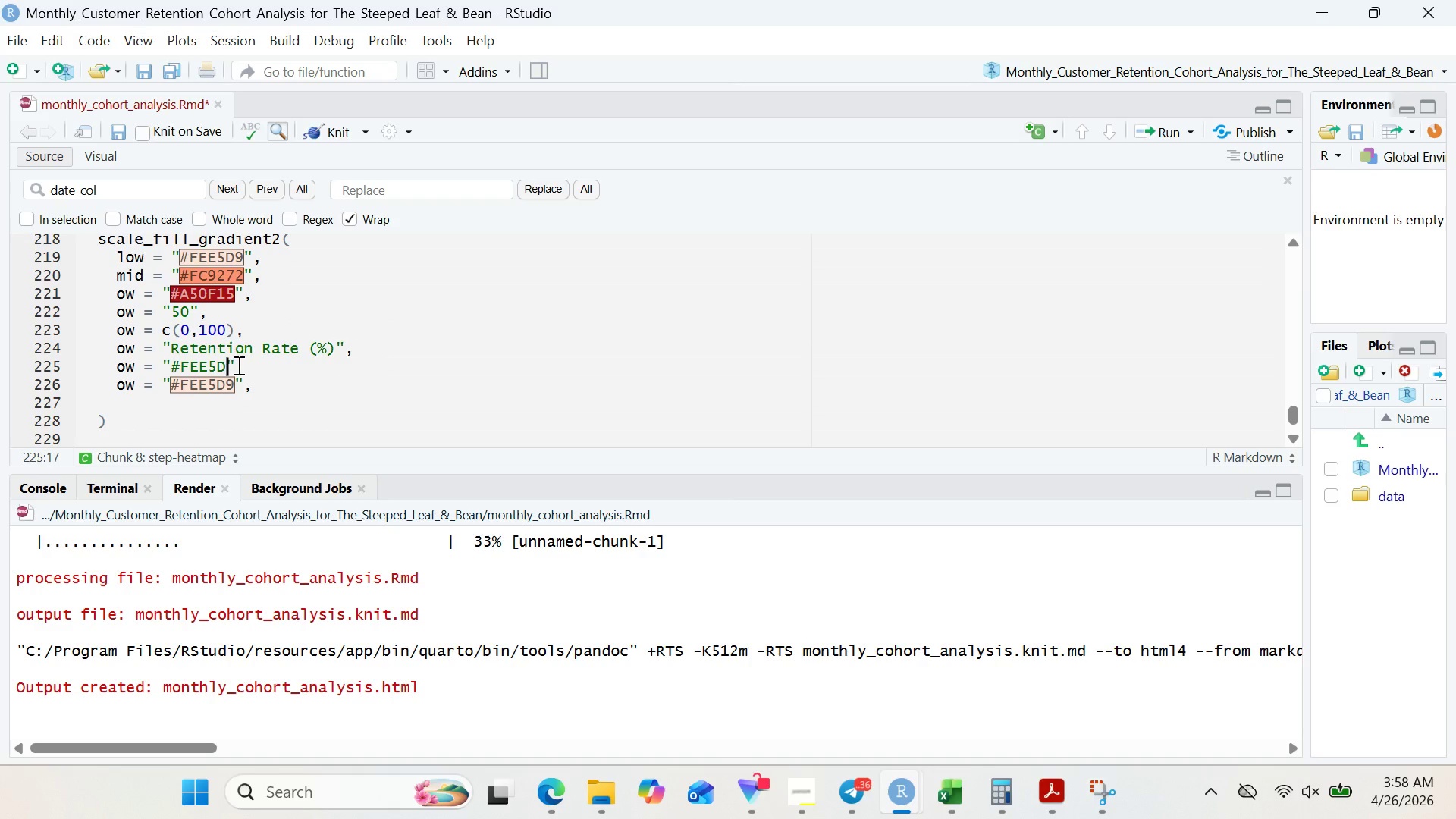 
key(Backspace)
 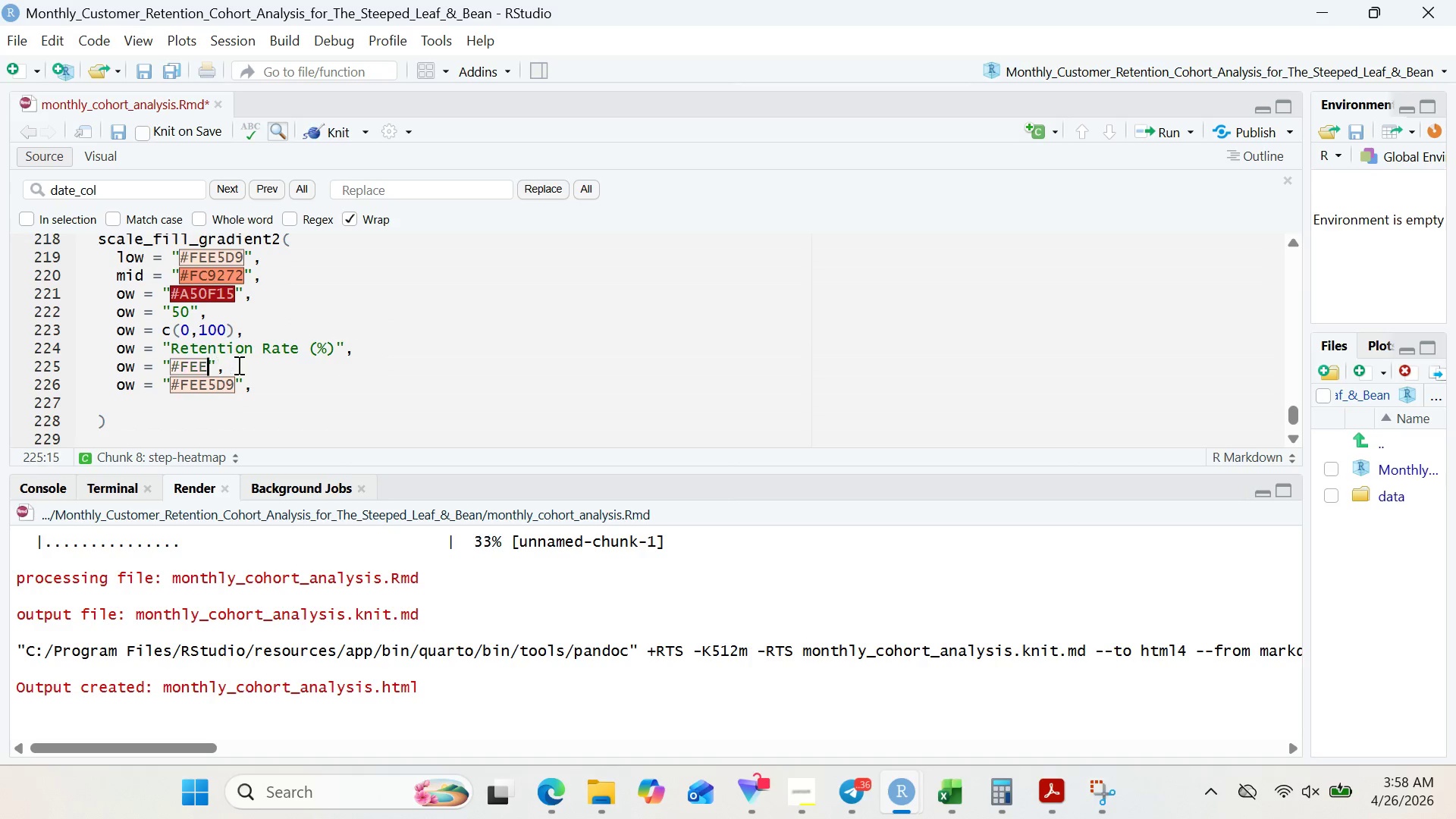 
key(Backspace)
 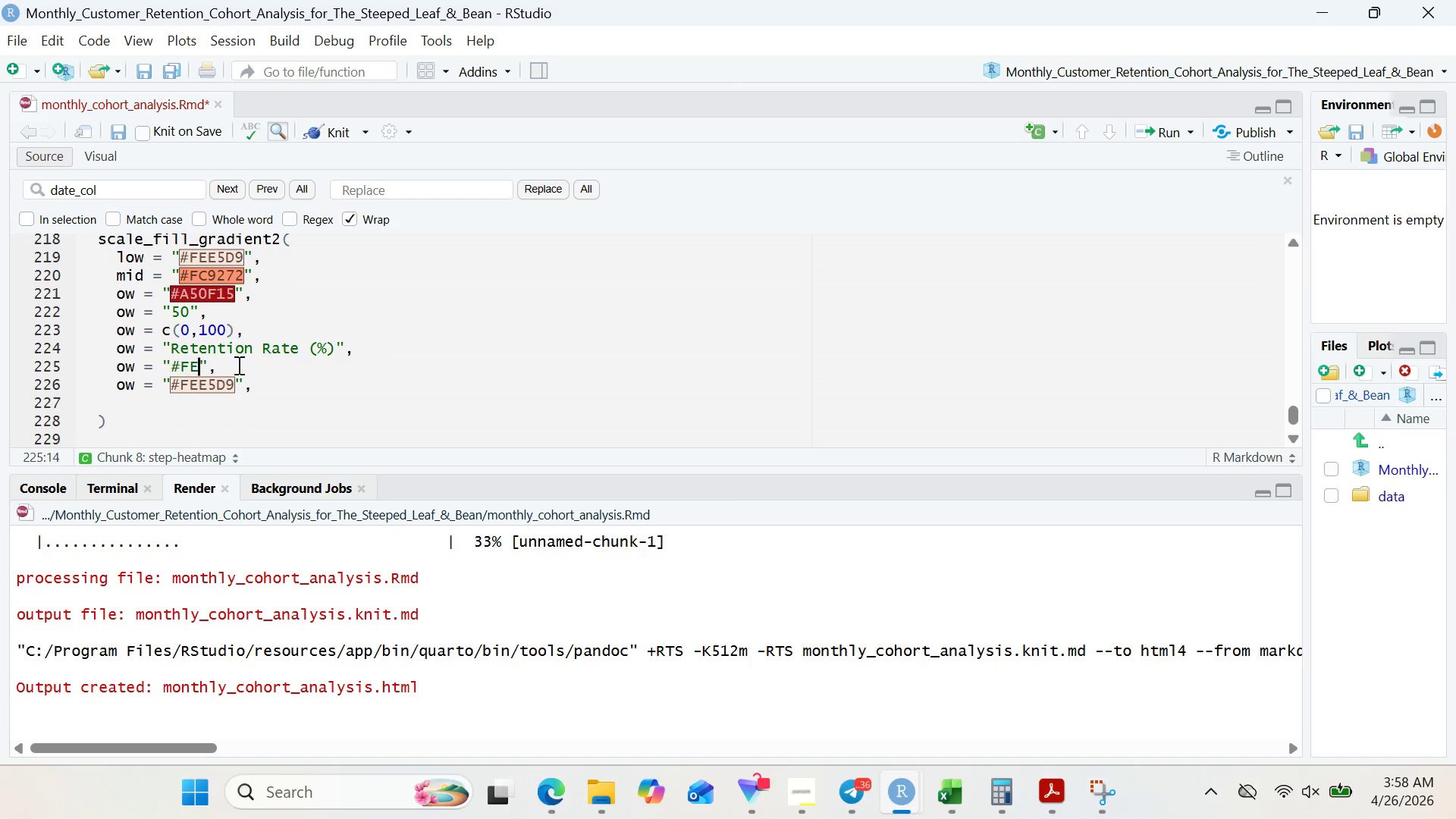 
key(Backspace)
 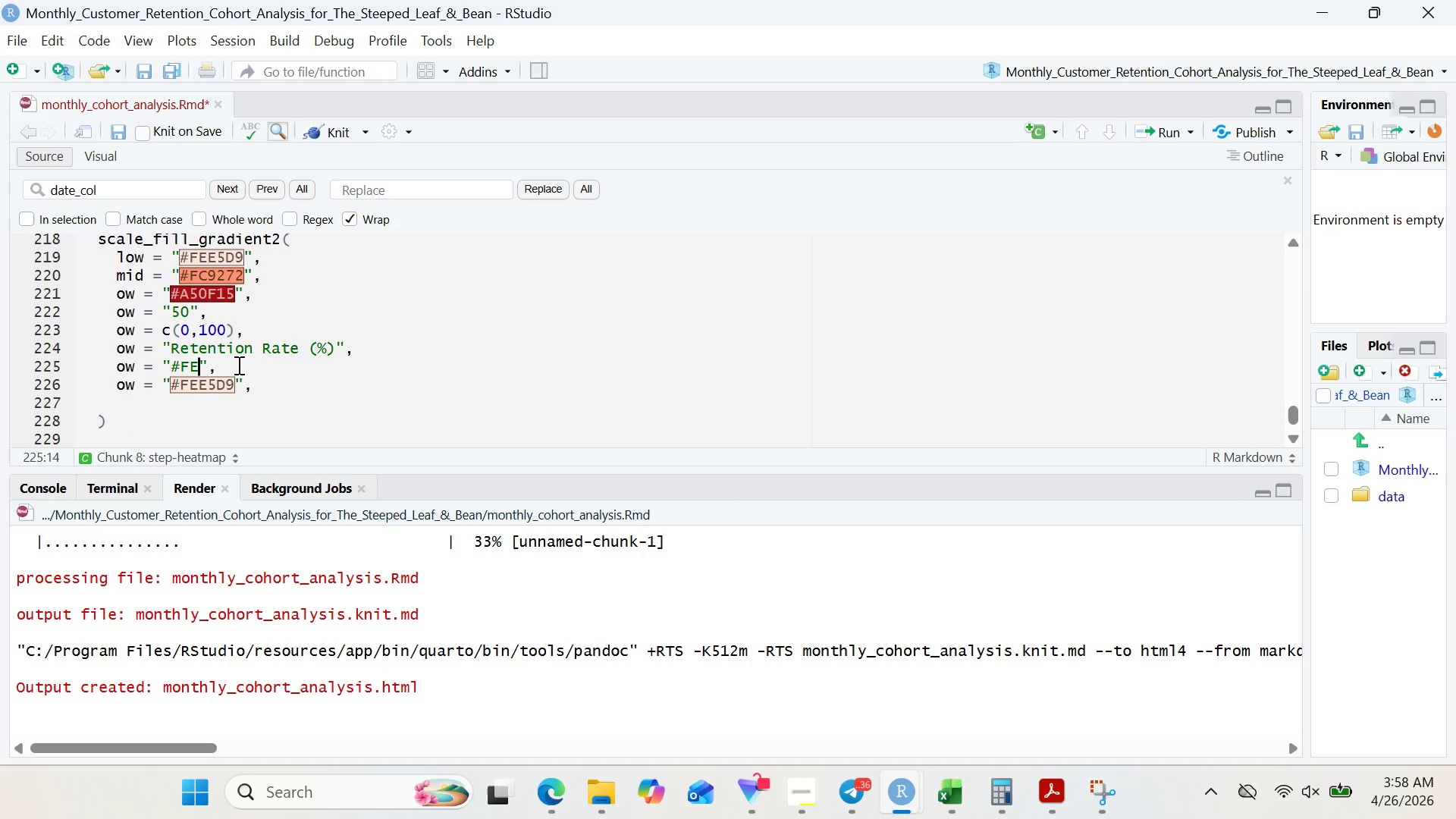 
key(Backspace)
 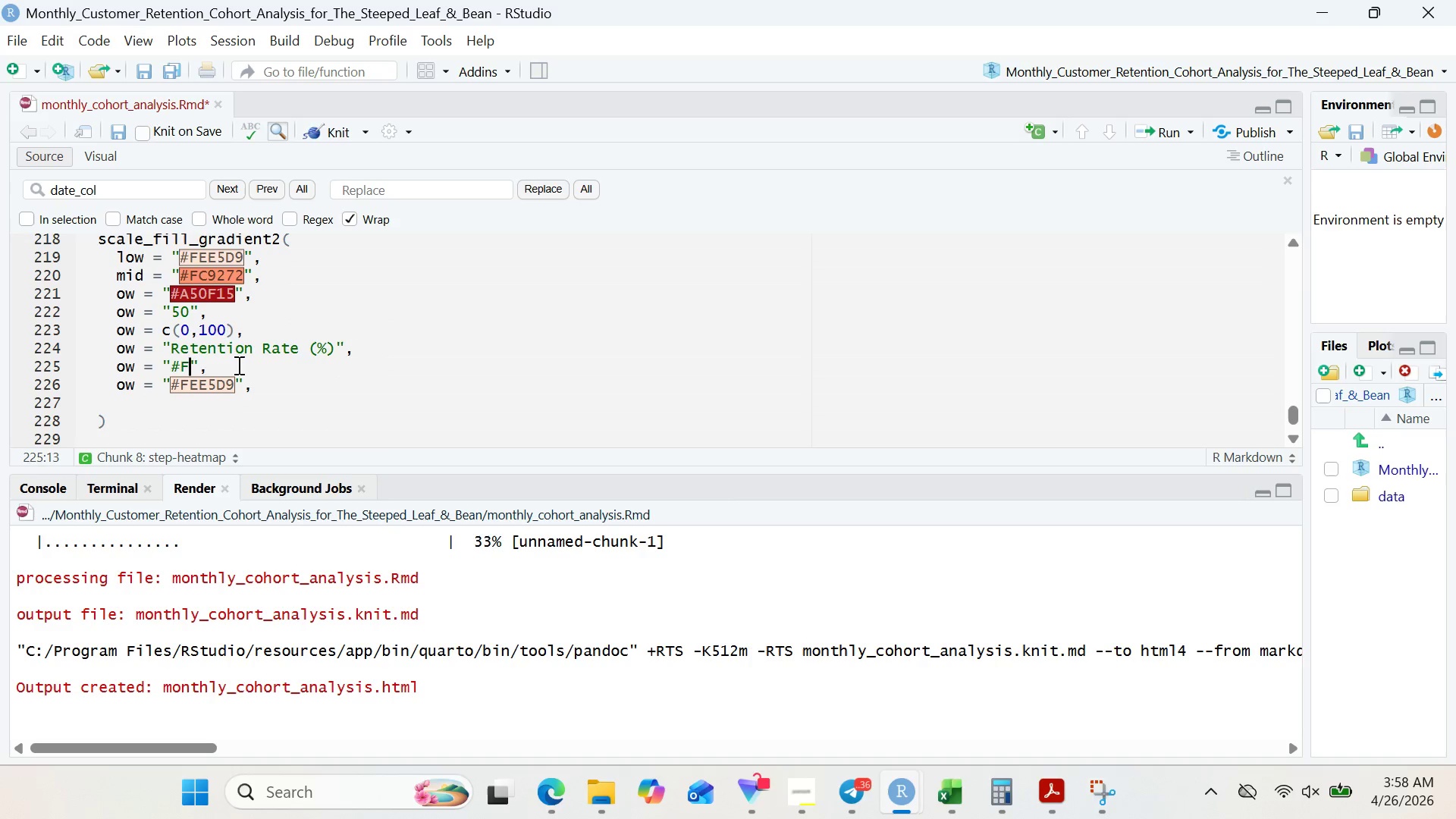 
key(Backspace)
 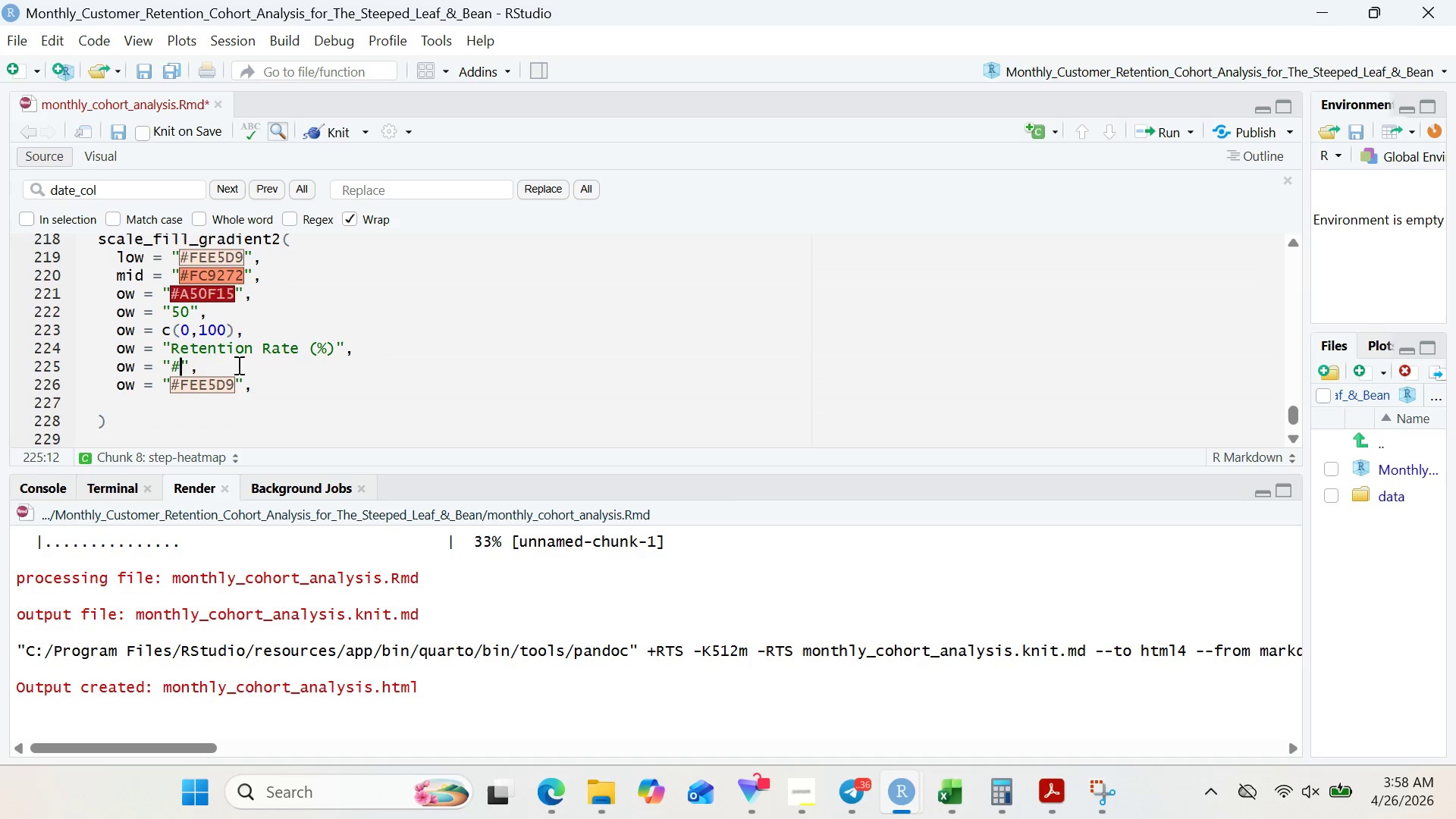 
key(Backspace)
 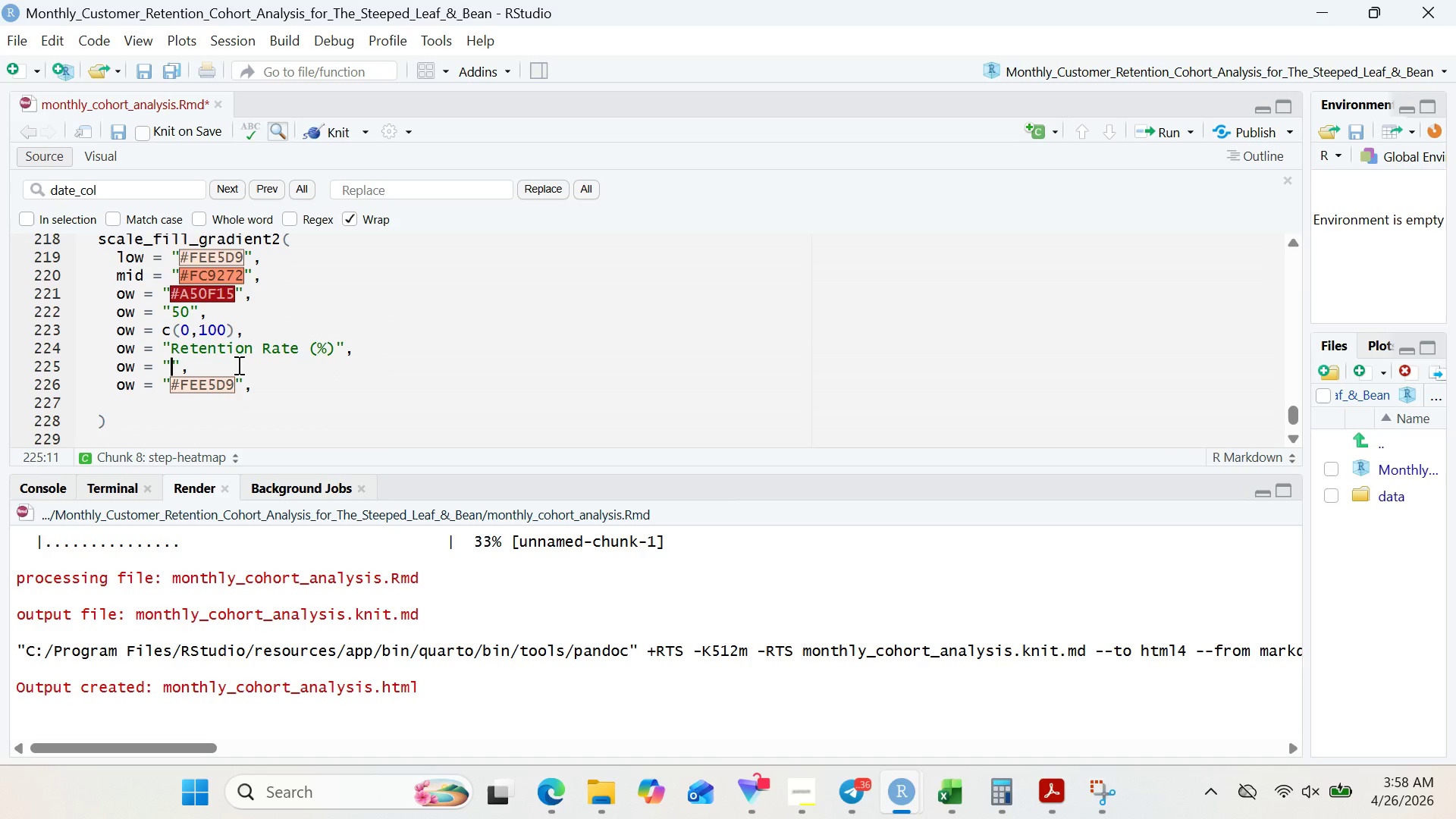 
wait(9.34)
 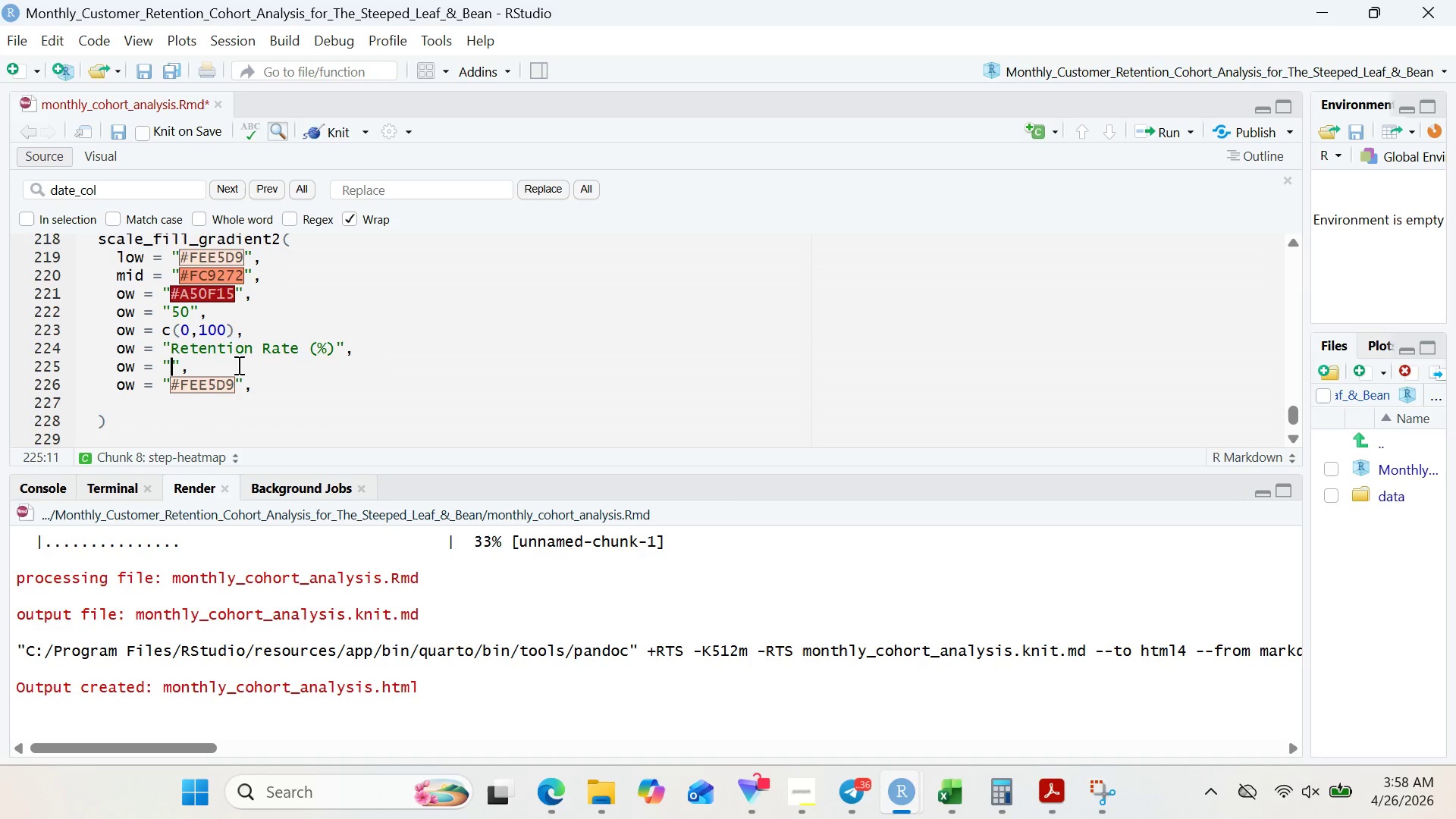 
left_click([239, 383])
 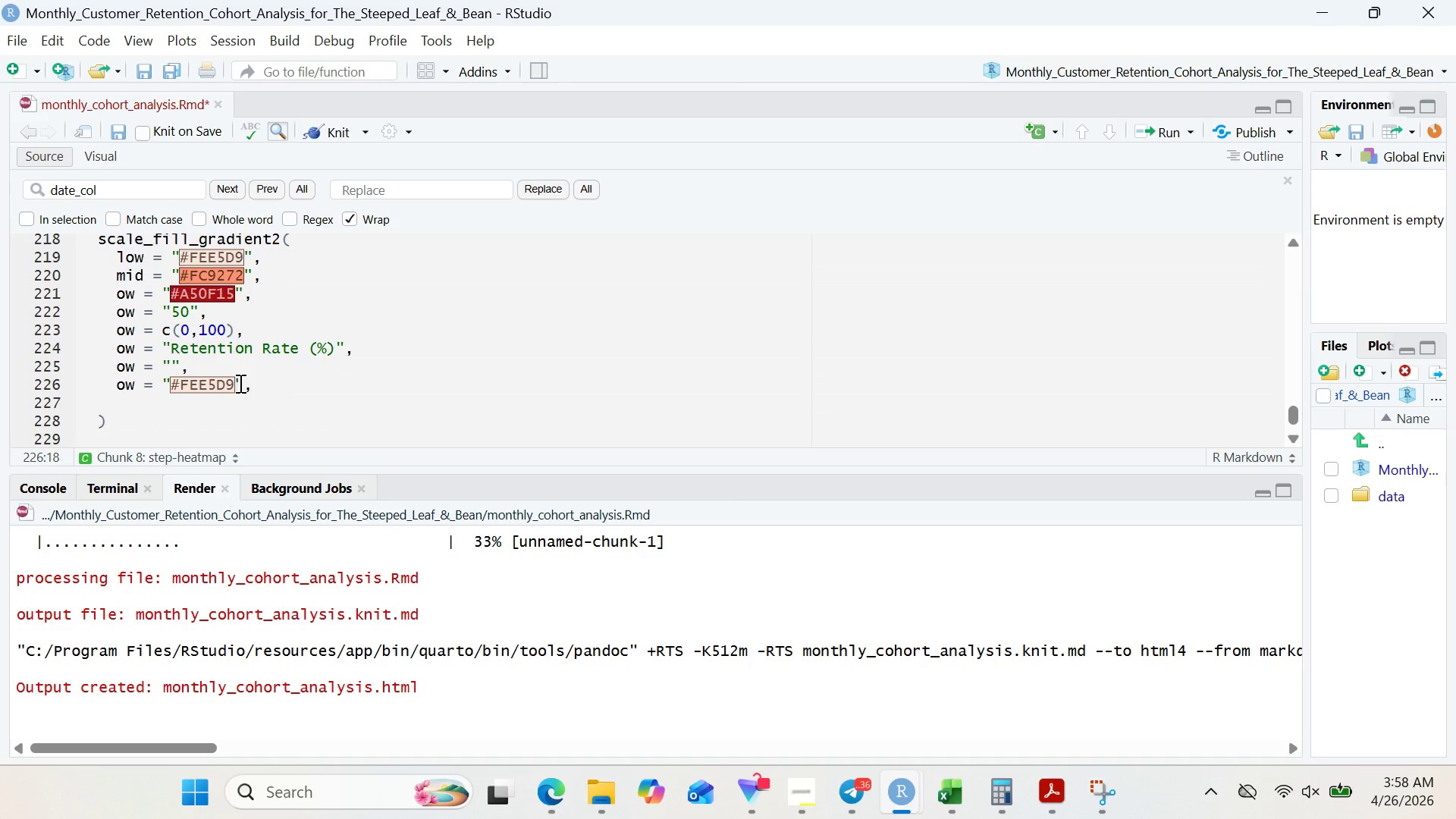 
key(Backspace)
key(Backspace)
key(Backspace)
key(Backspace)
key(Backspace)
key(Backspace)
key(Backspace)
type(gray)
 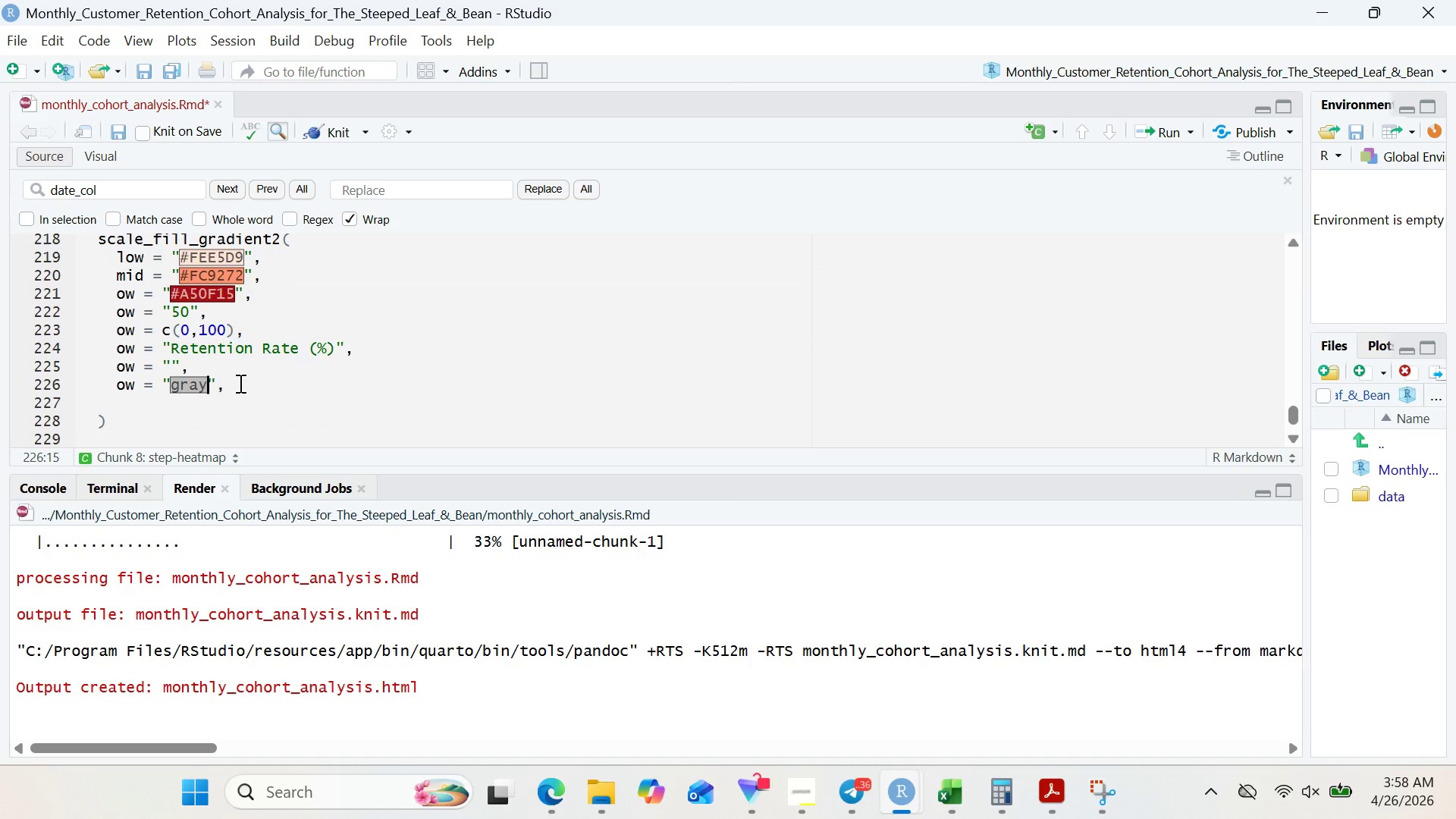 
type(90)
 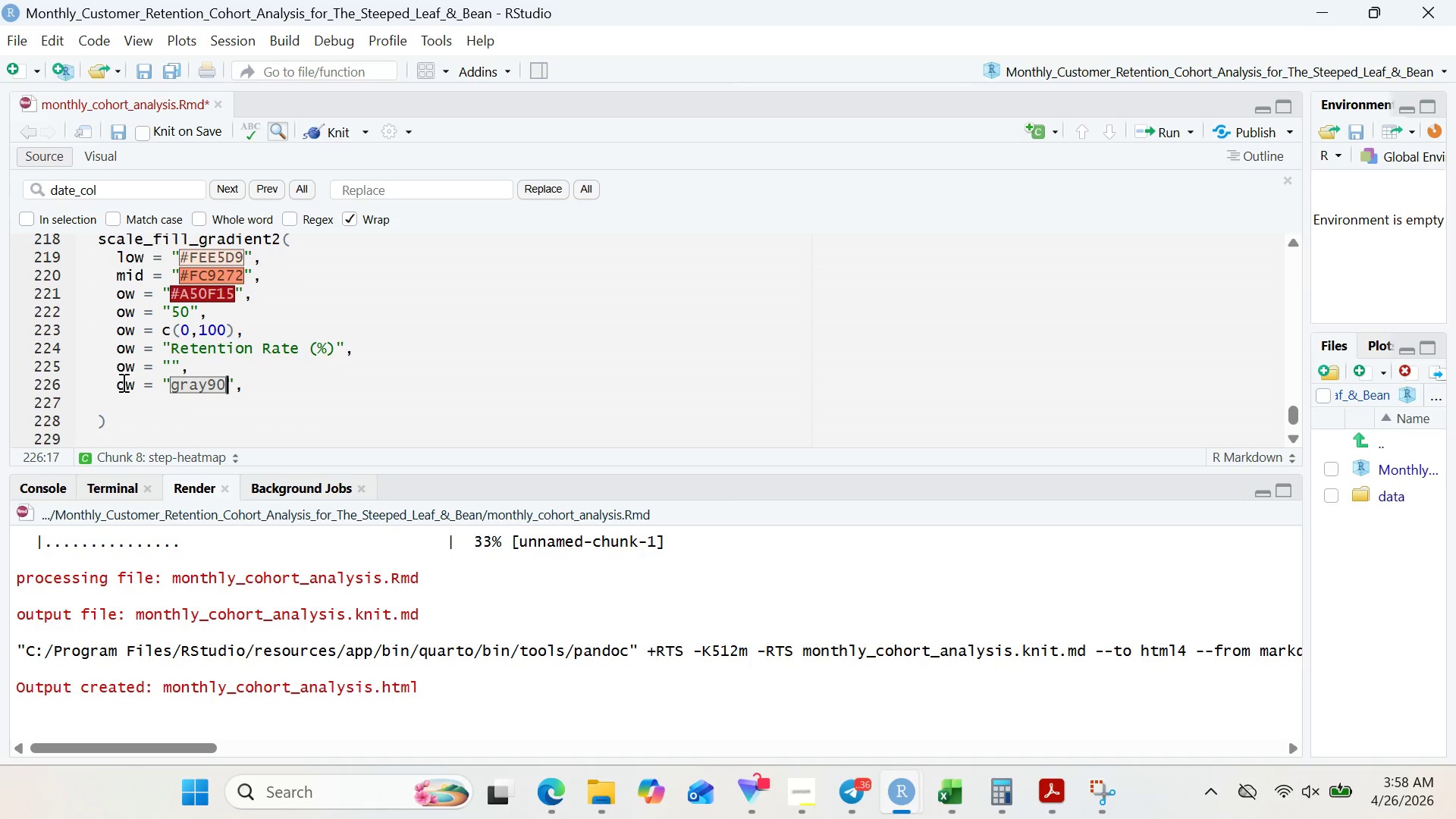 
double_click([122, 382])
 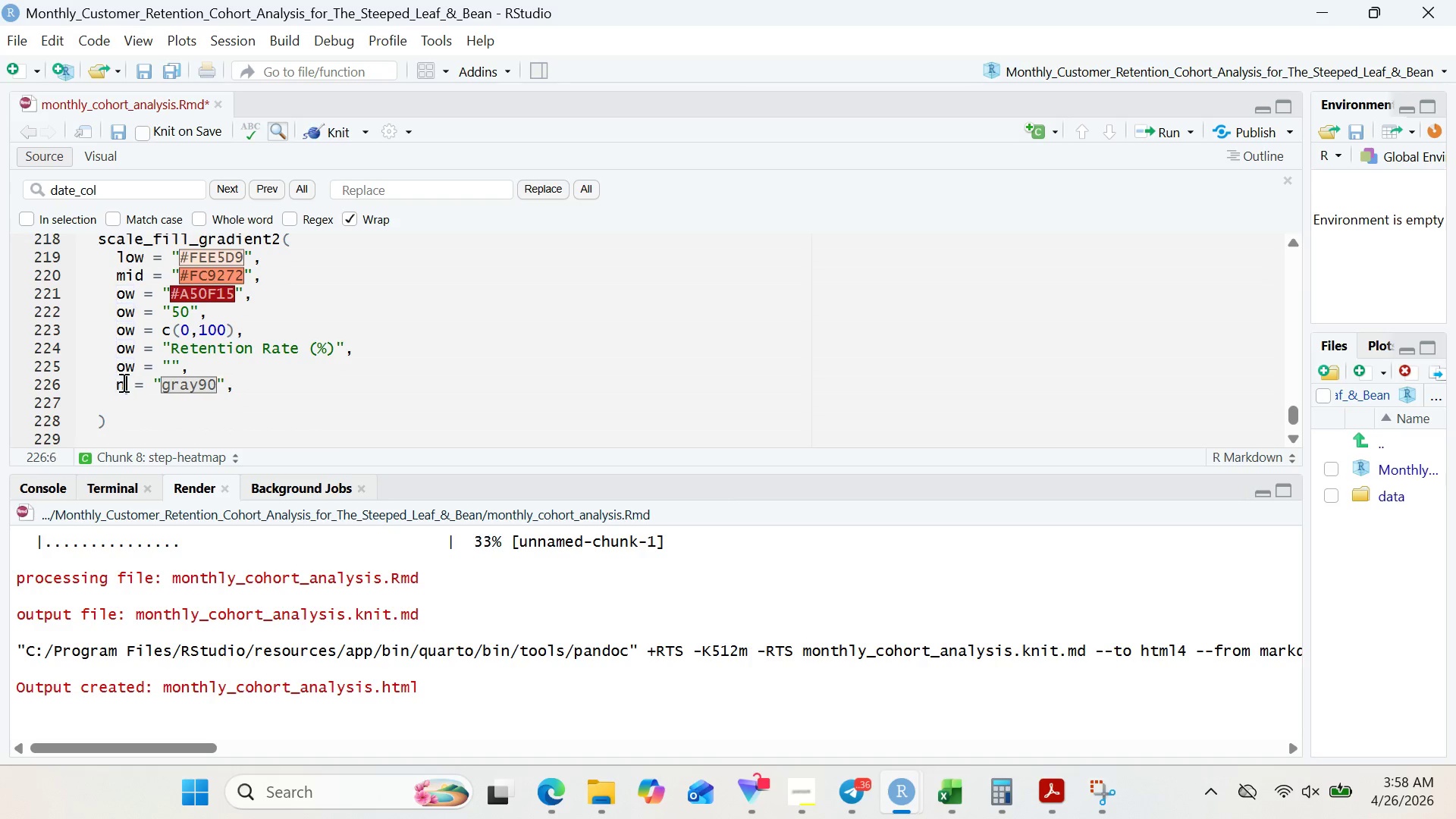 
type(na.value)
 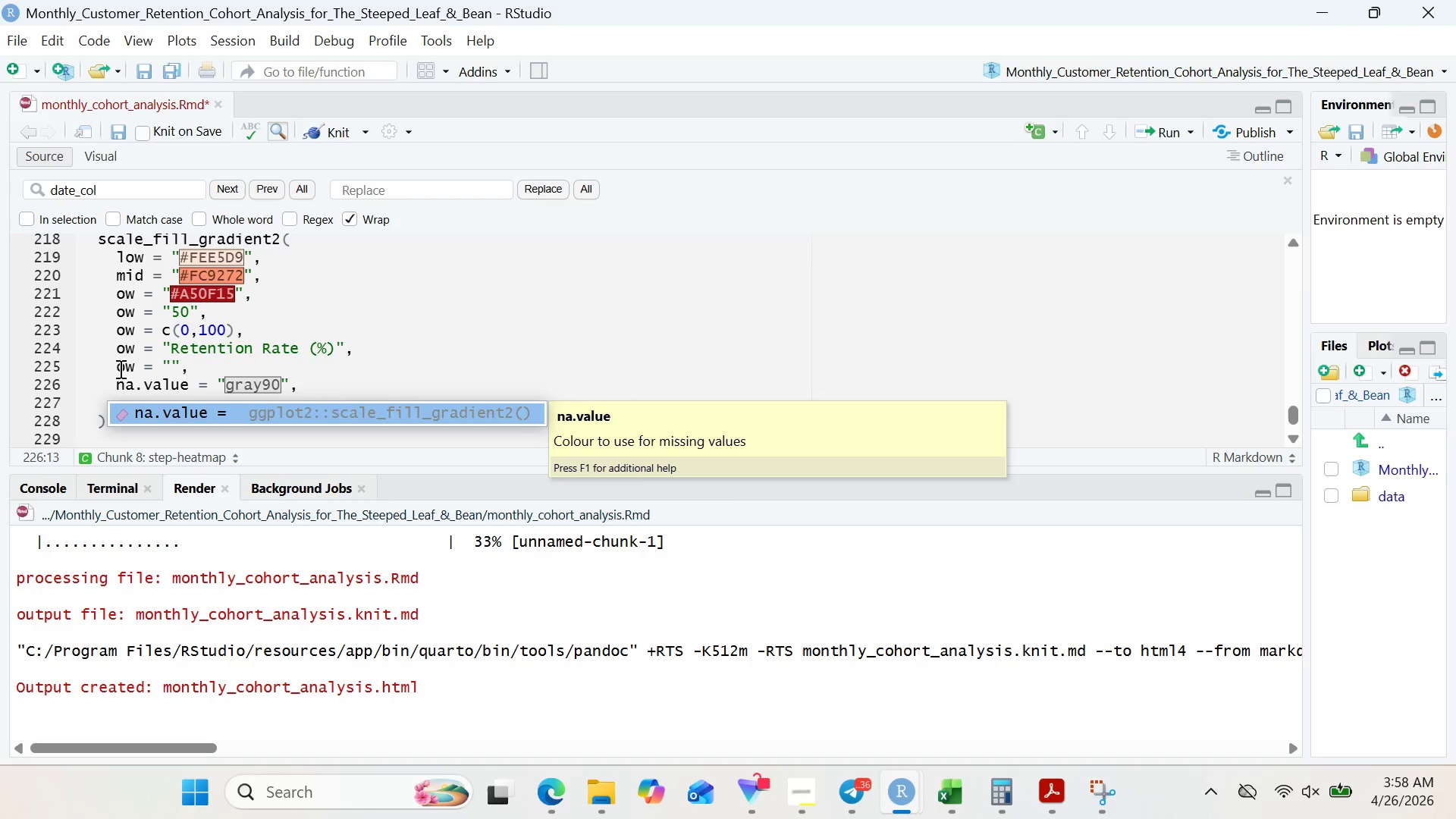 
double_click([120, 369])
 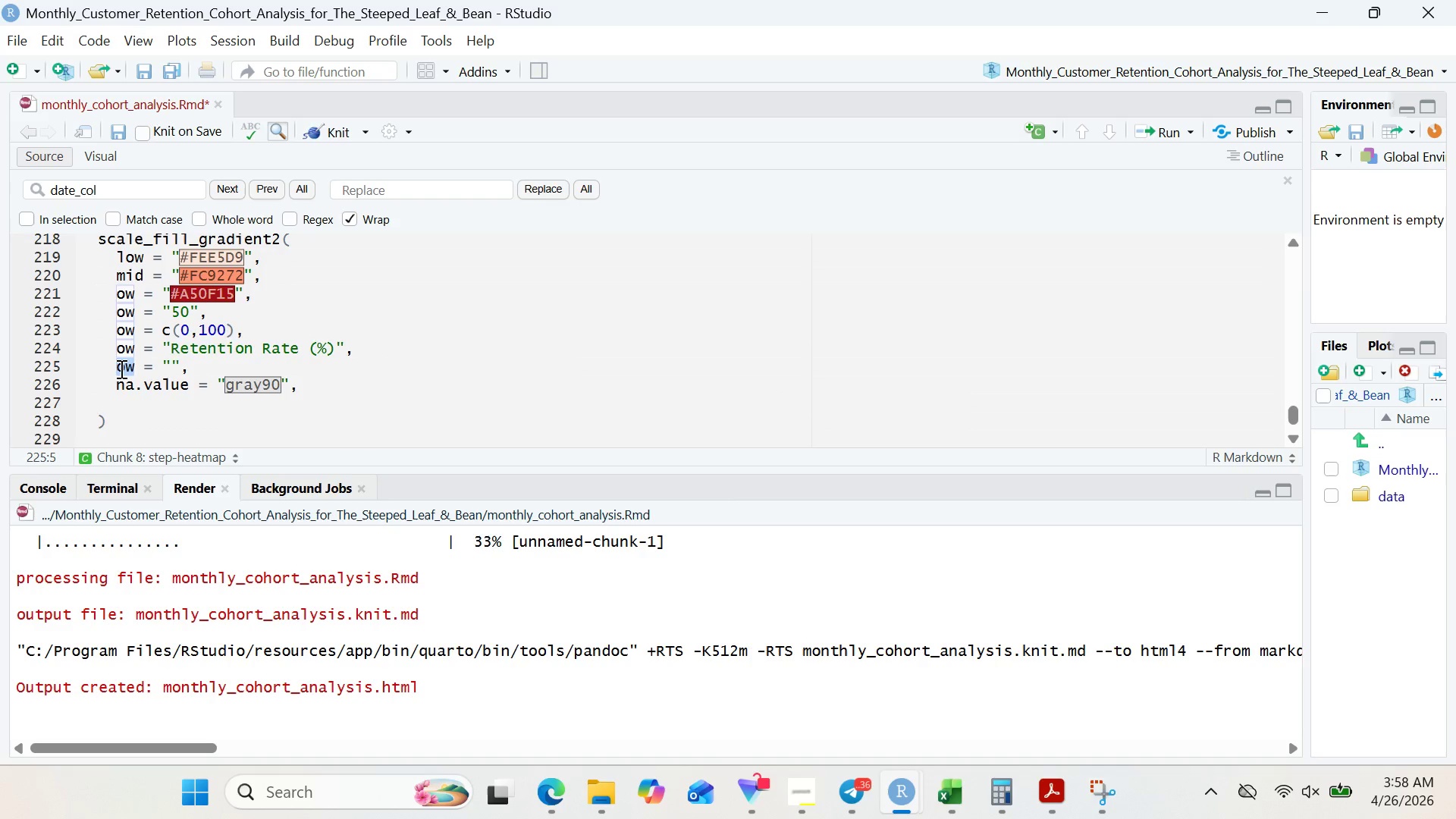 
type(limits)
 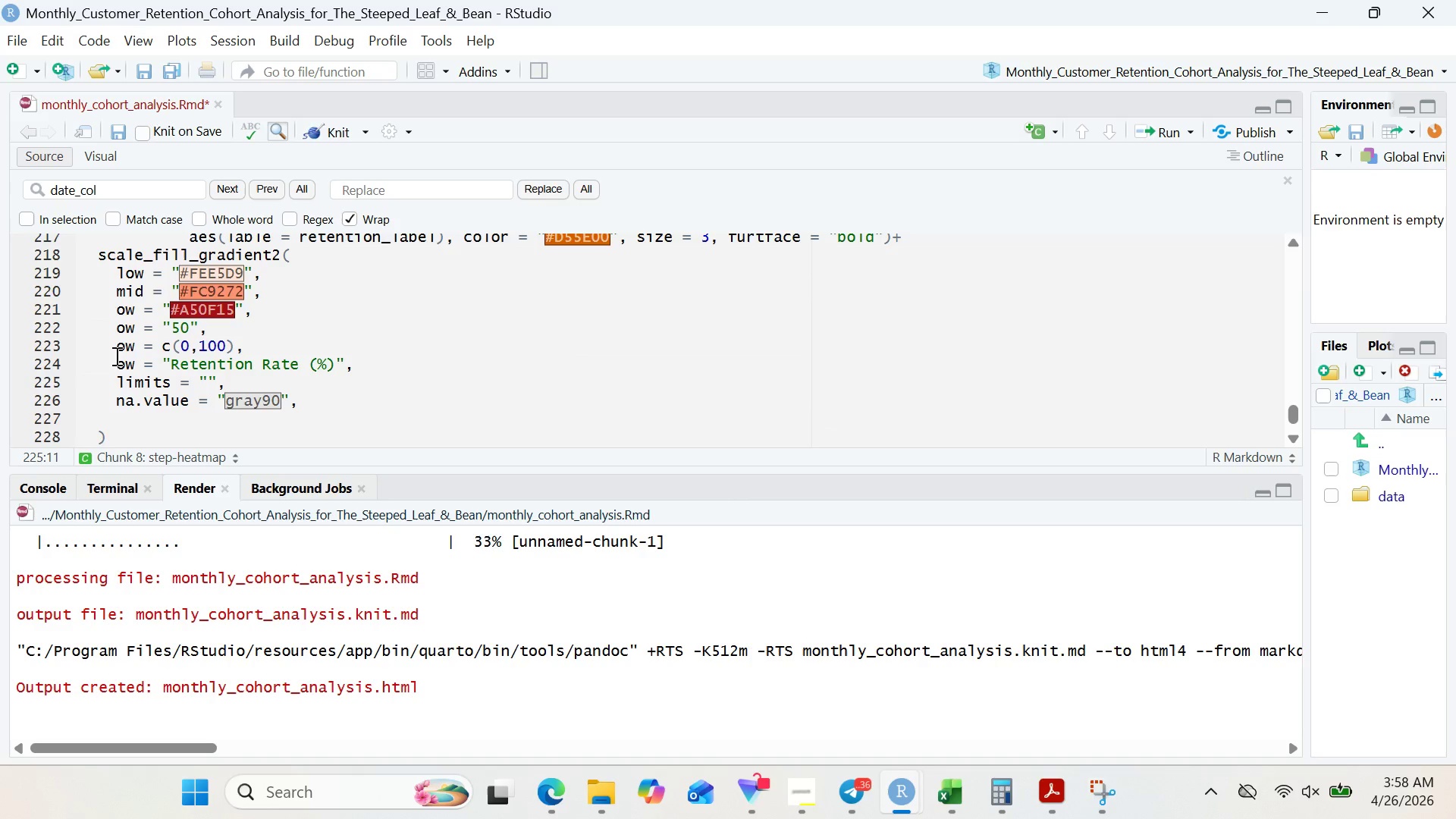 
double_click([122, 347])
 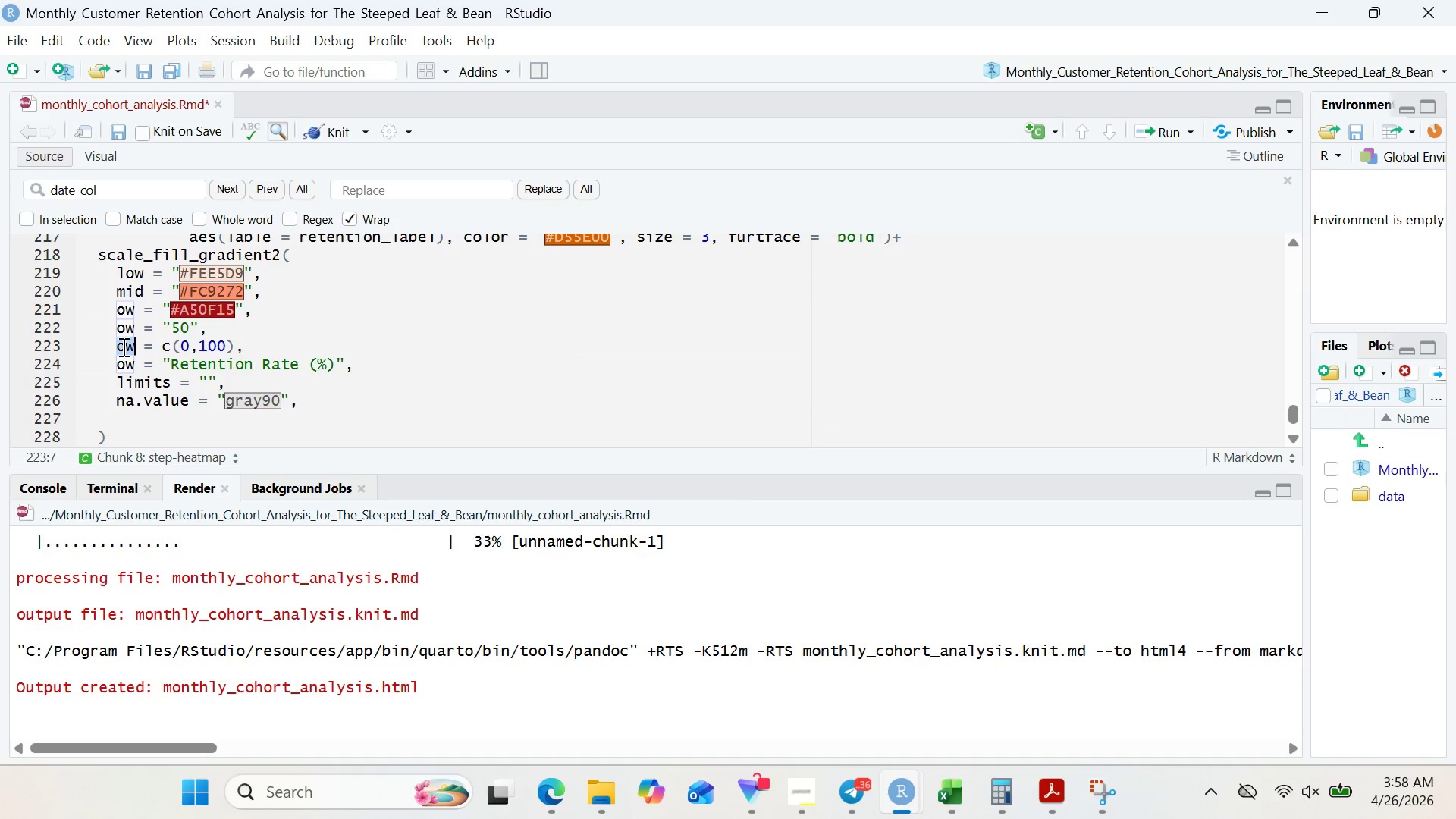 
type(midpoint)
 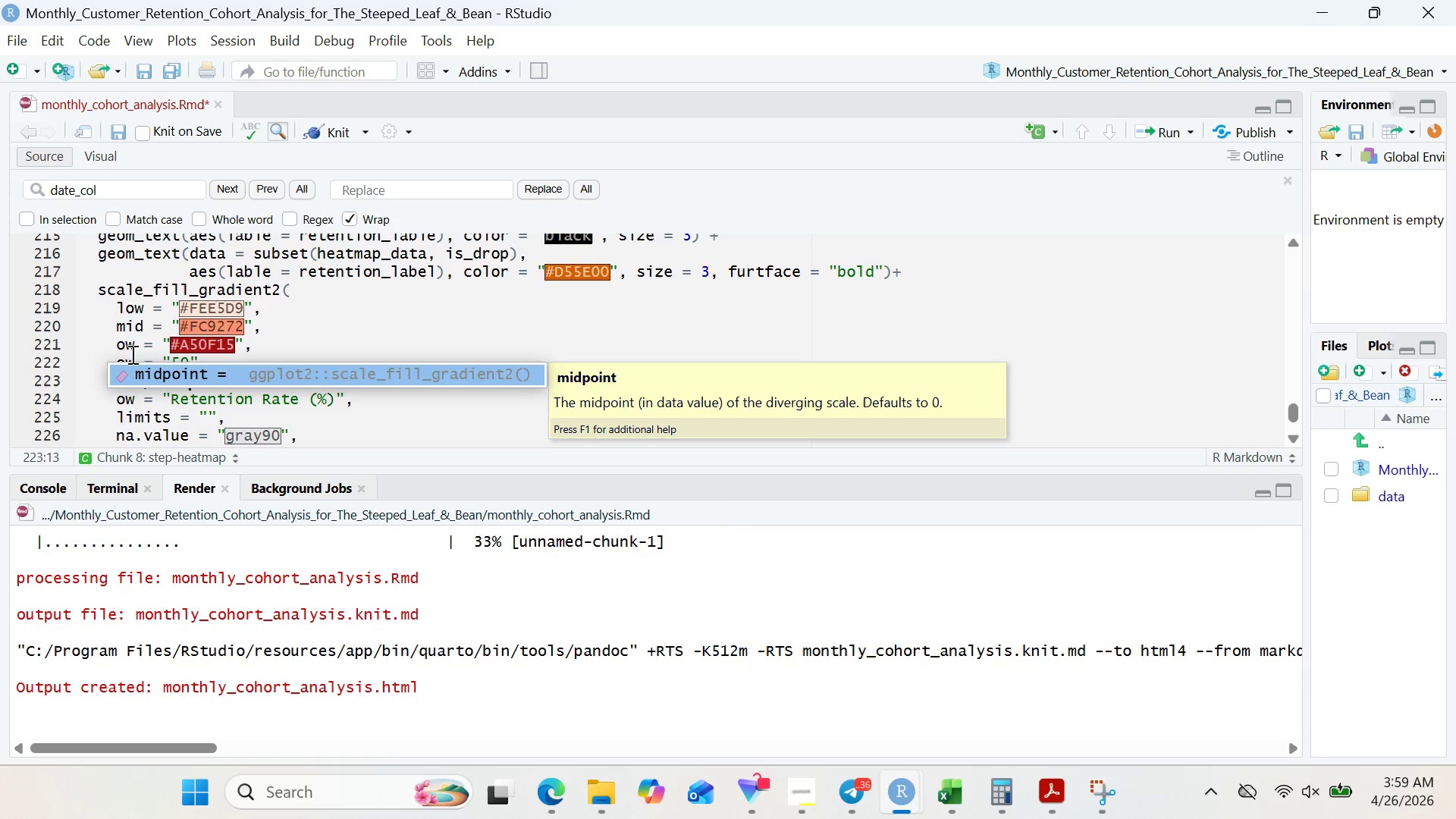 
double_click([129, 348])
 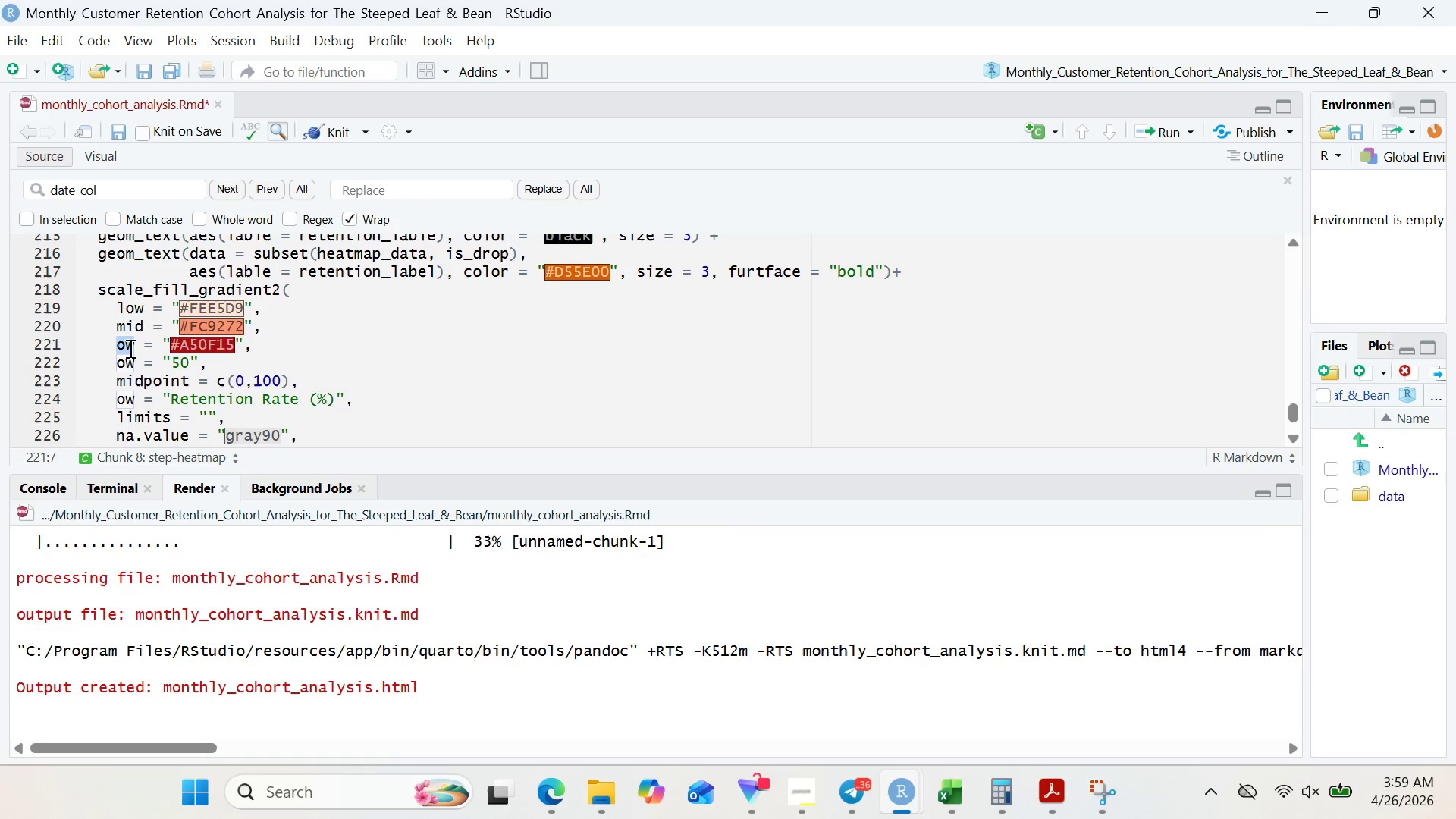 
type(hif)
key(Backspace)
type(gh)
 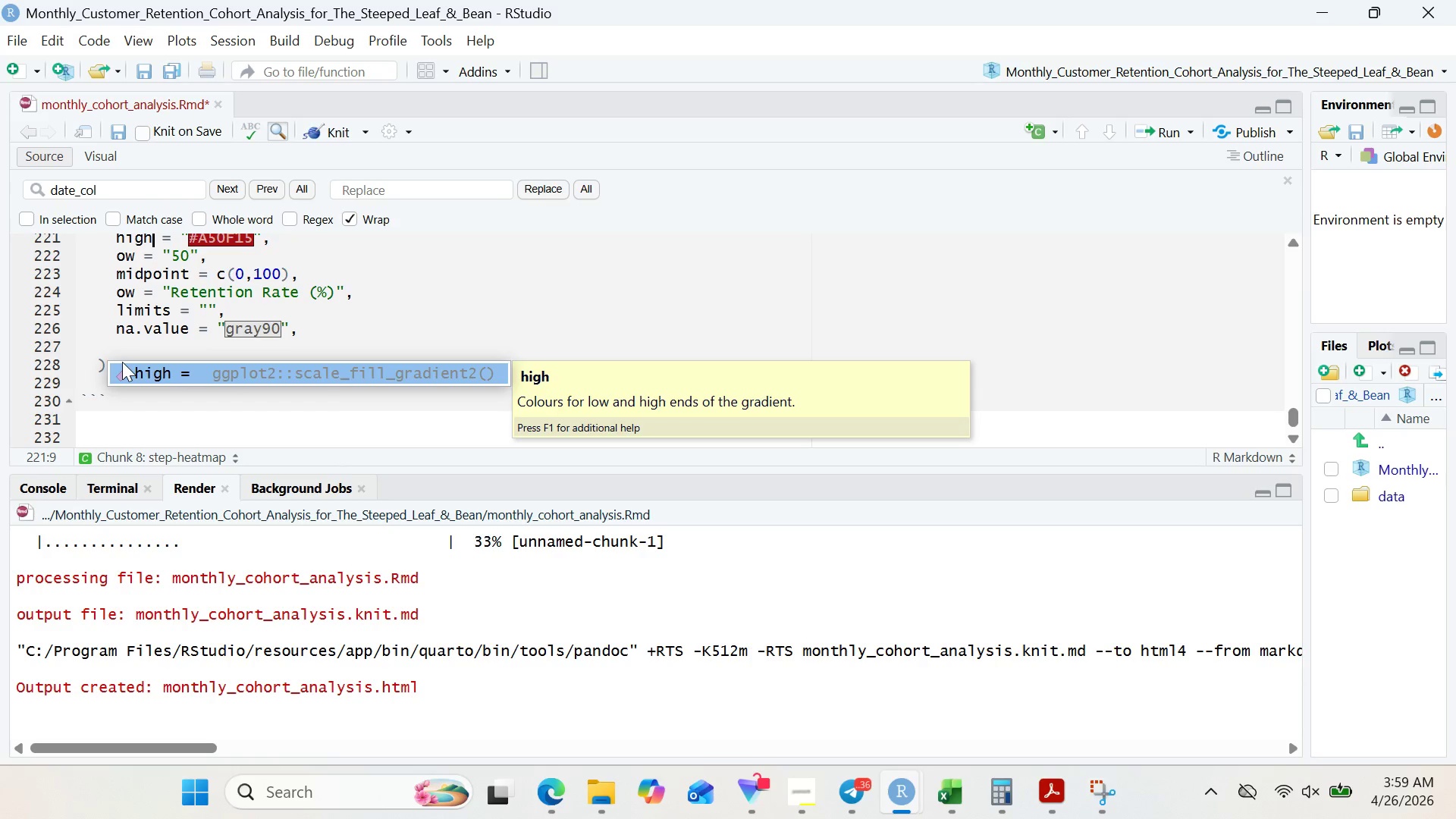 
wait(5.72)
 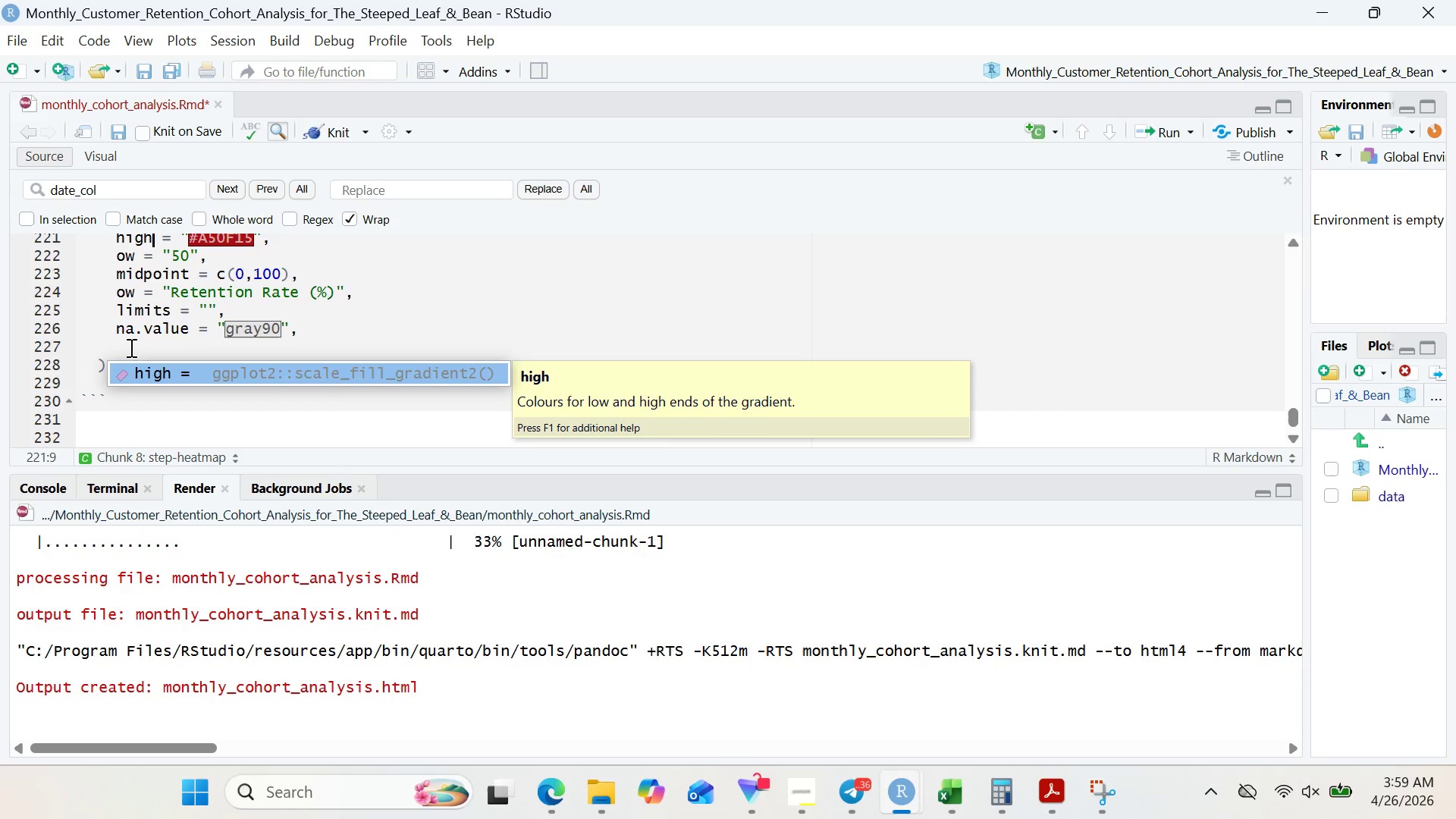 
left_click([121, 328])
 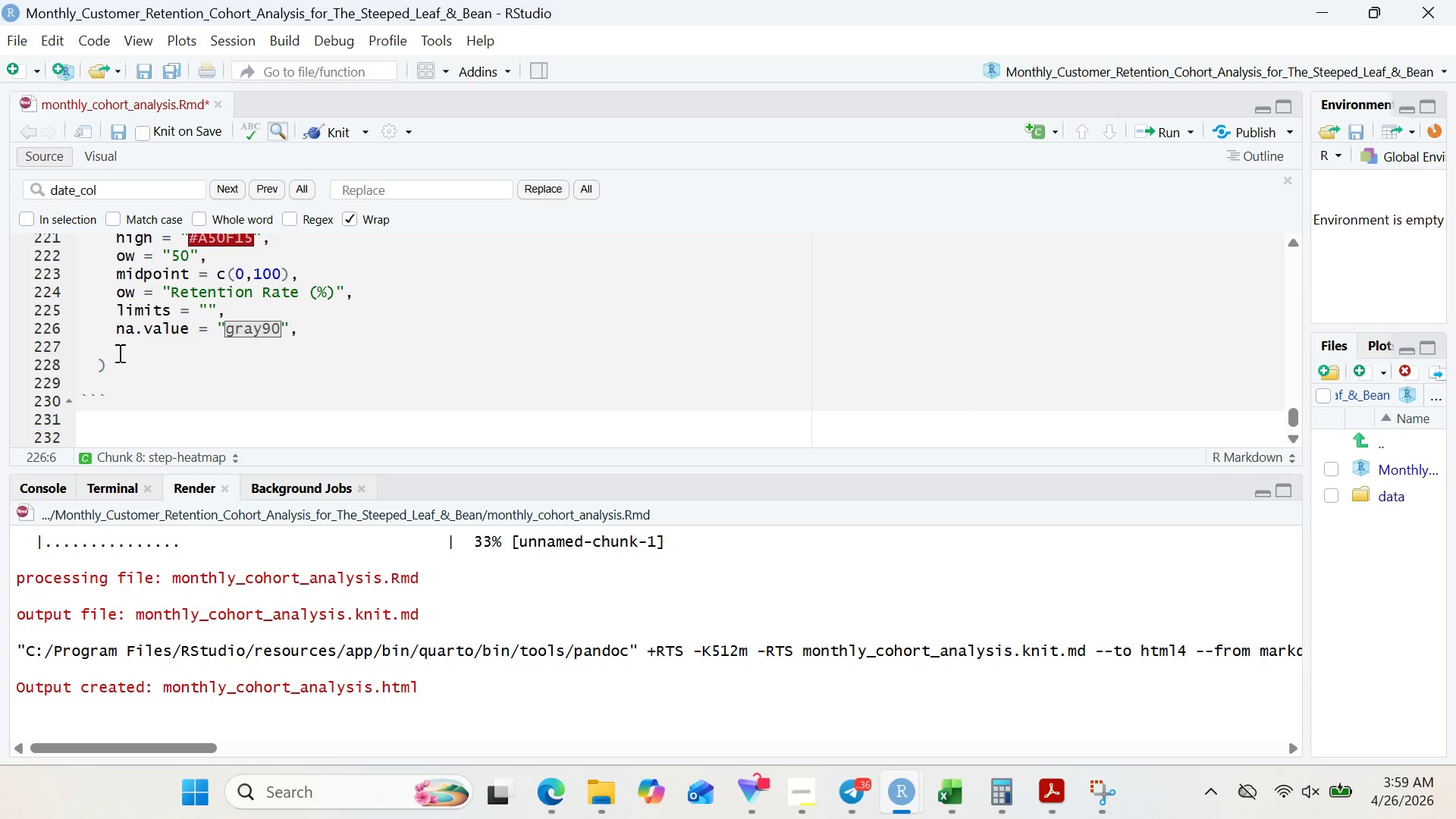 
left_click([118, 353])
 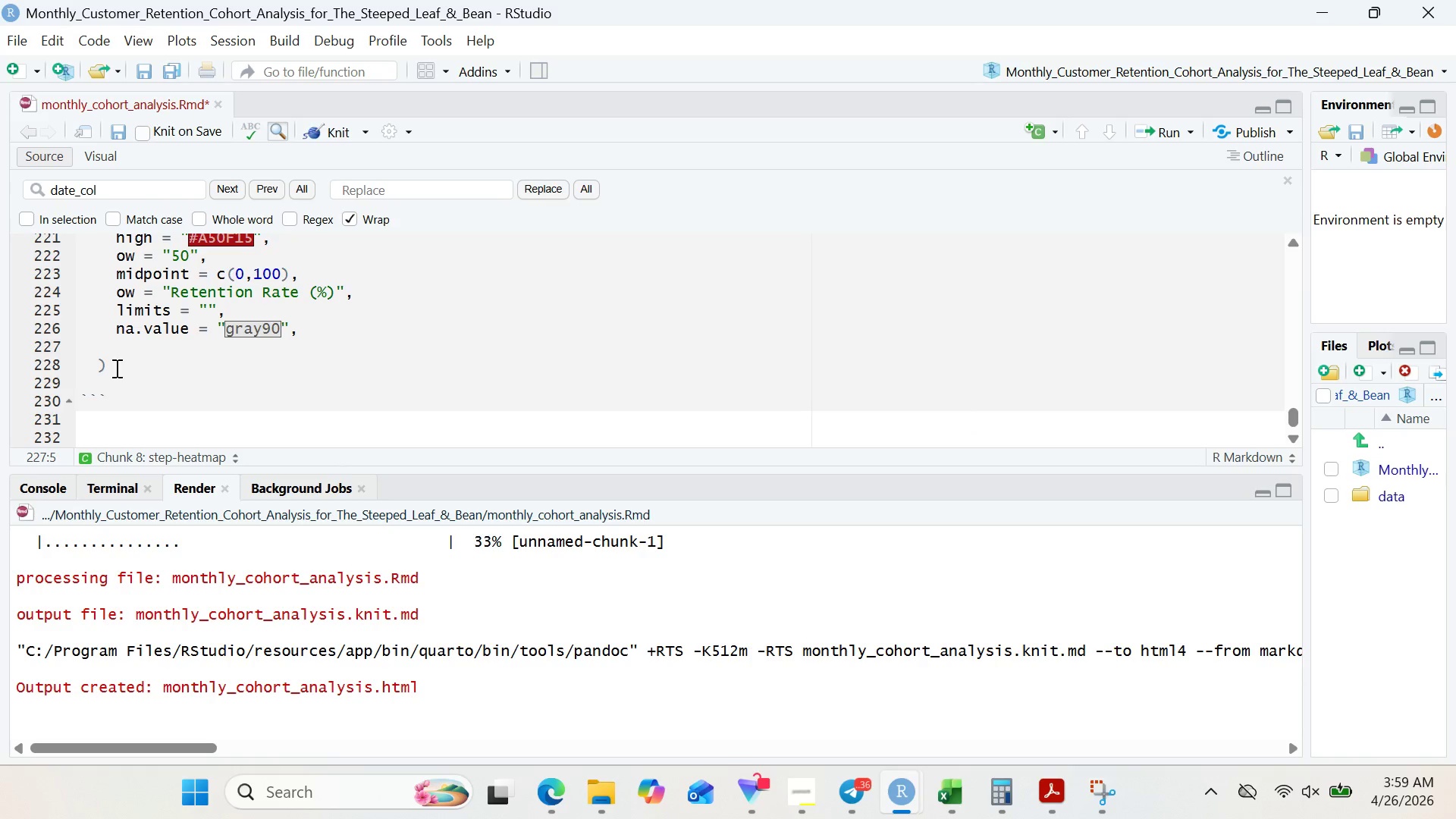 
left_click([115, 368])
 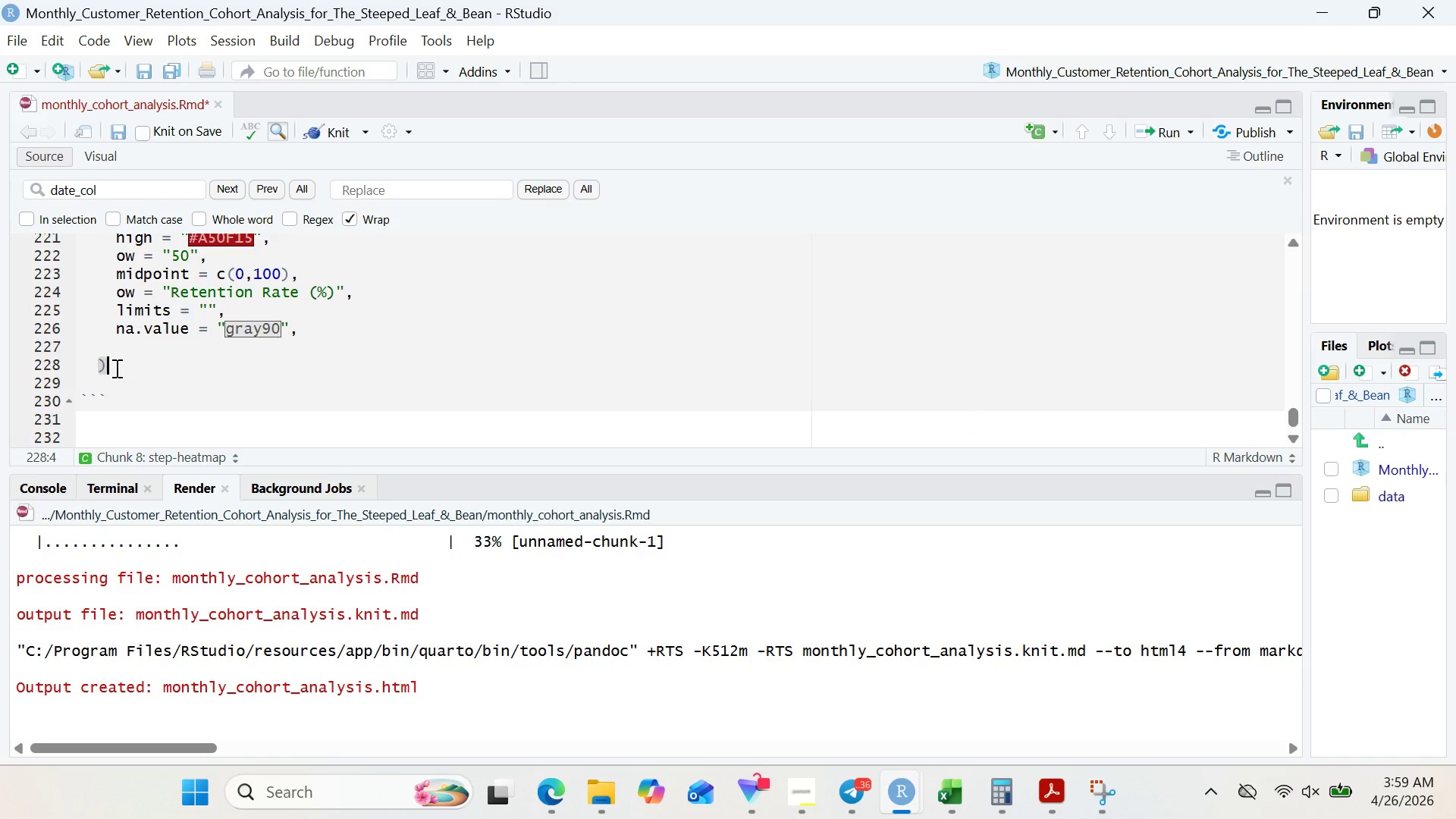 
key(Shift+Equal)
 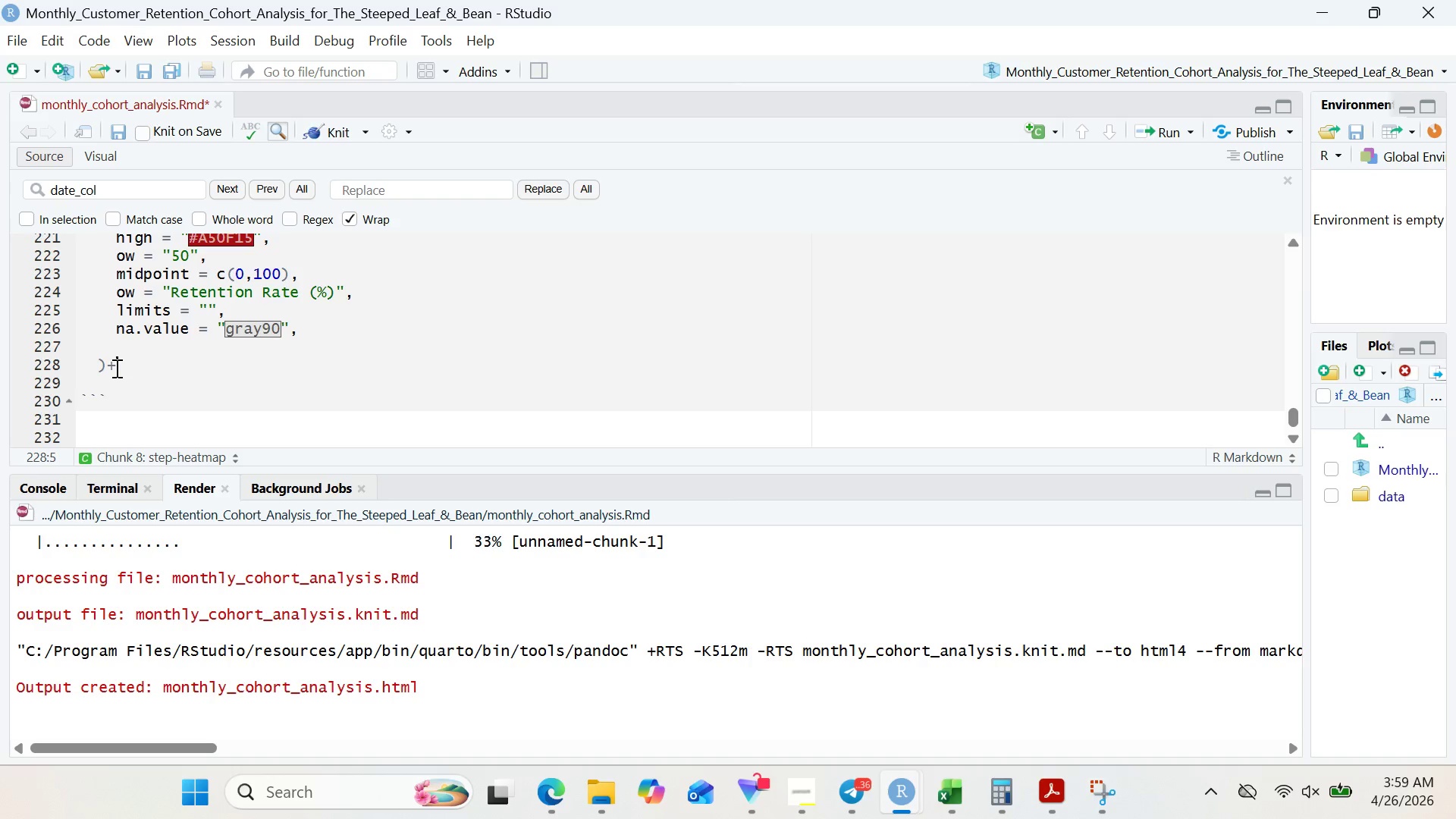 
key(ArrowLeft)
 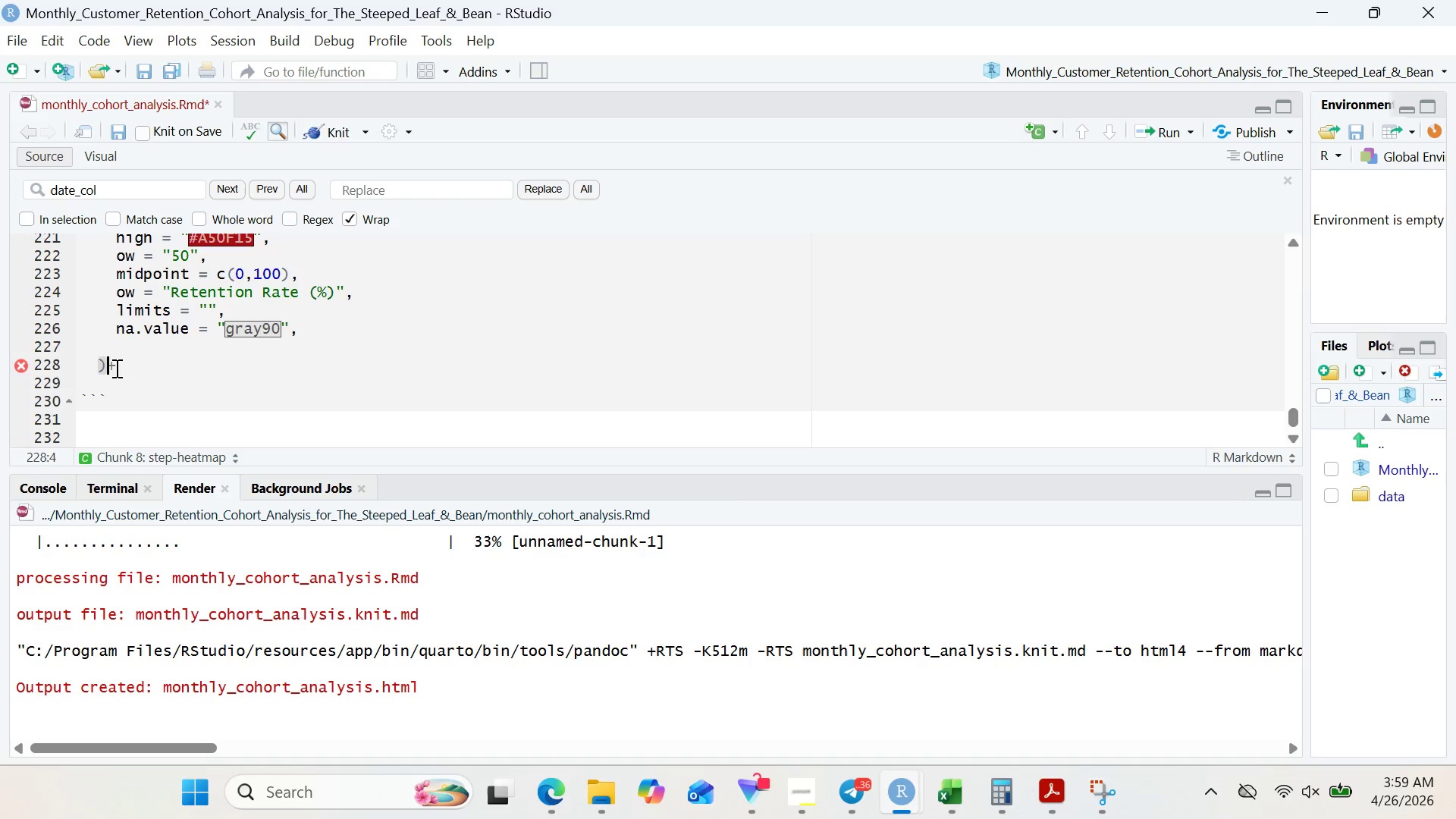 
key(Space)
 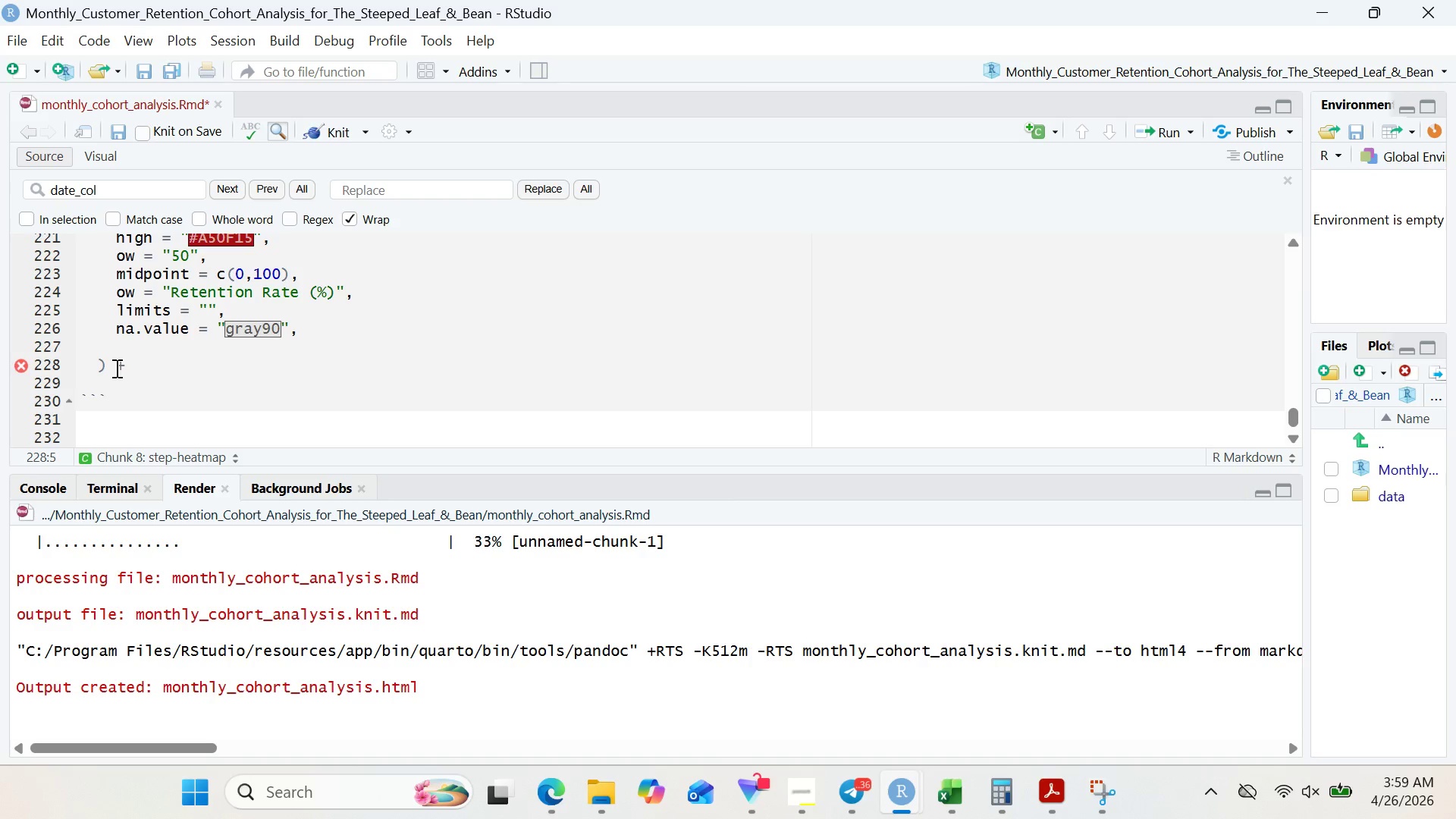 
wait(11.56)
 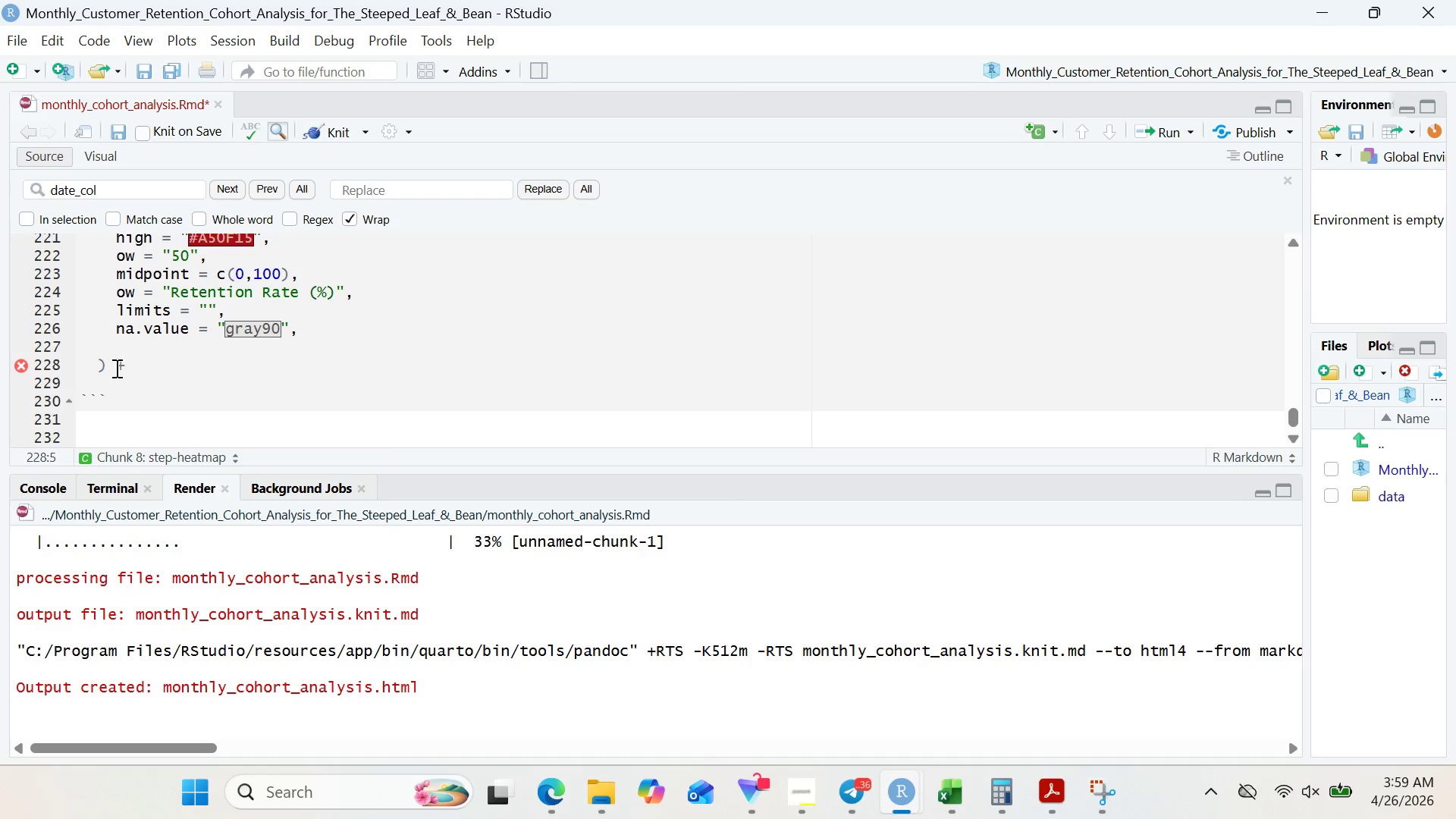 
key(Shift+Equal)
 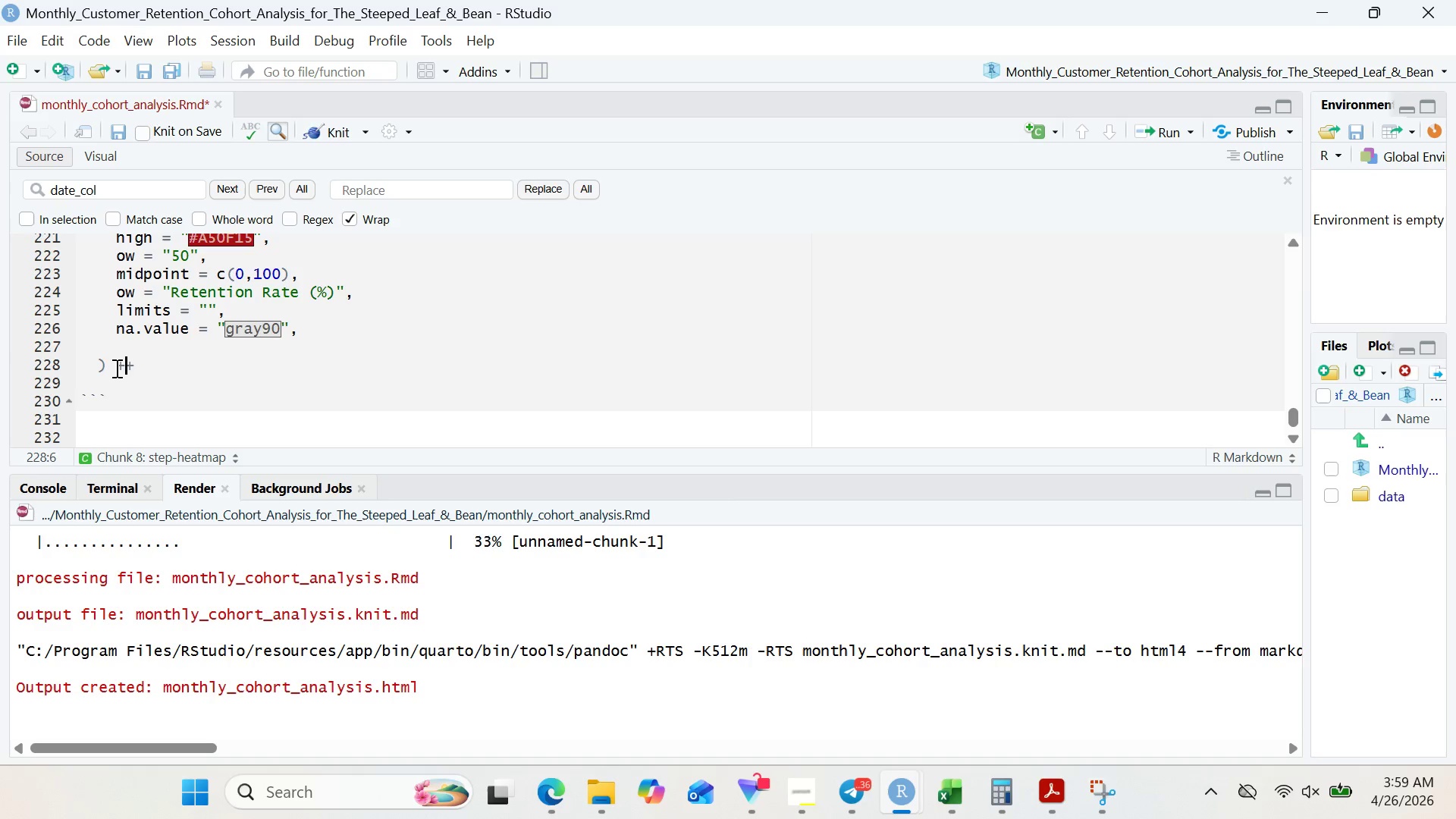 
key(Space)
 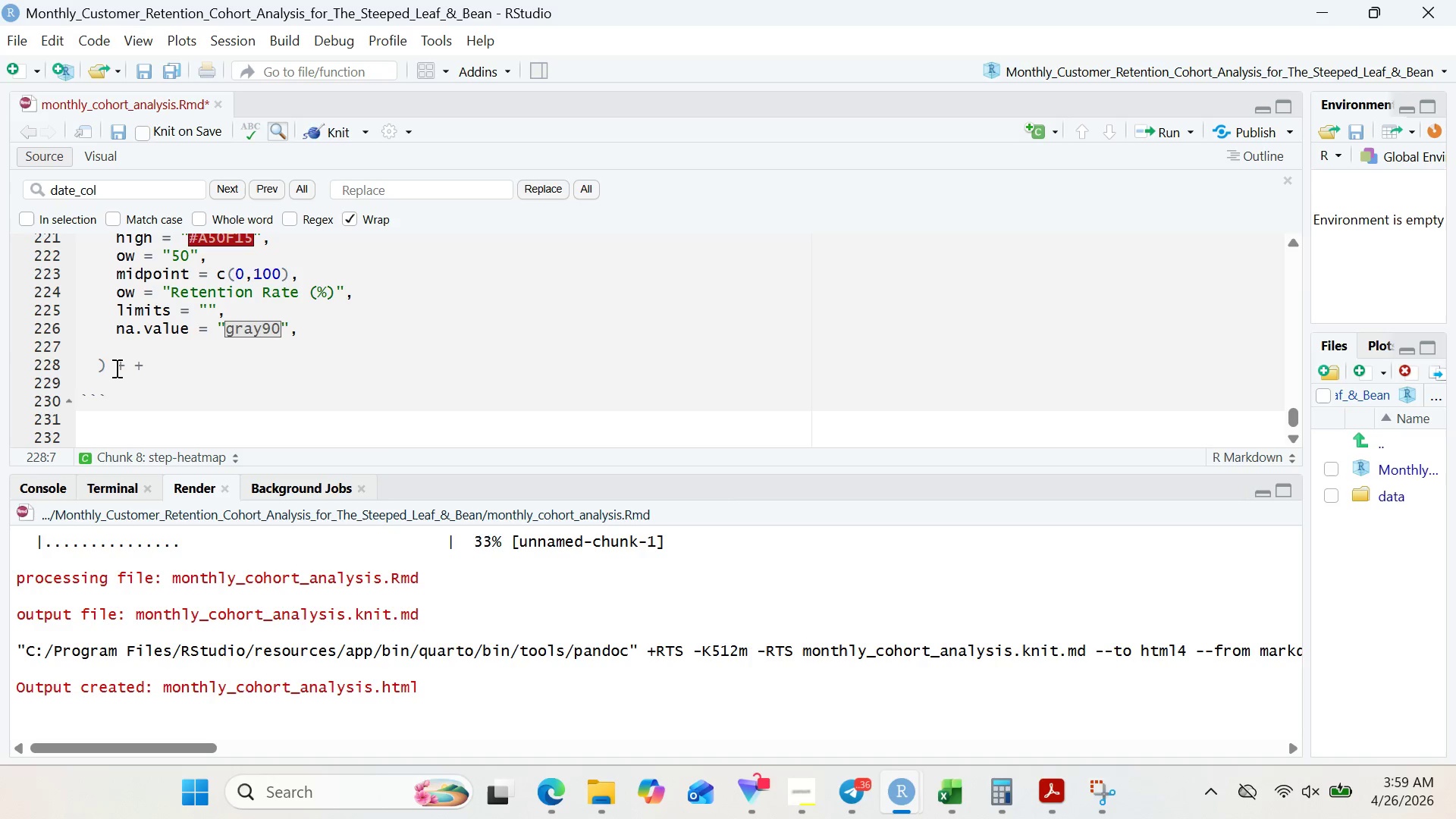 
key(Delete)
 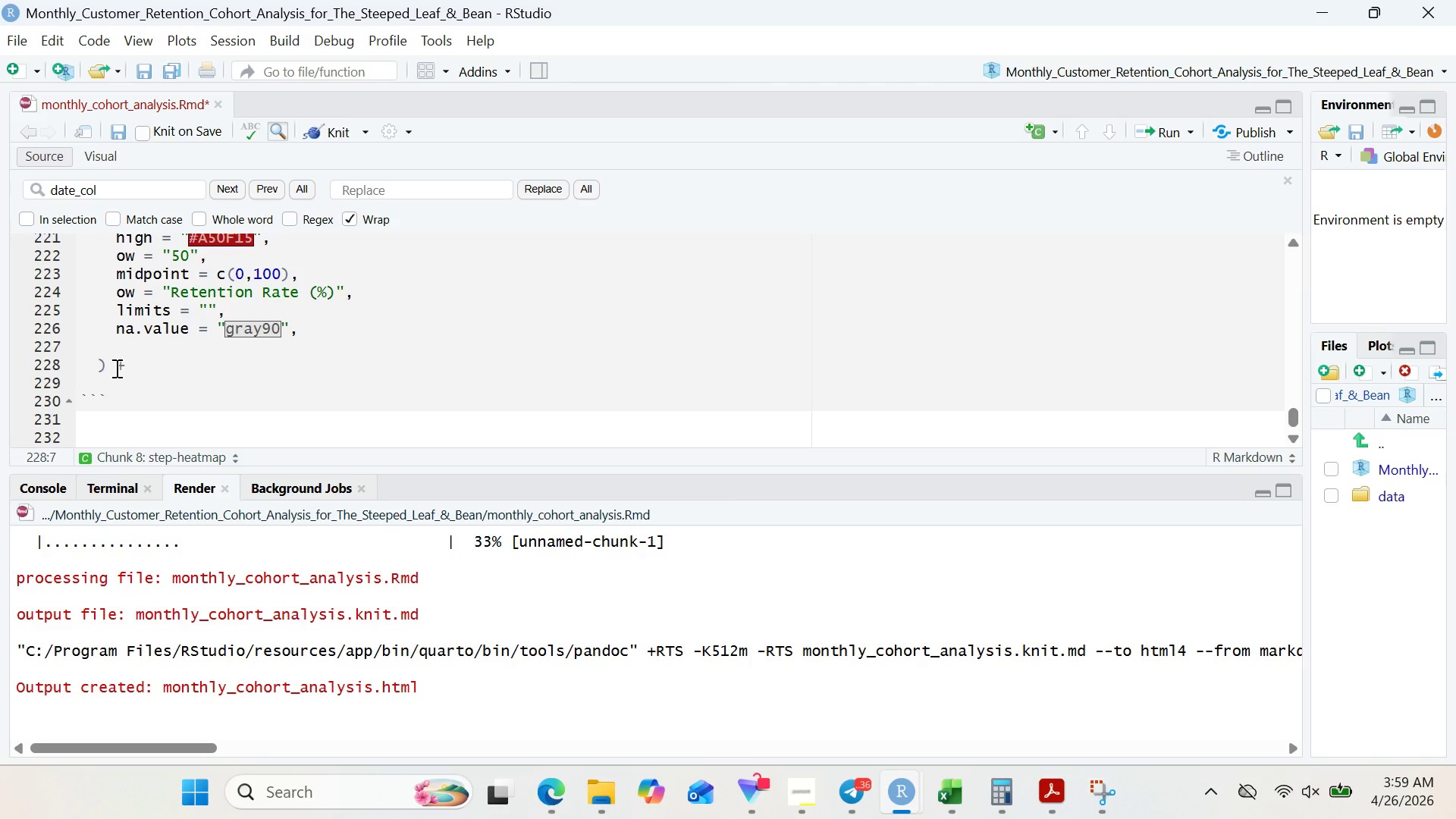 
key(Enter)
 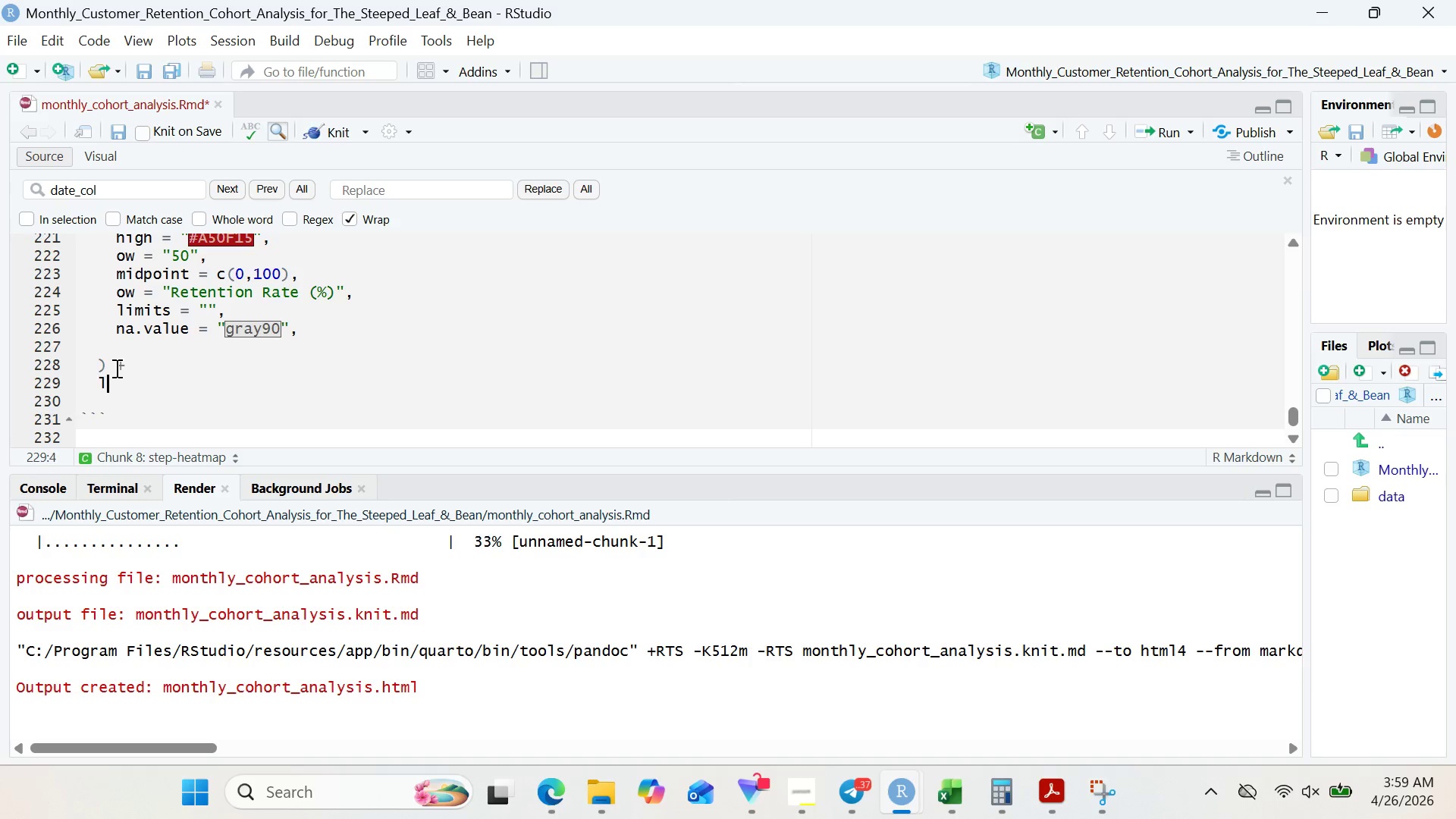 
hold_key(key=L, duration=0.31)
 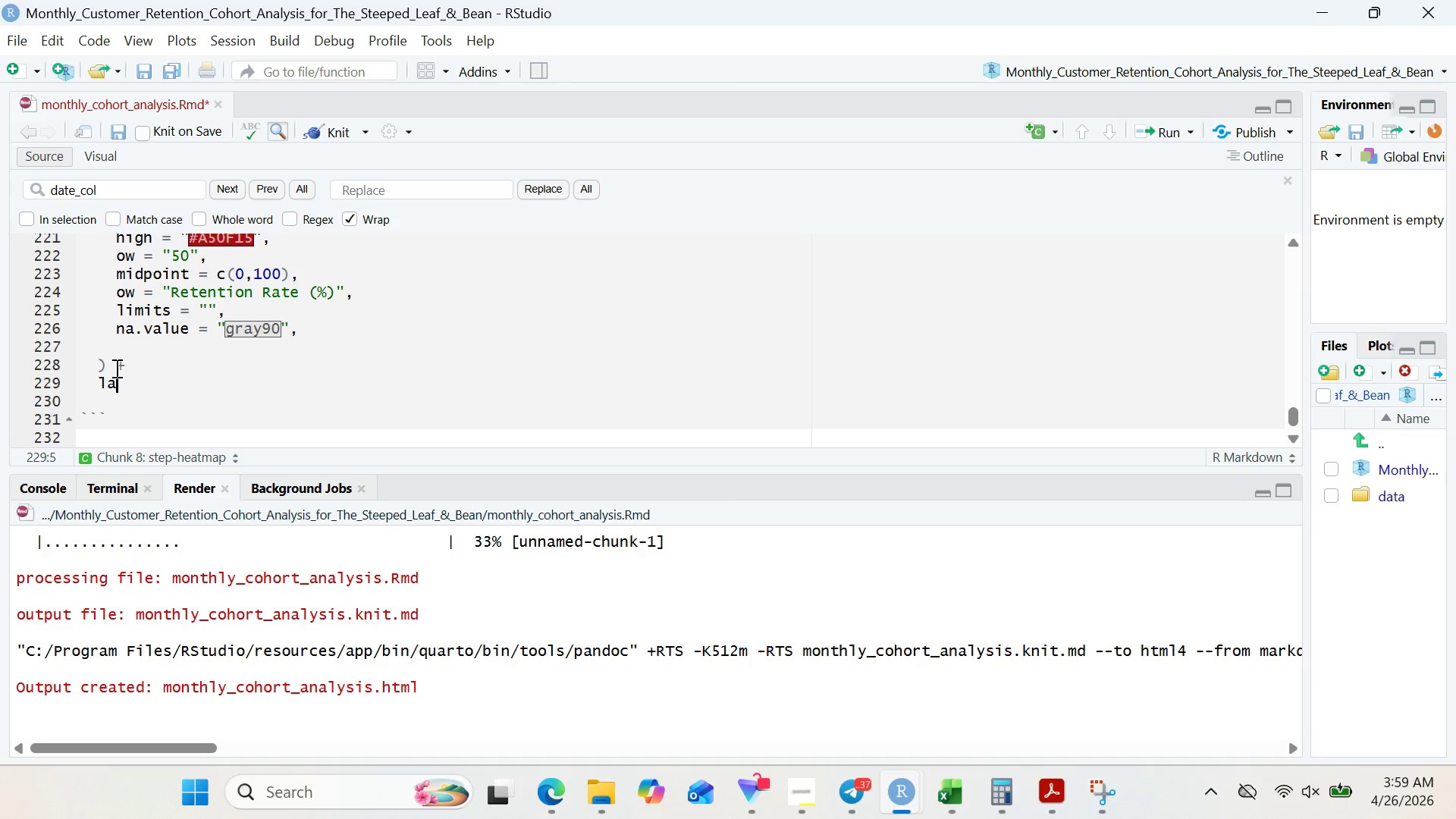 
type(abs()
 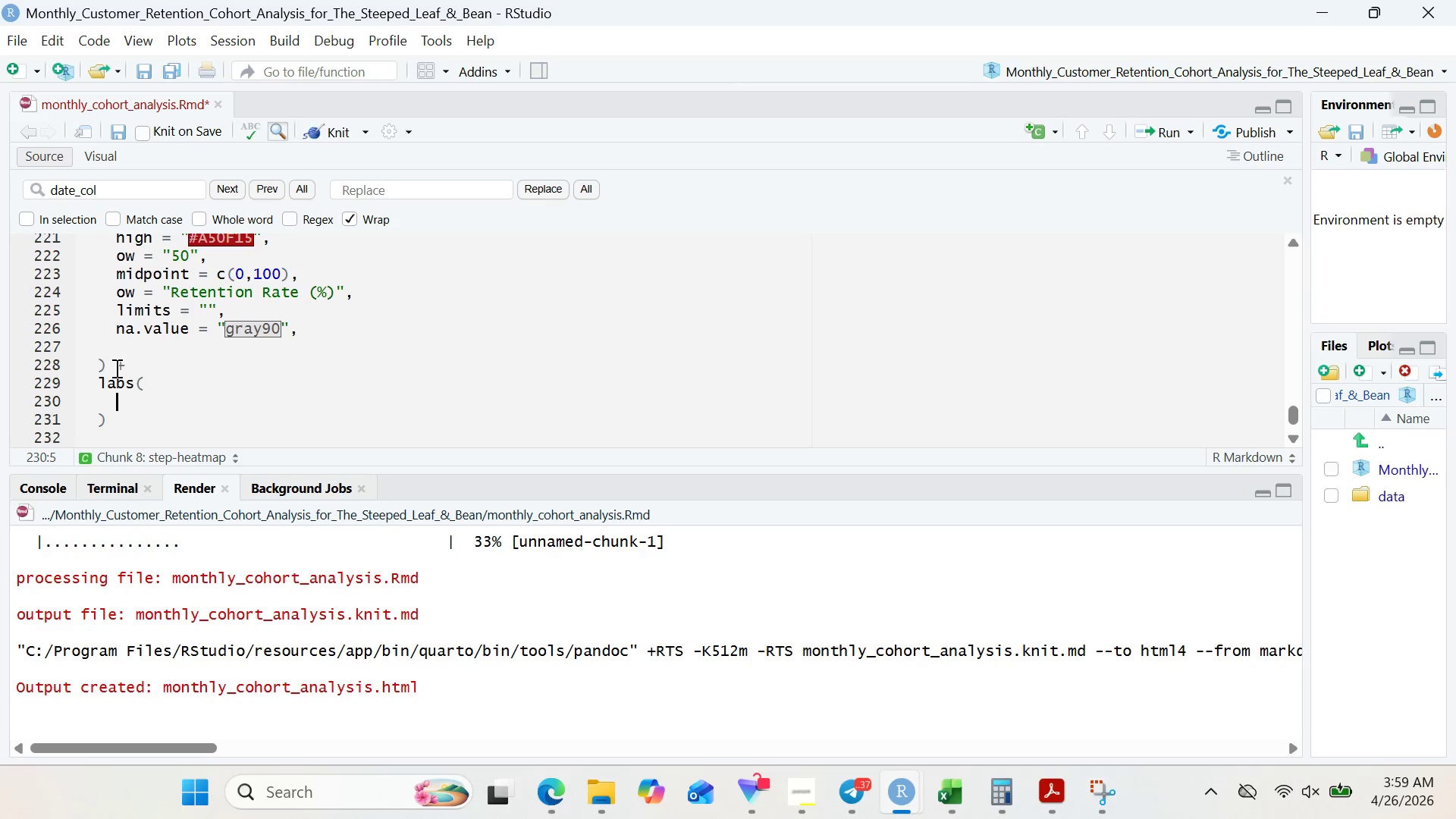 
 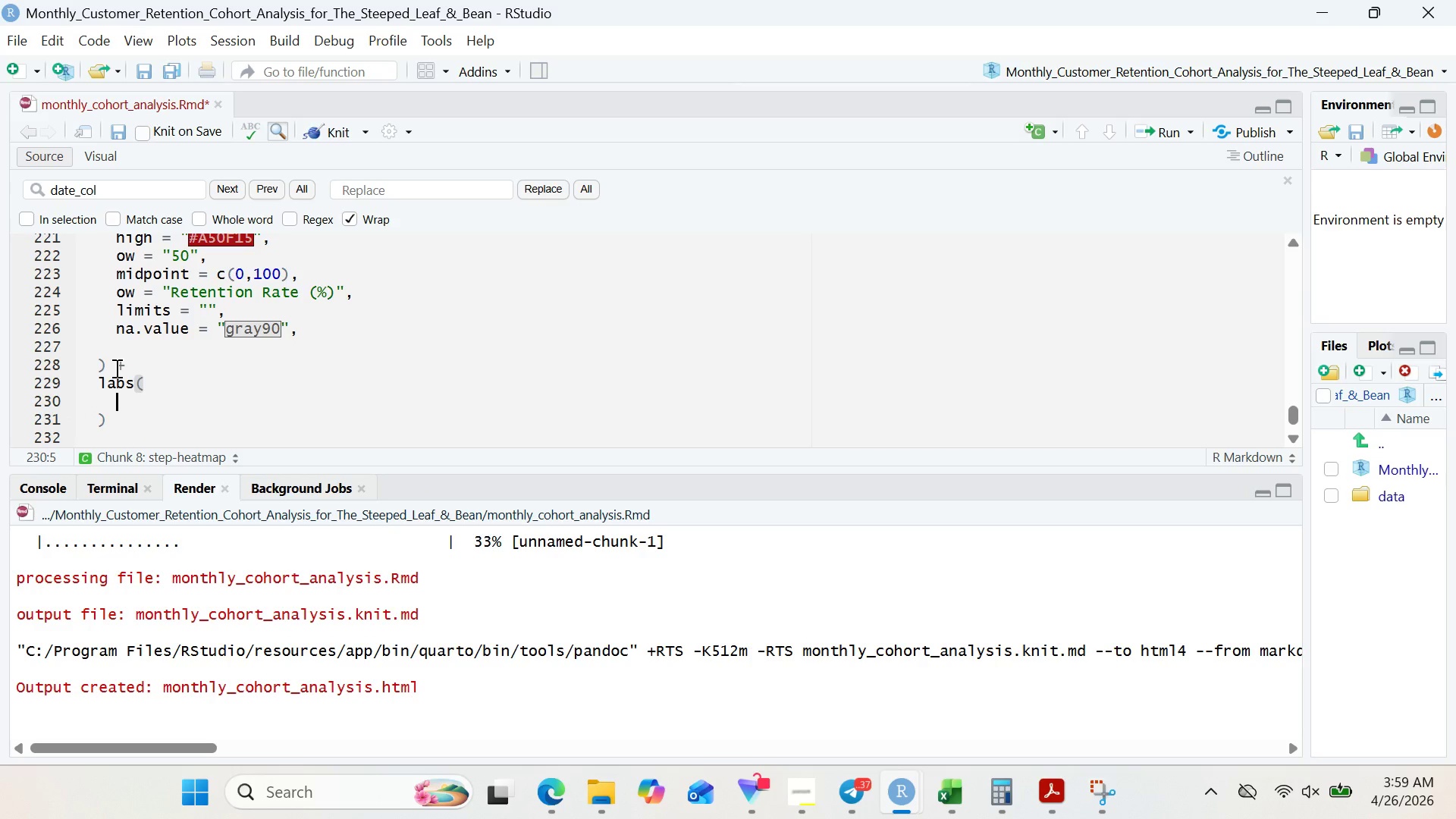 
key(Enter)
 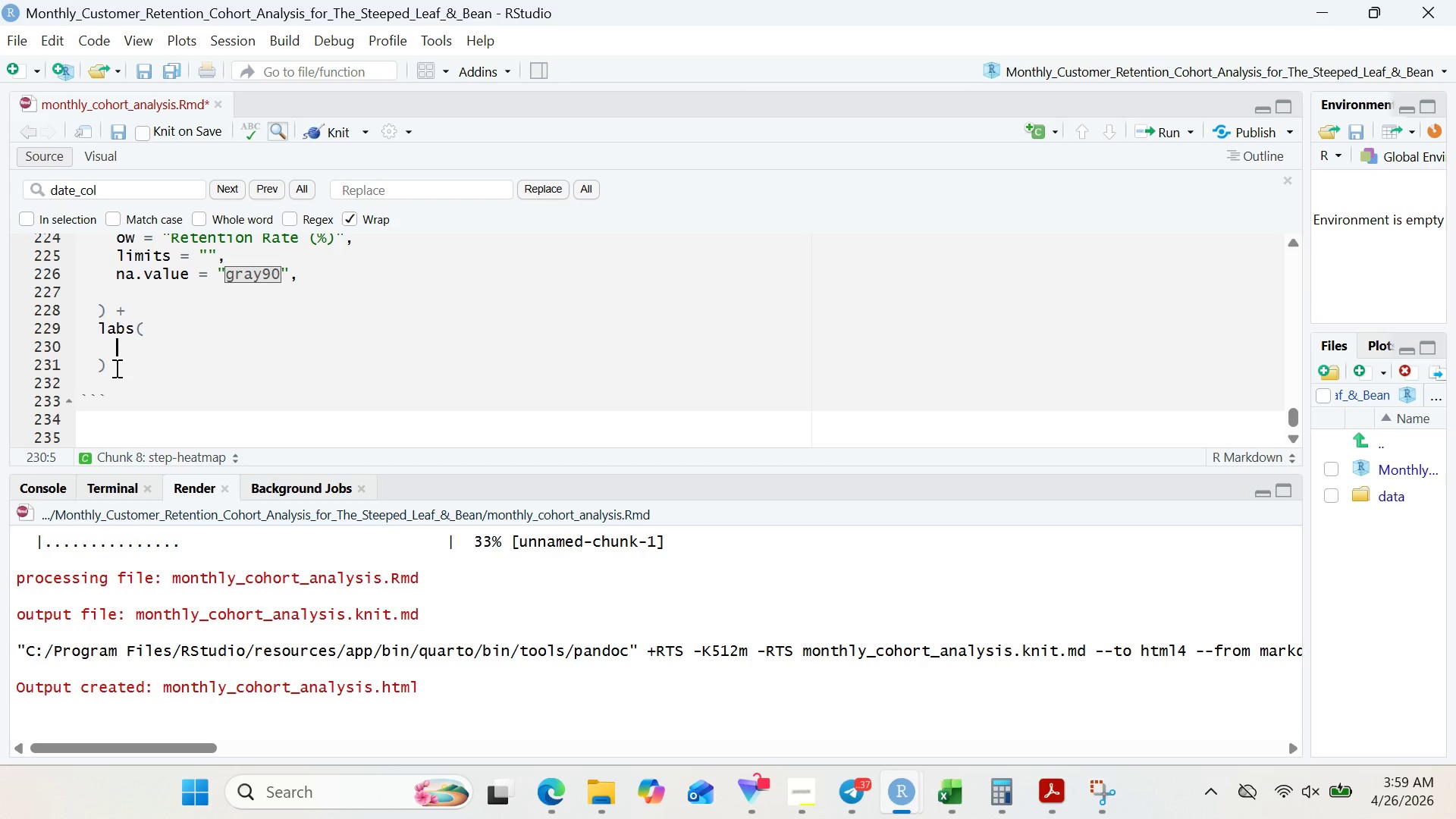 
type(title = "Customer Retention Heatmap y Cohot)
 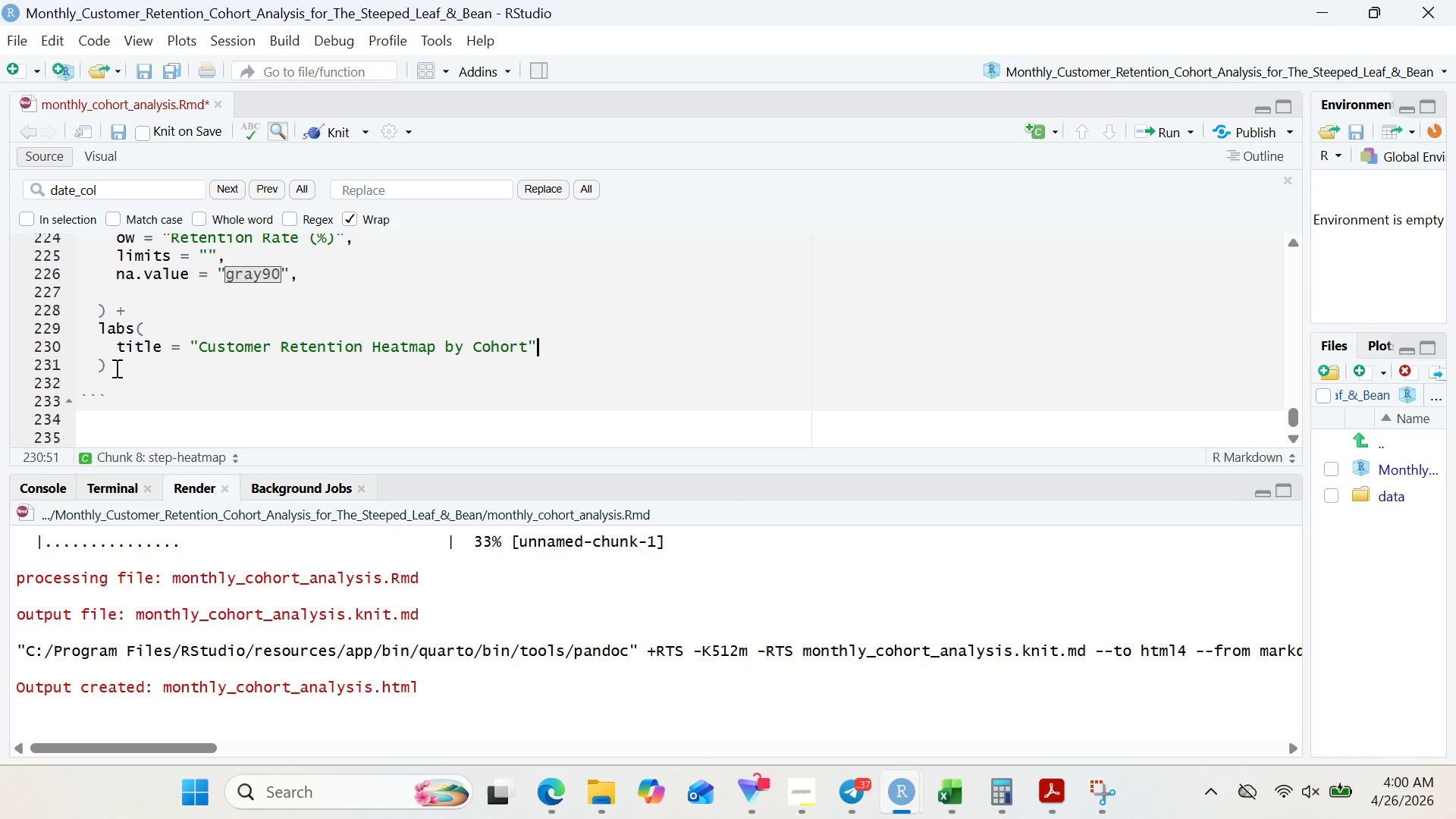 
 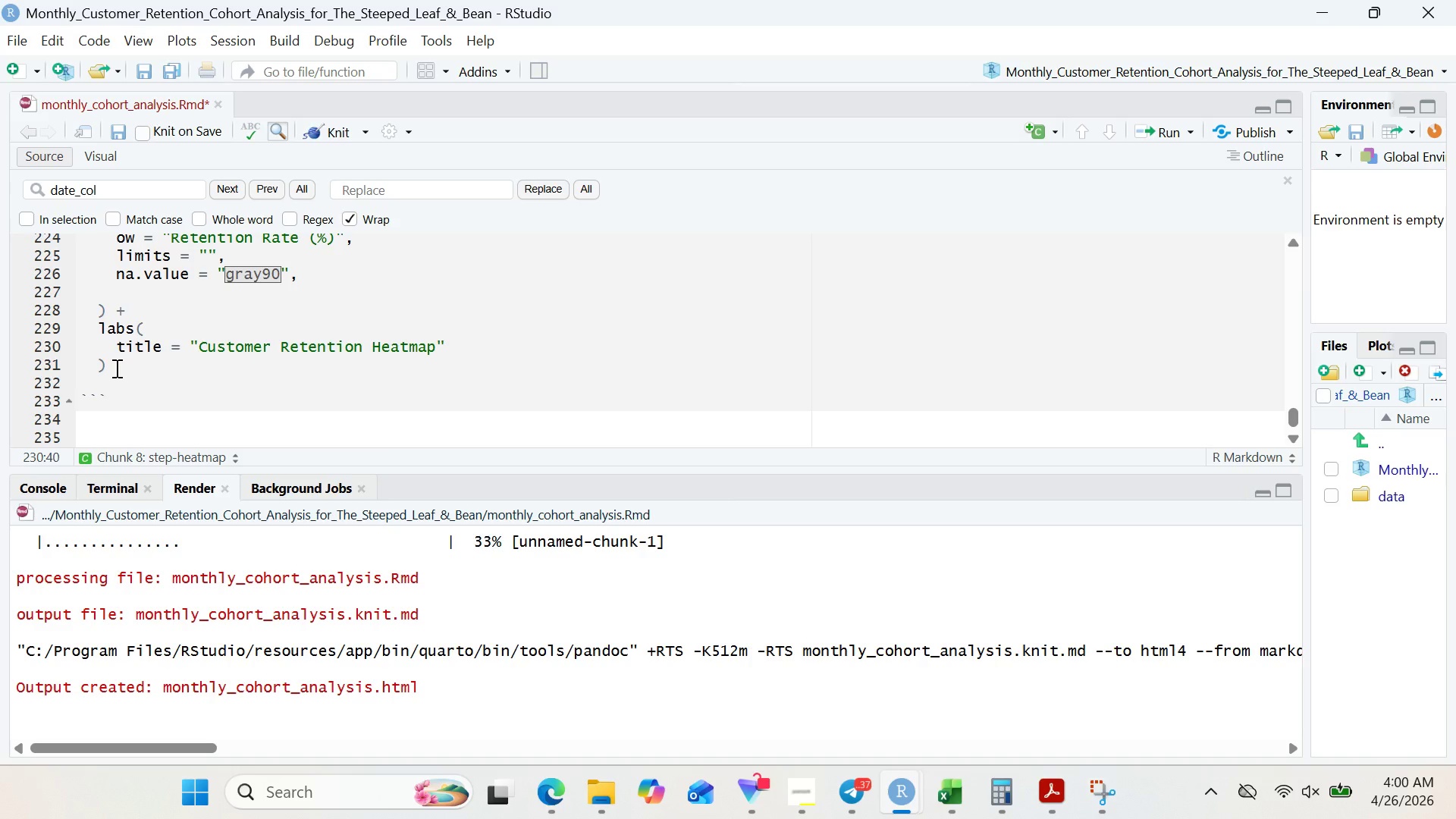 
hold_key(key=B, duration=0.31)
 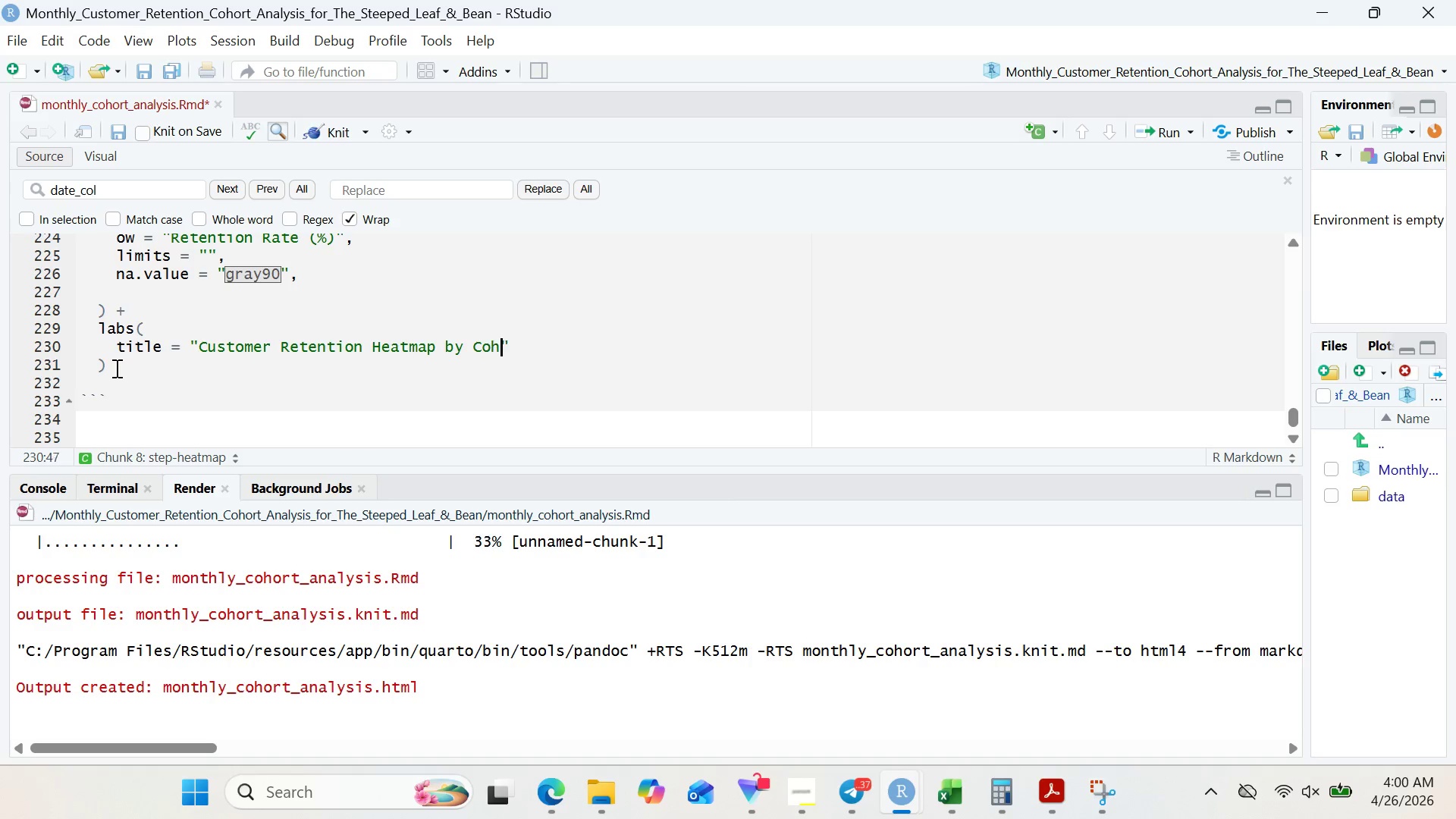 
key(ArrowRight)
 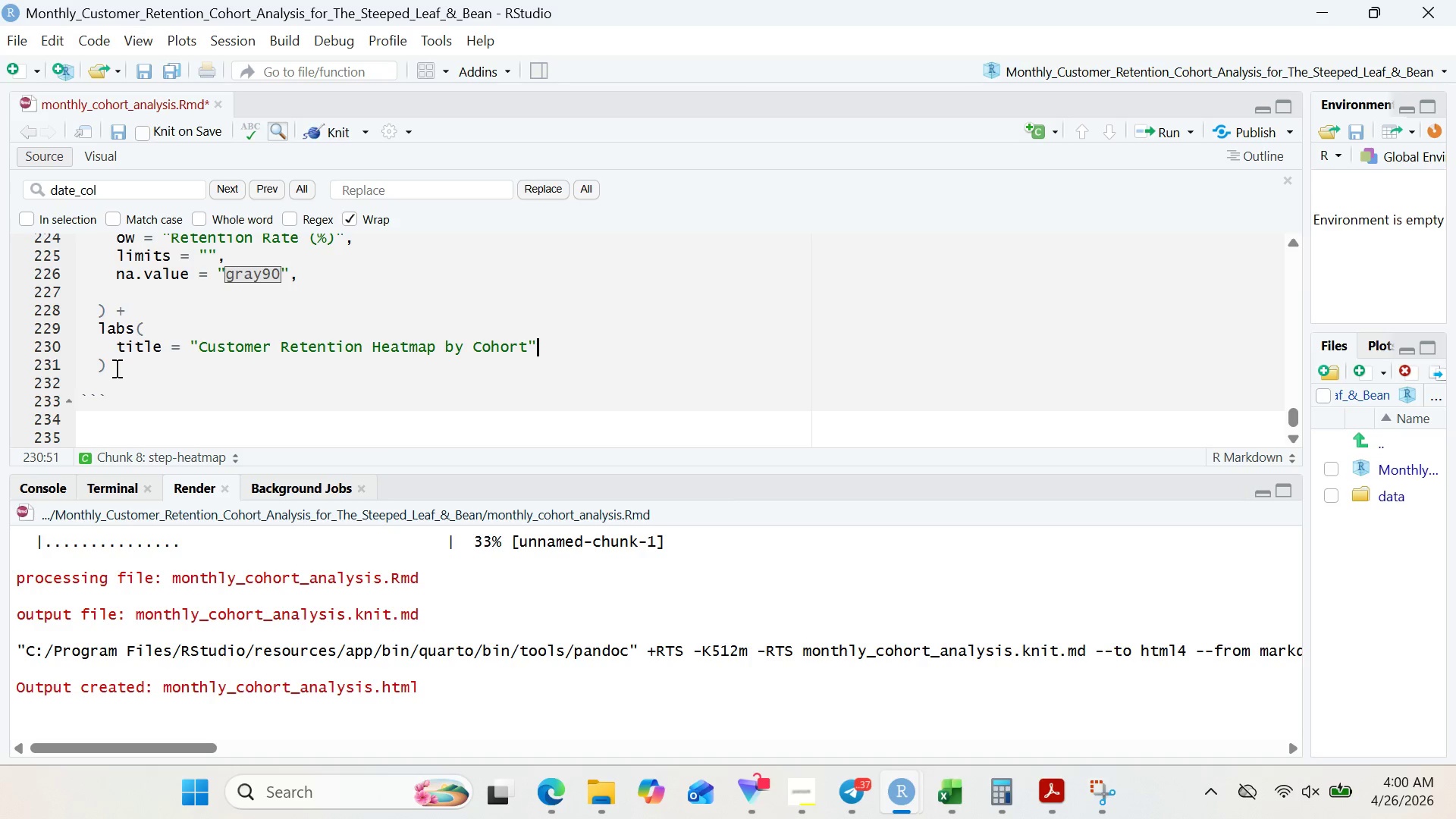 
key(Comma)
 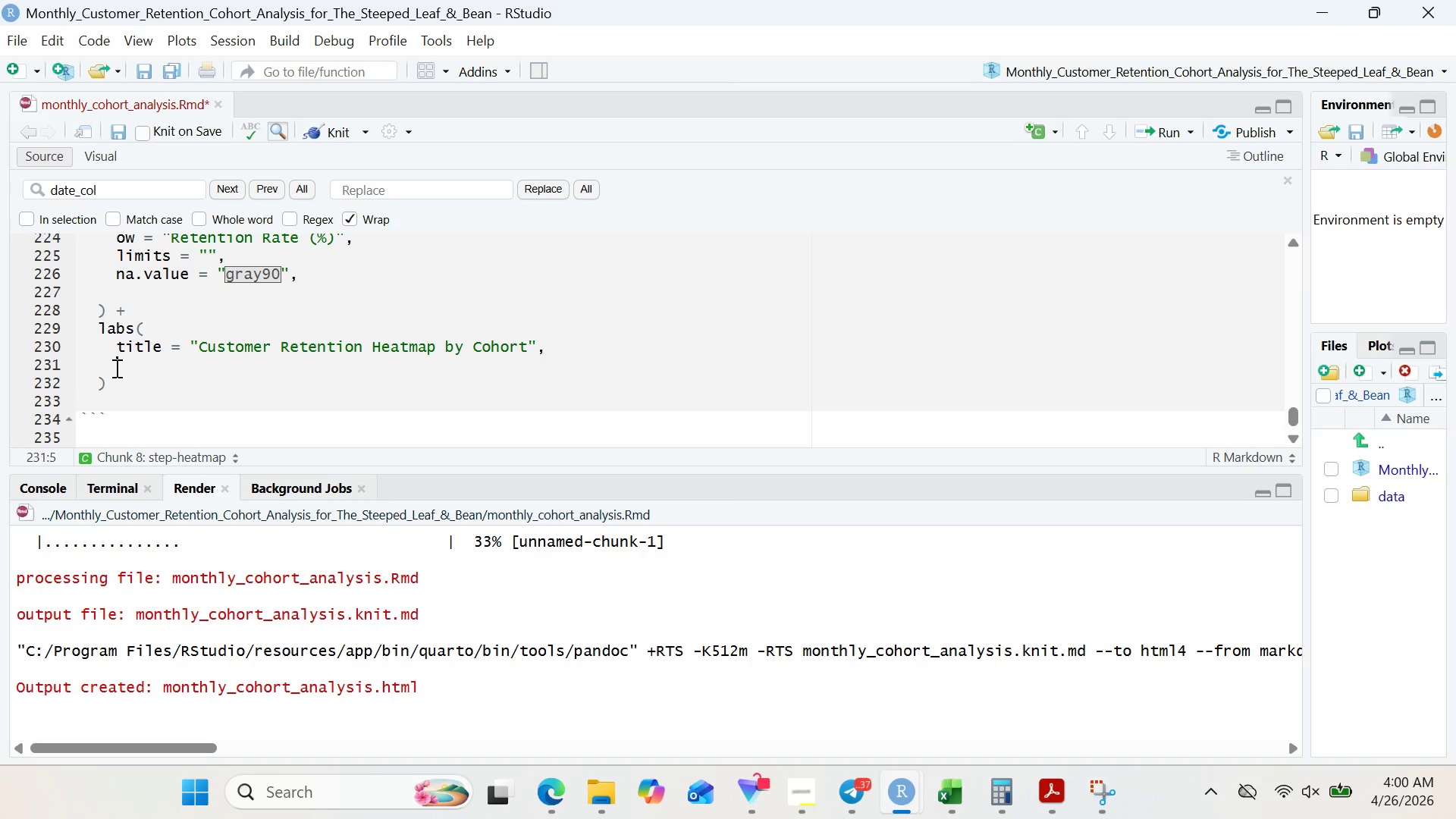 
key(Enter)
 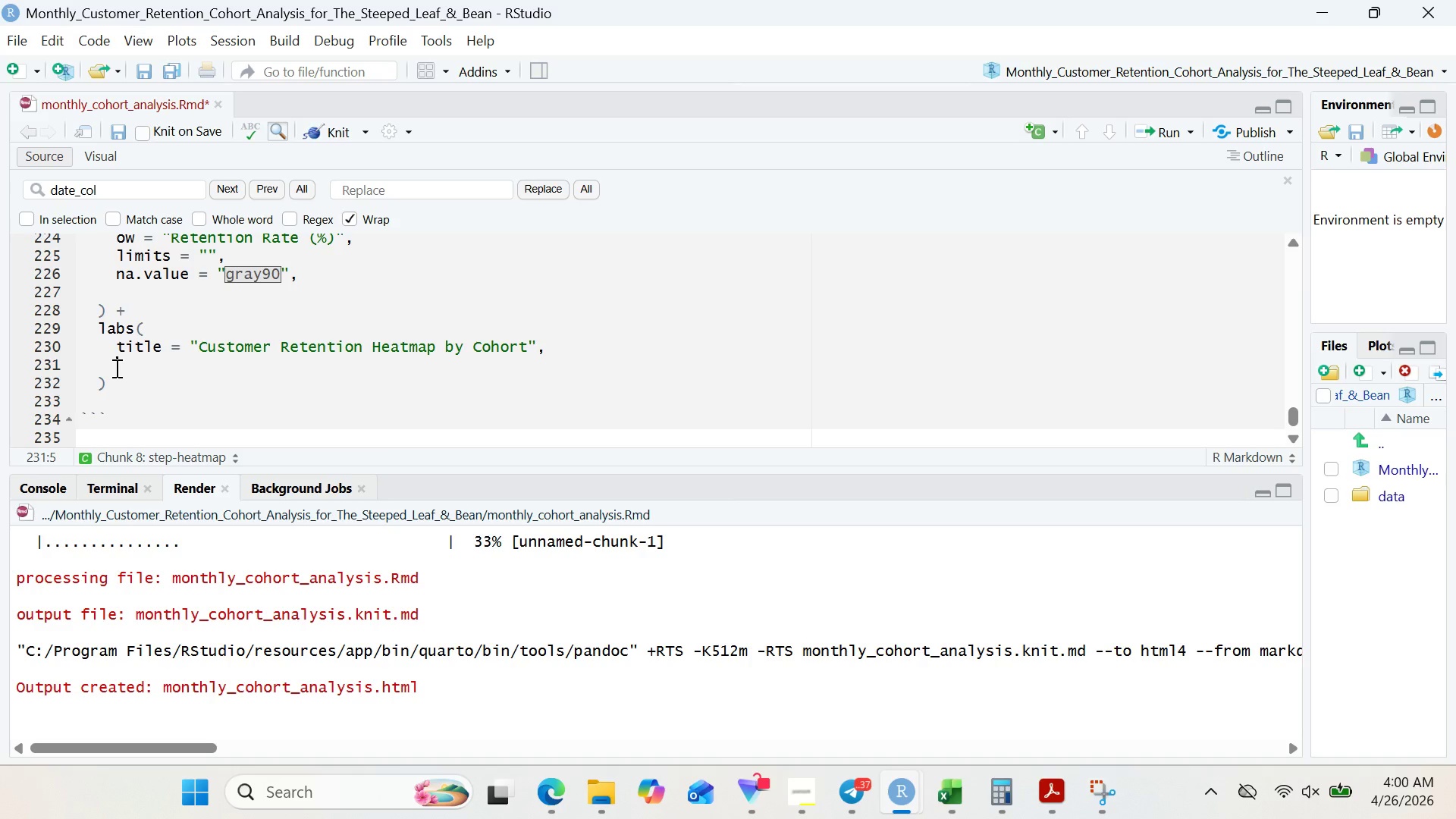 
type(x = "Months since First Purchase Month)
 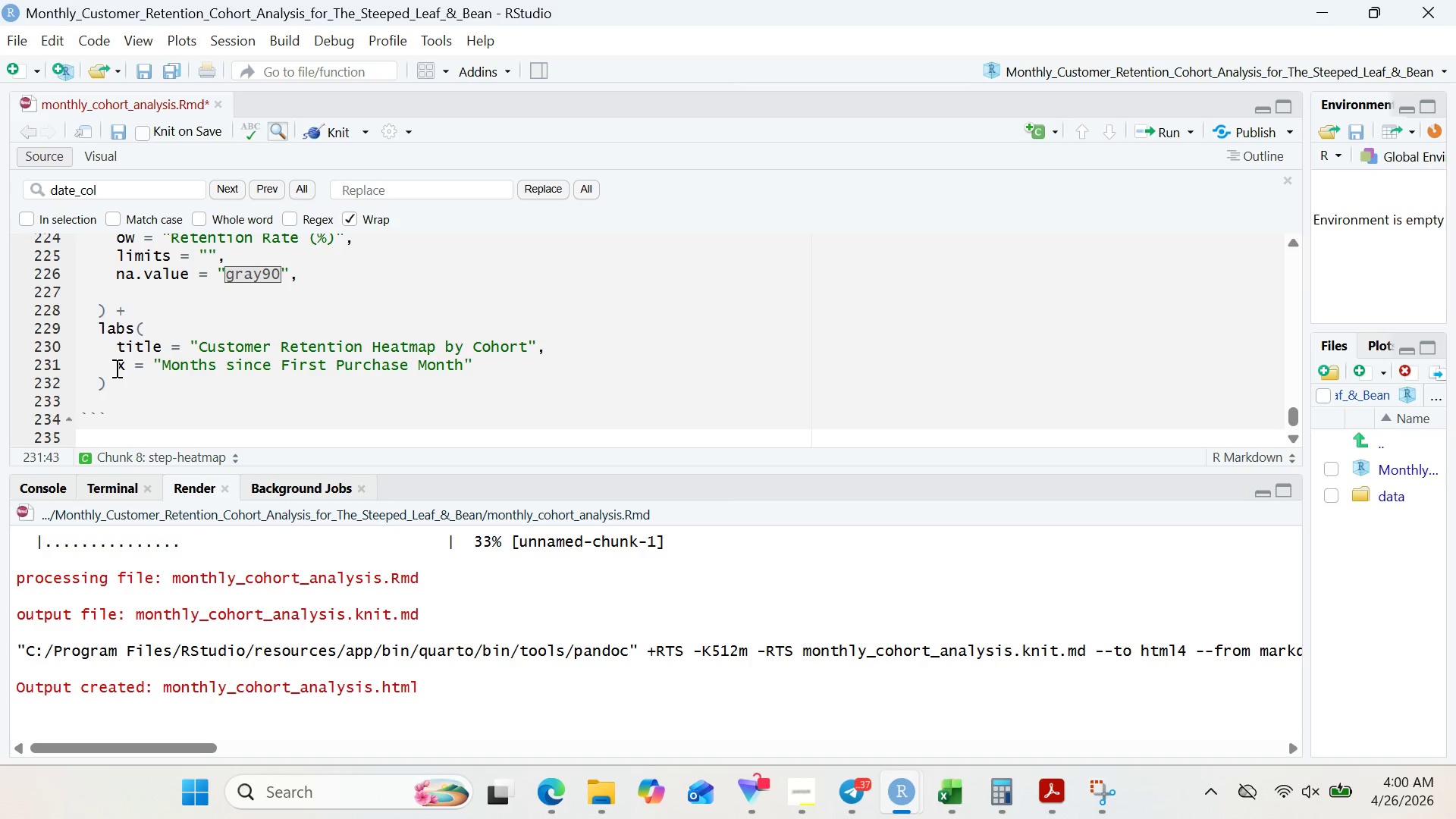 
key(ArrowRight)
 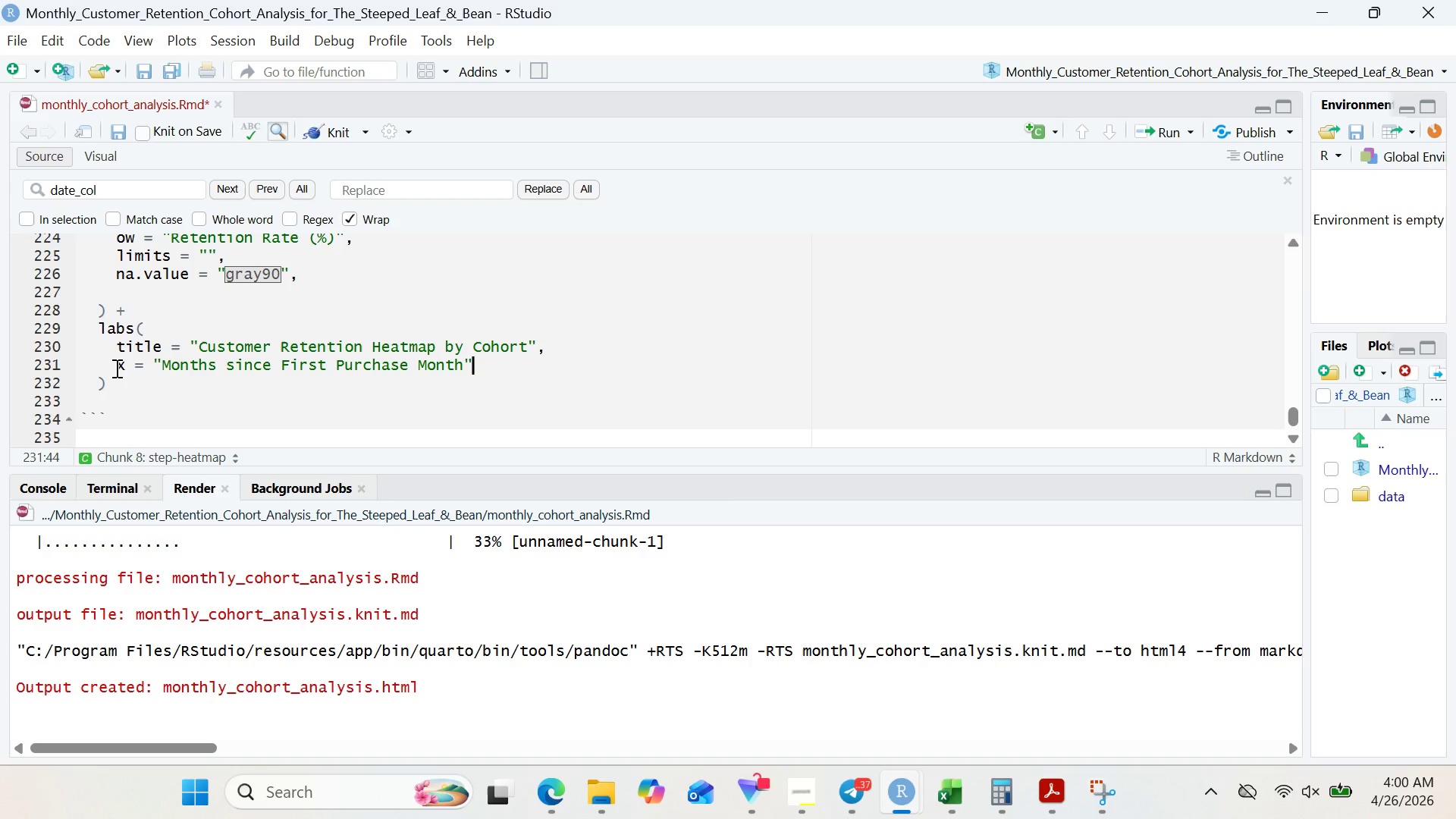 
key(ArrowLeft)
 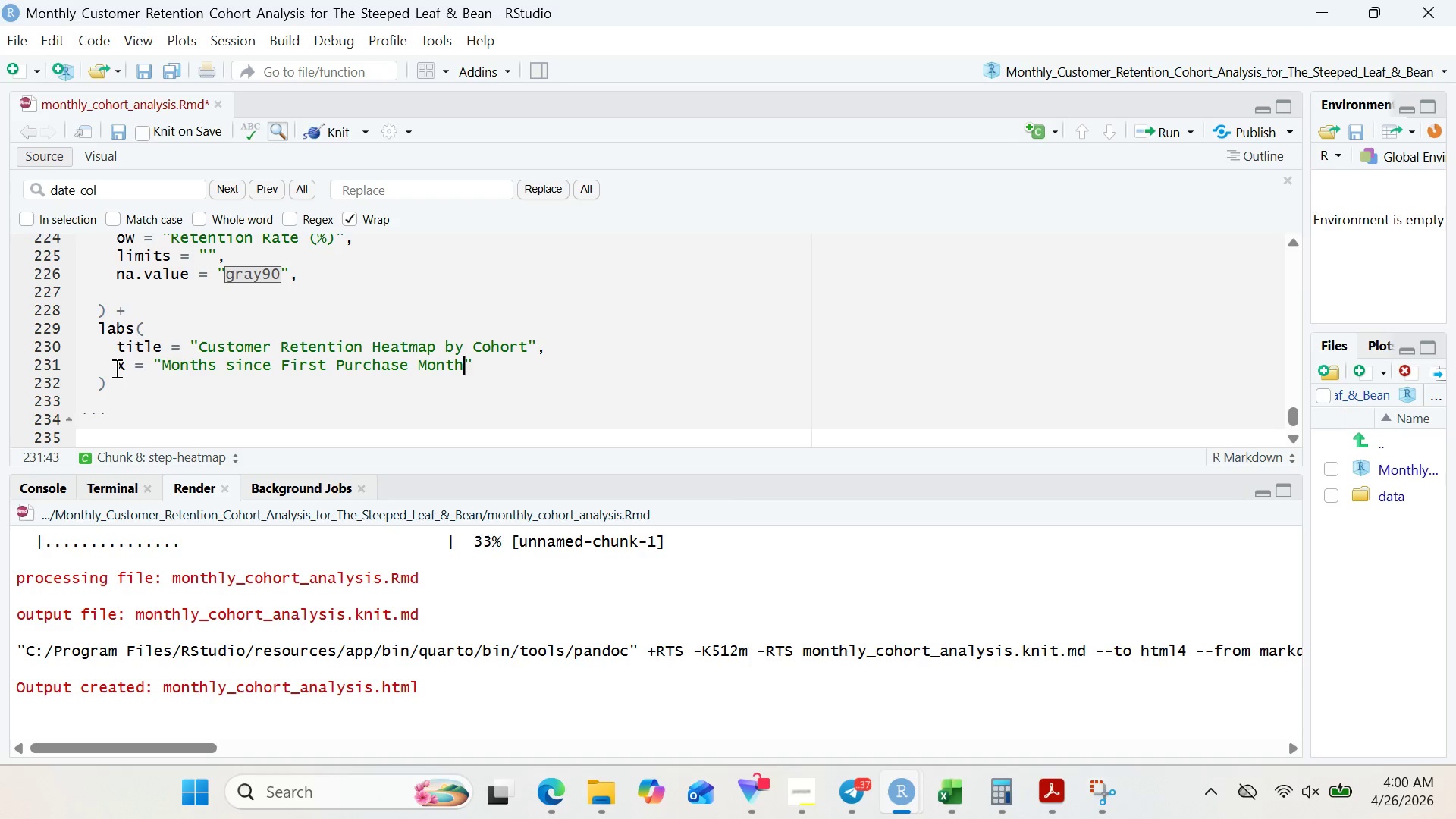 
wait(6.83)
 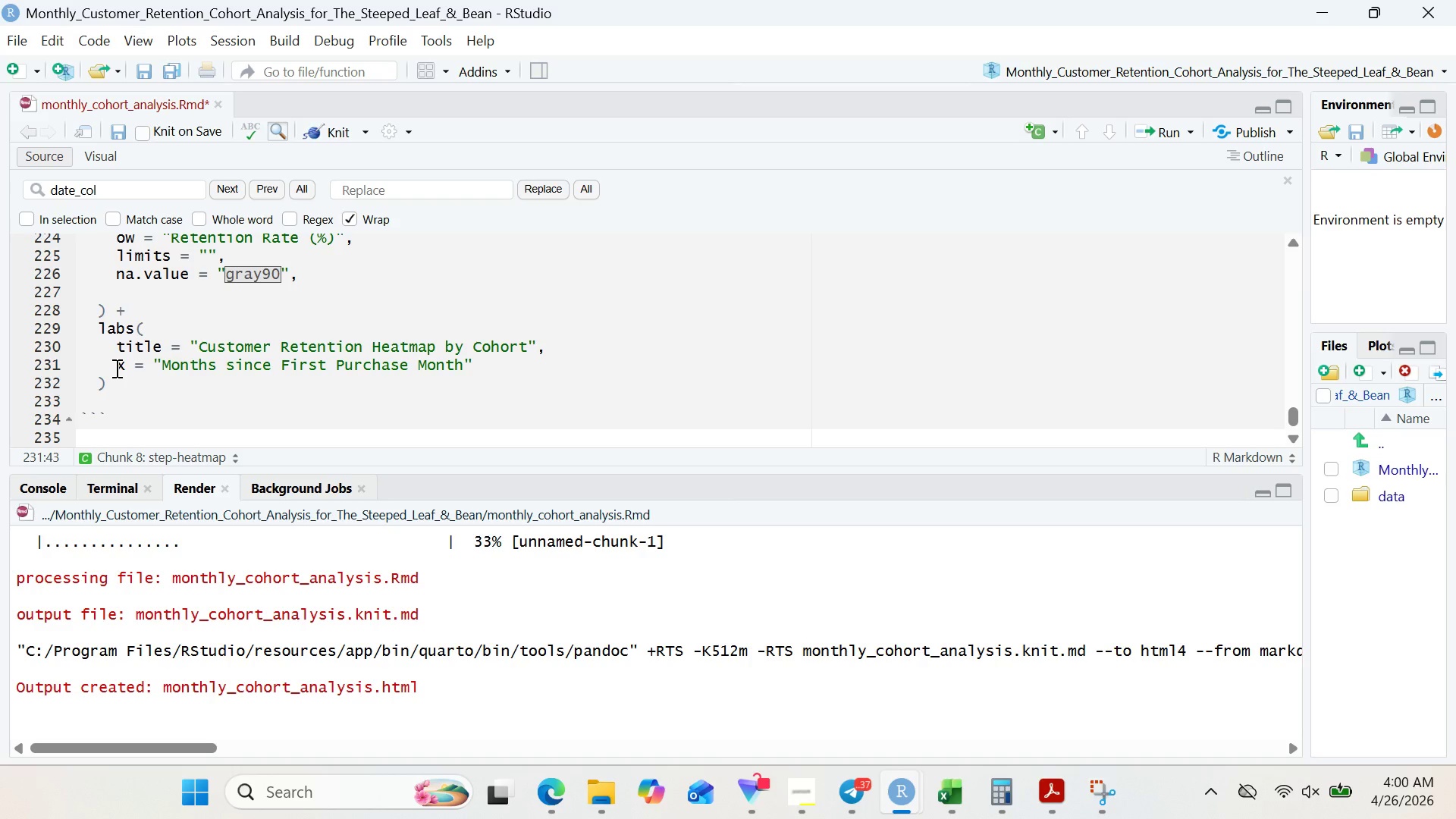 
key(ArrowRight)
 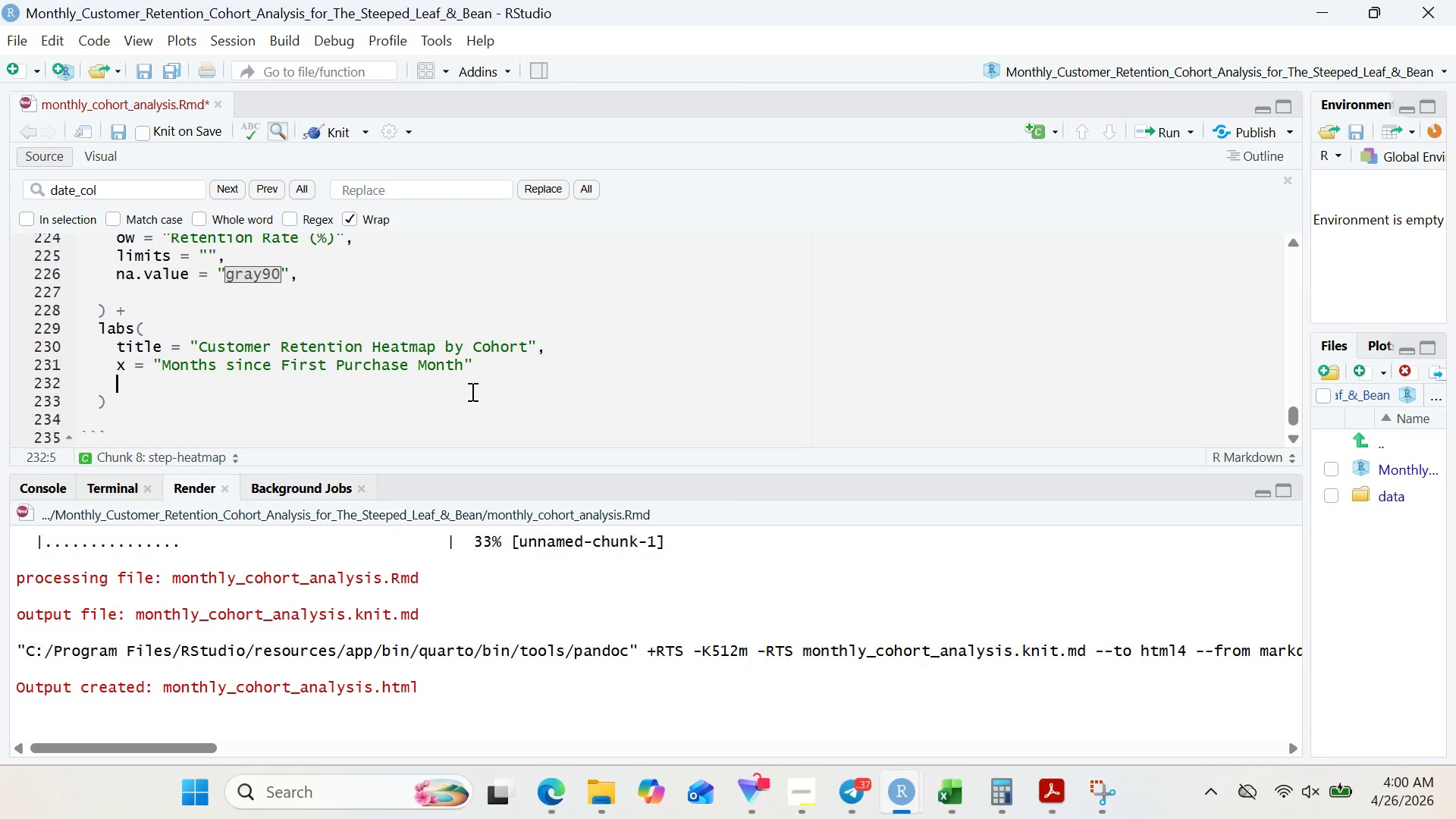 
key(Enter)
 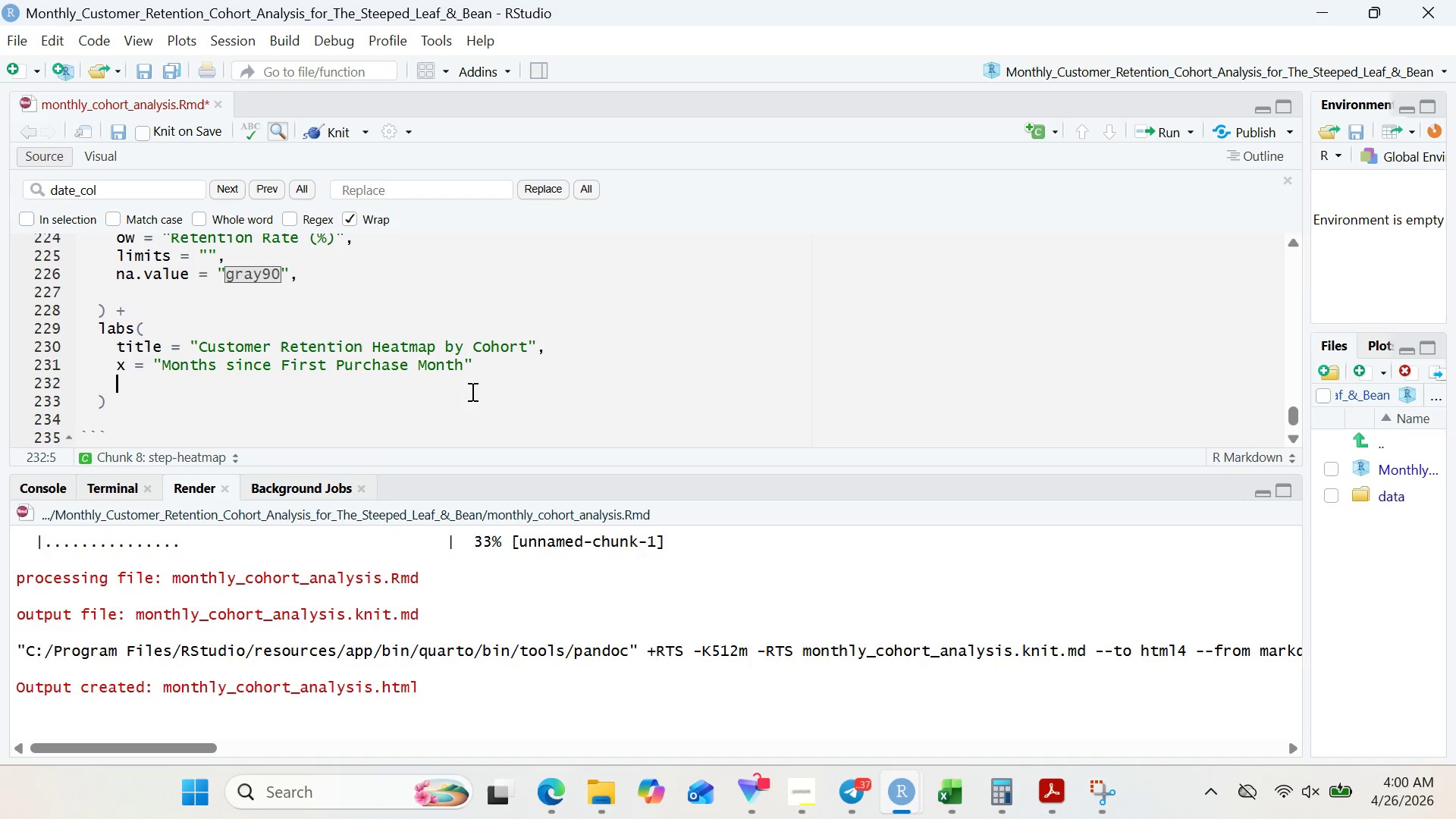 
type(y = "Cohort ())
 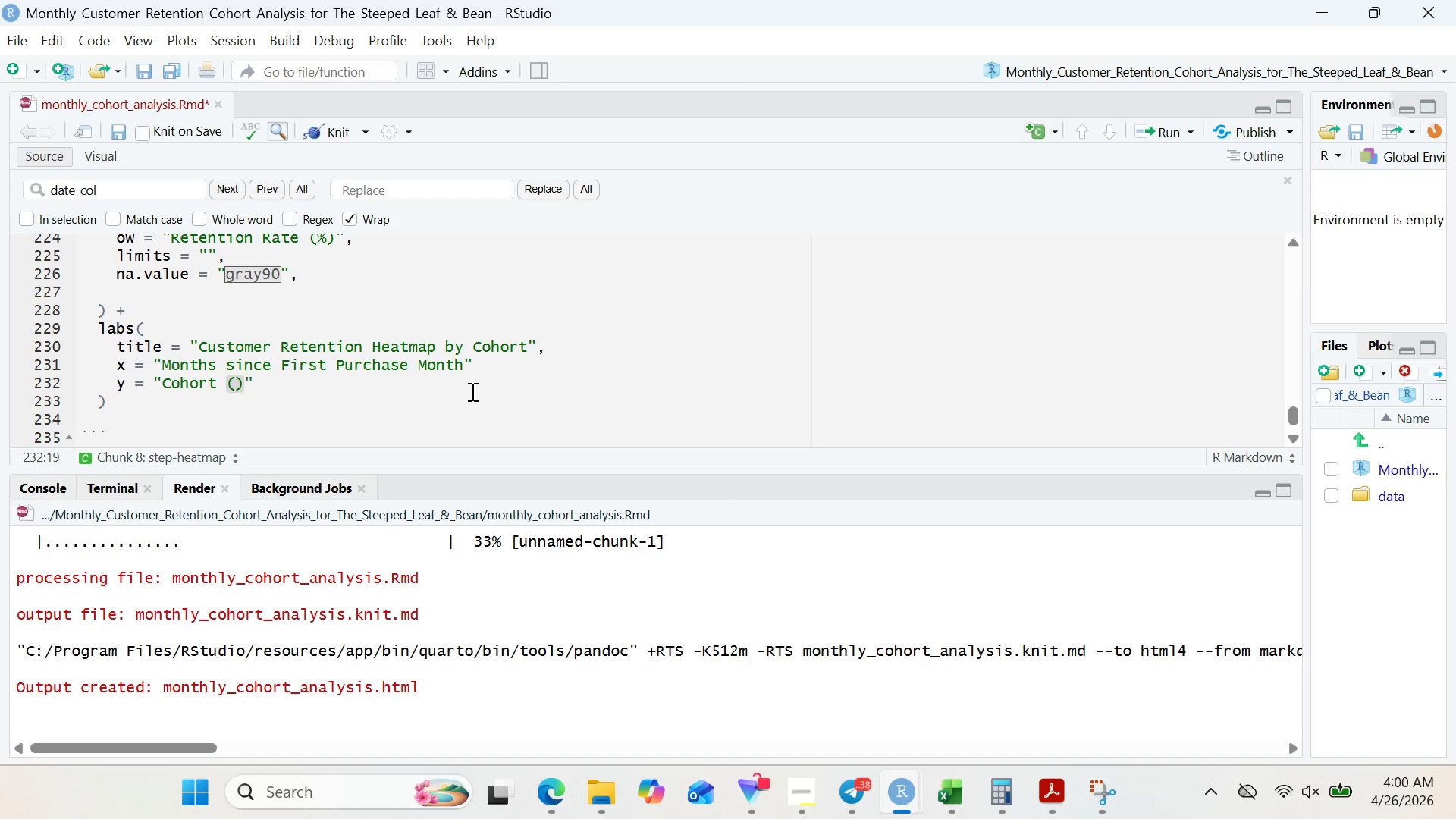 
 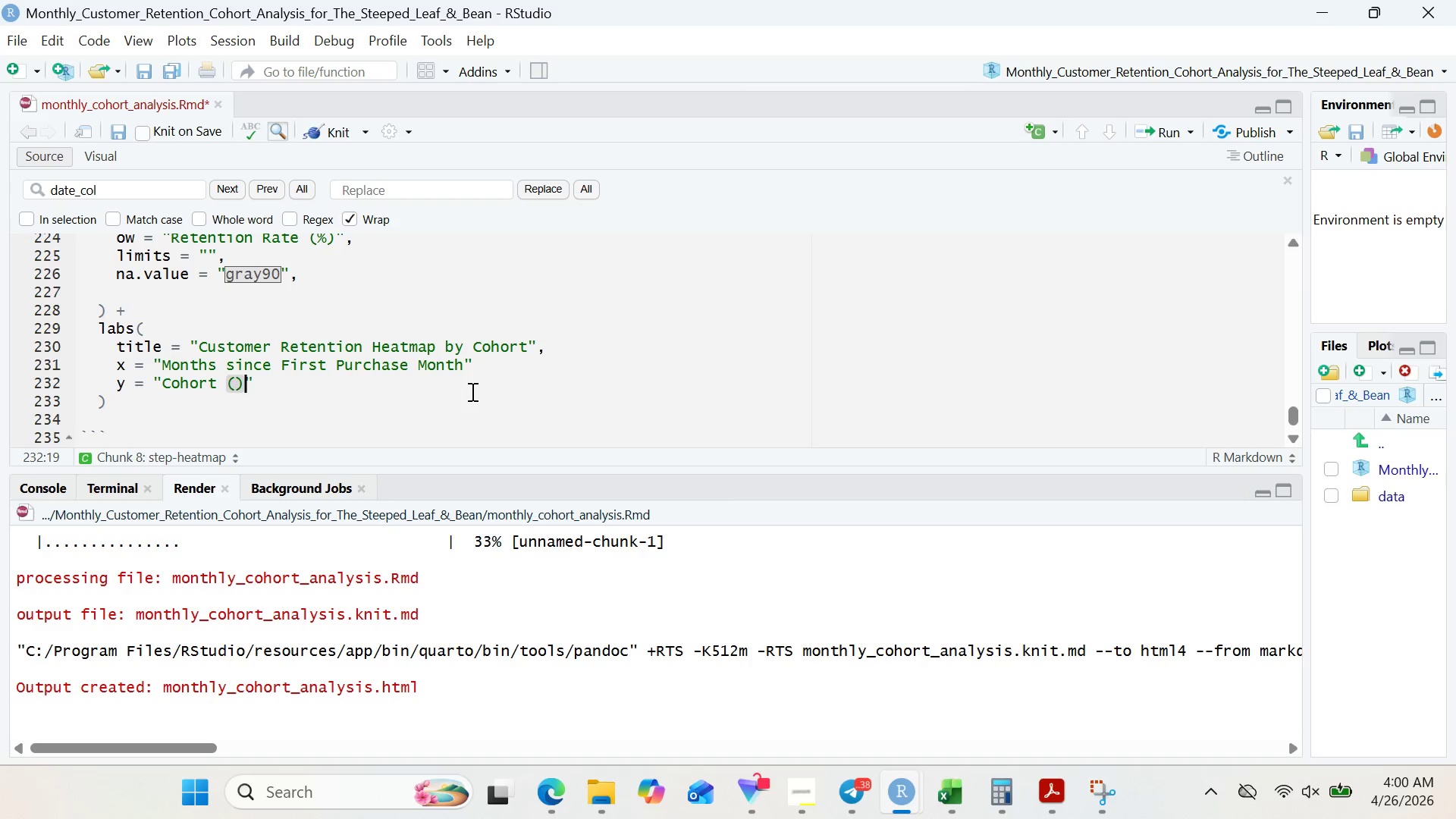 
key(Control+ControlRight)
 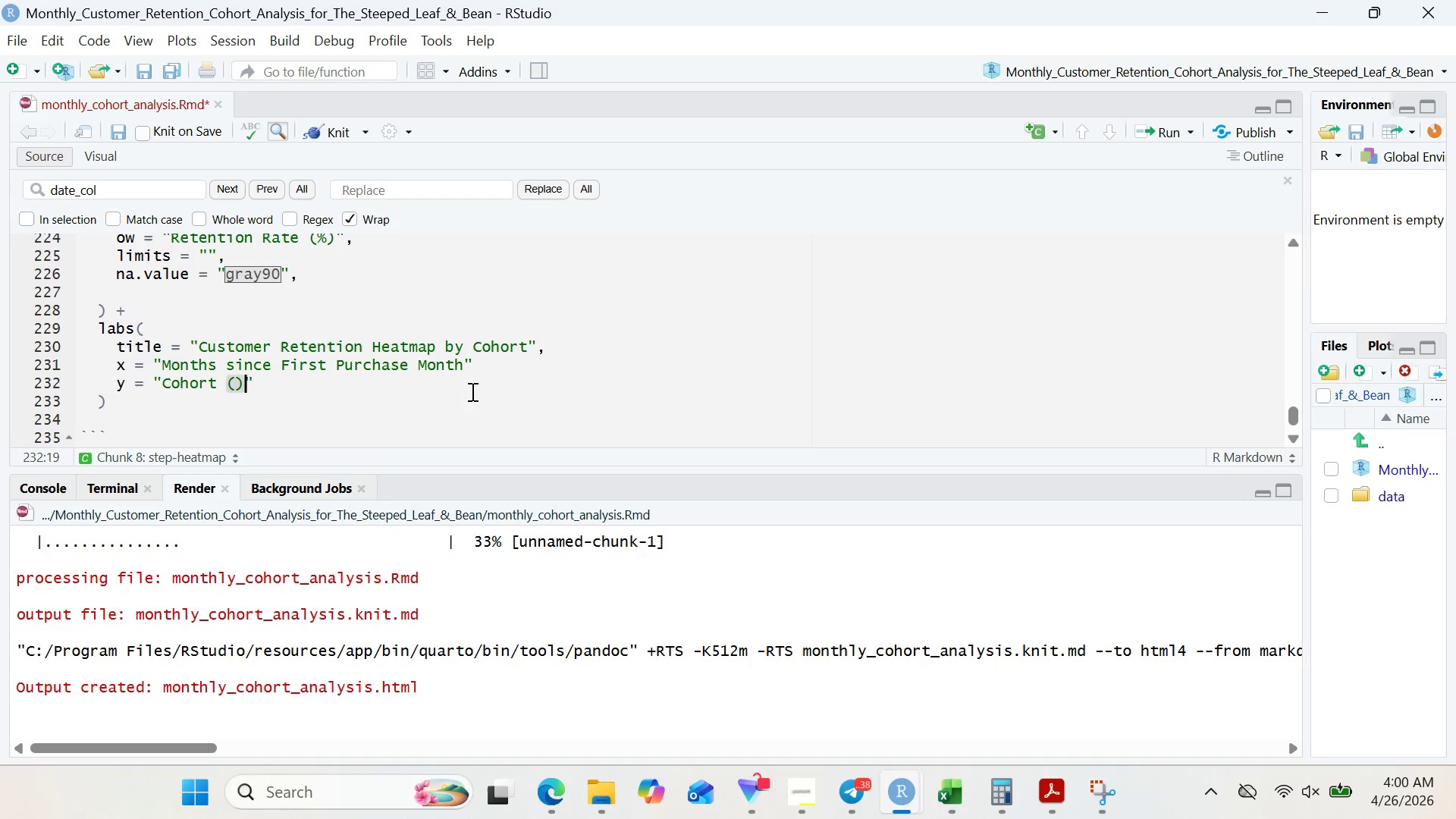 
key(ArrowLeft)
 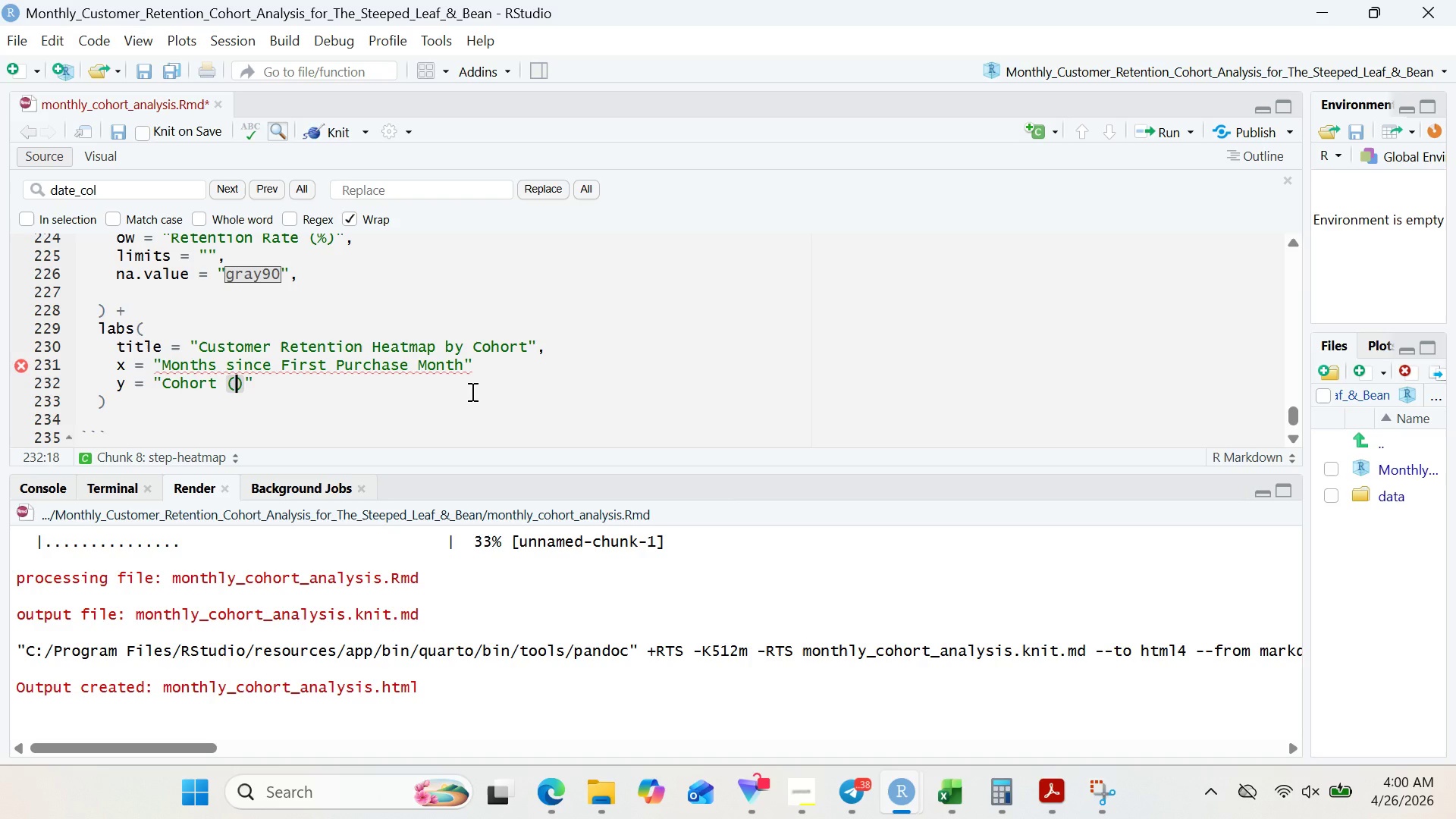 
type(First Purchase)
 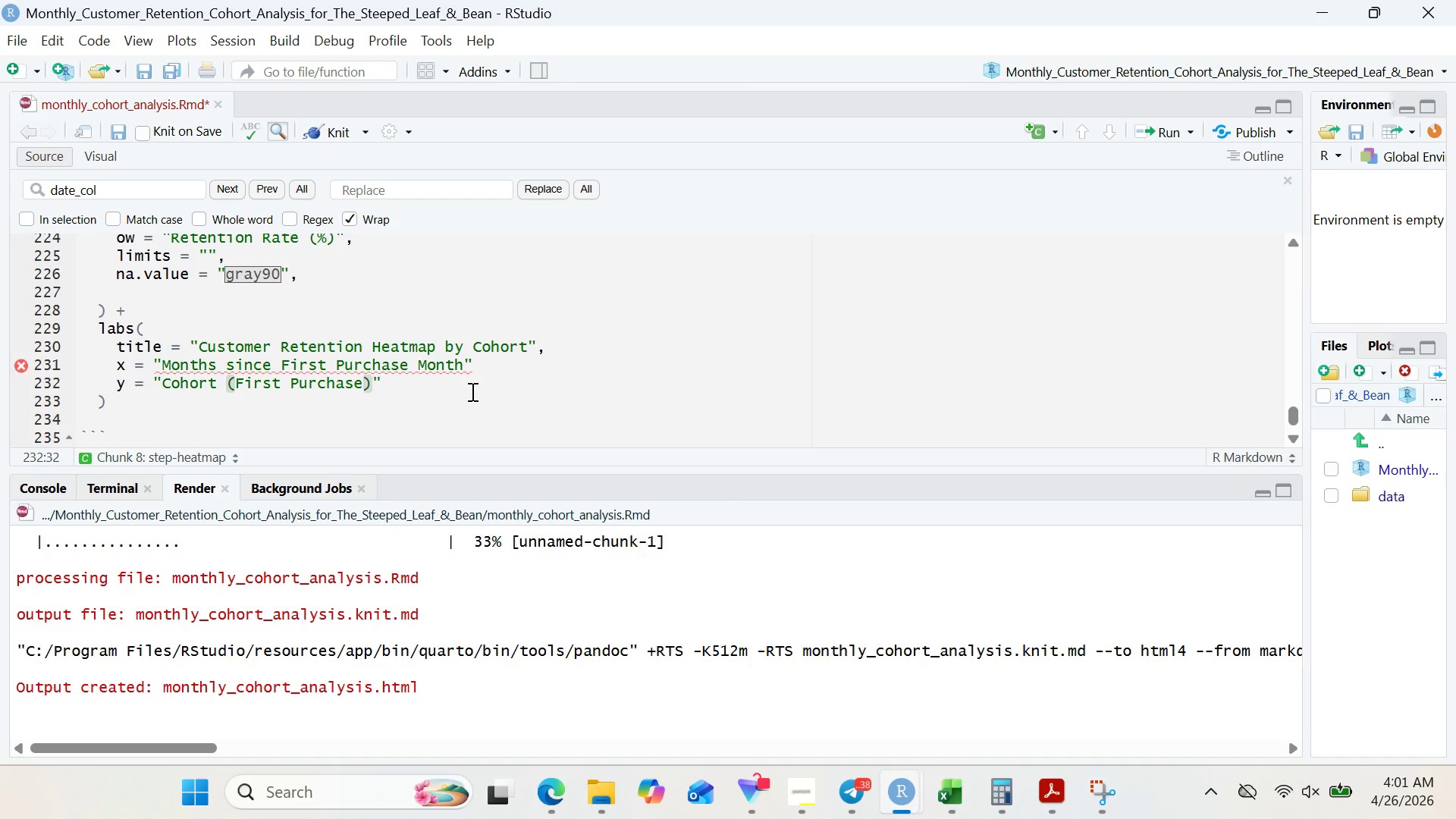 
key(ArrowRight)
 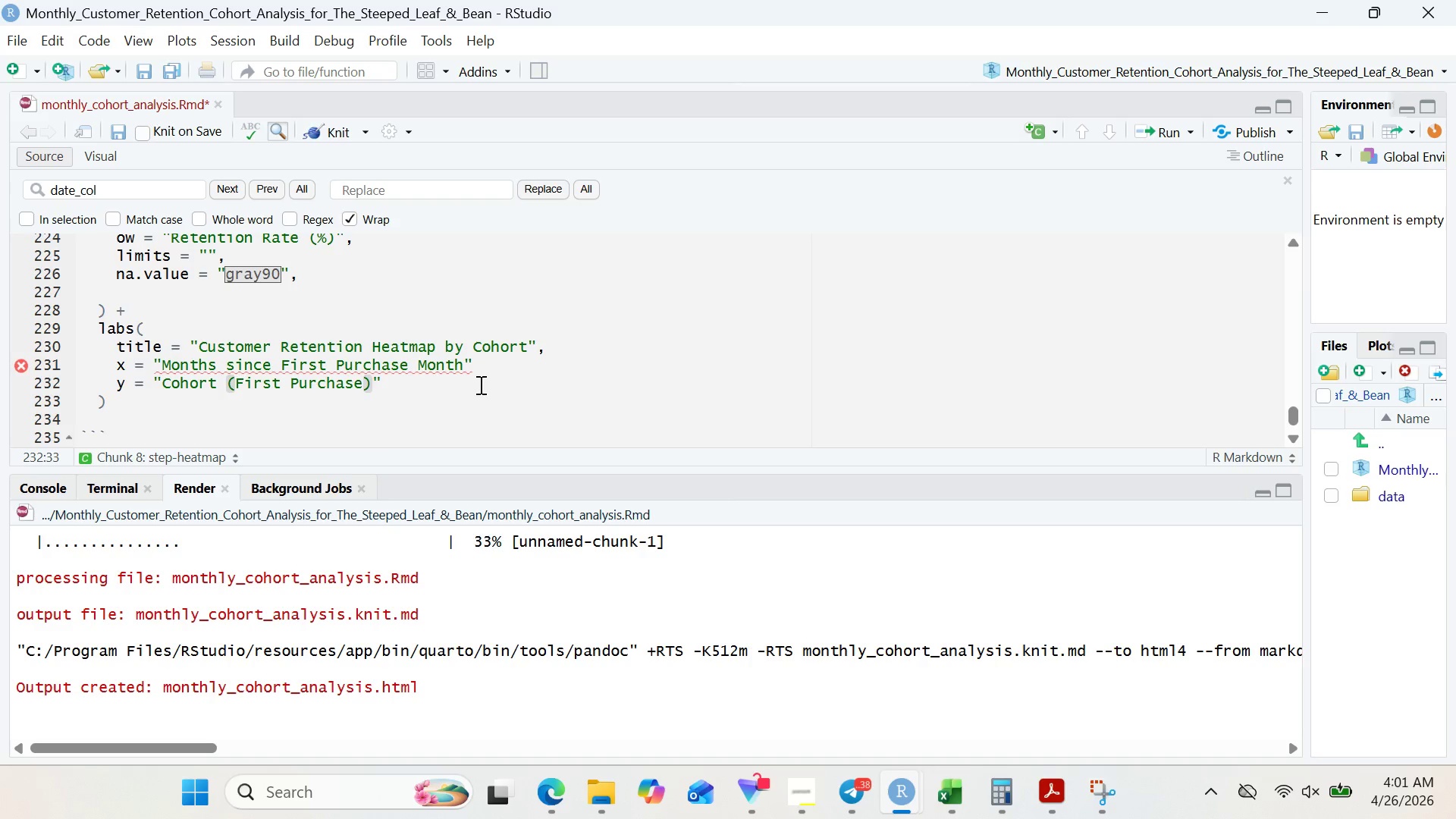 
left_click([488, 368])
 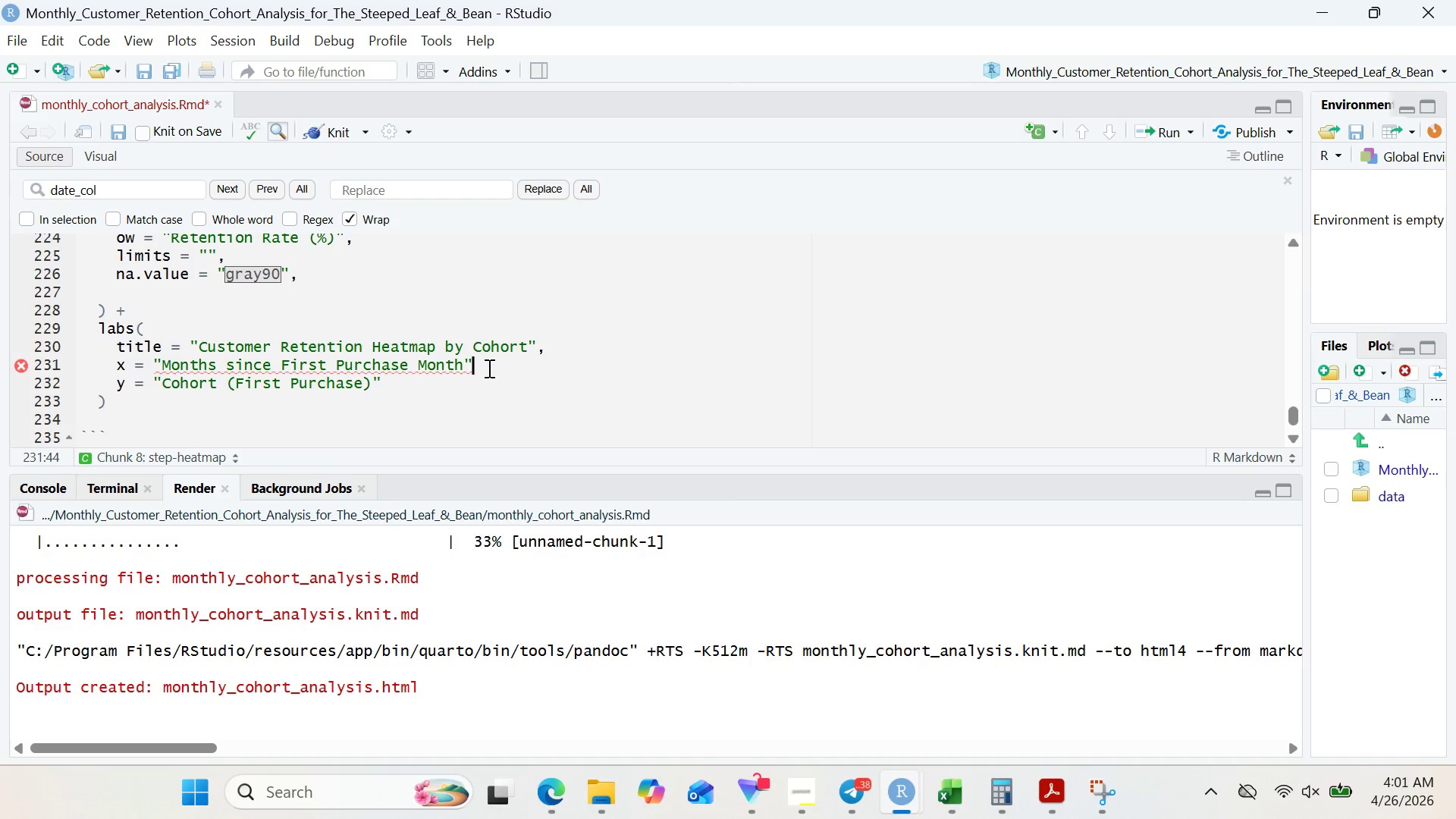 
key(Comma)
 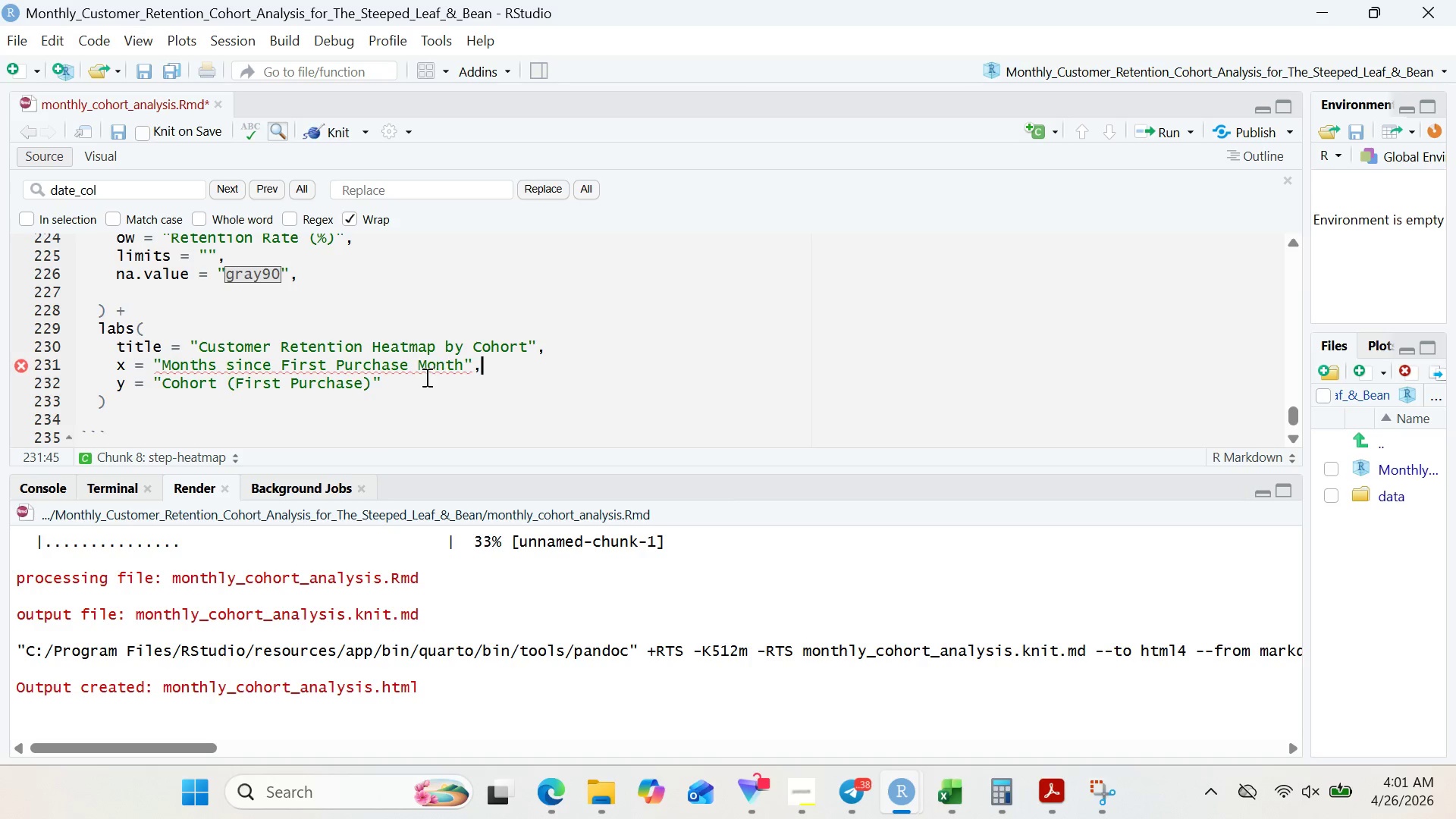 
left_click([416, 379])
 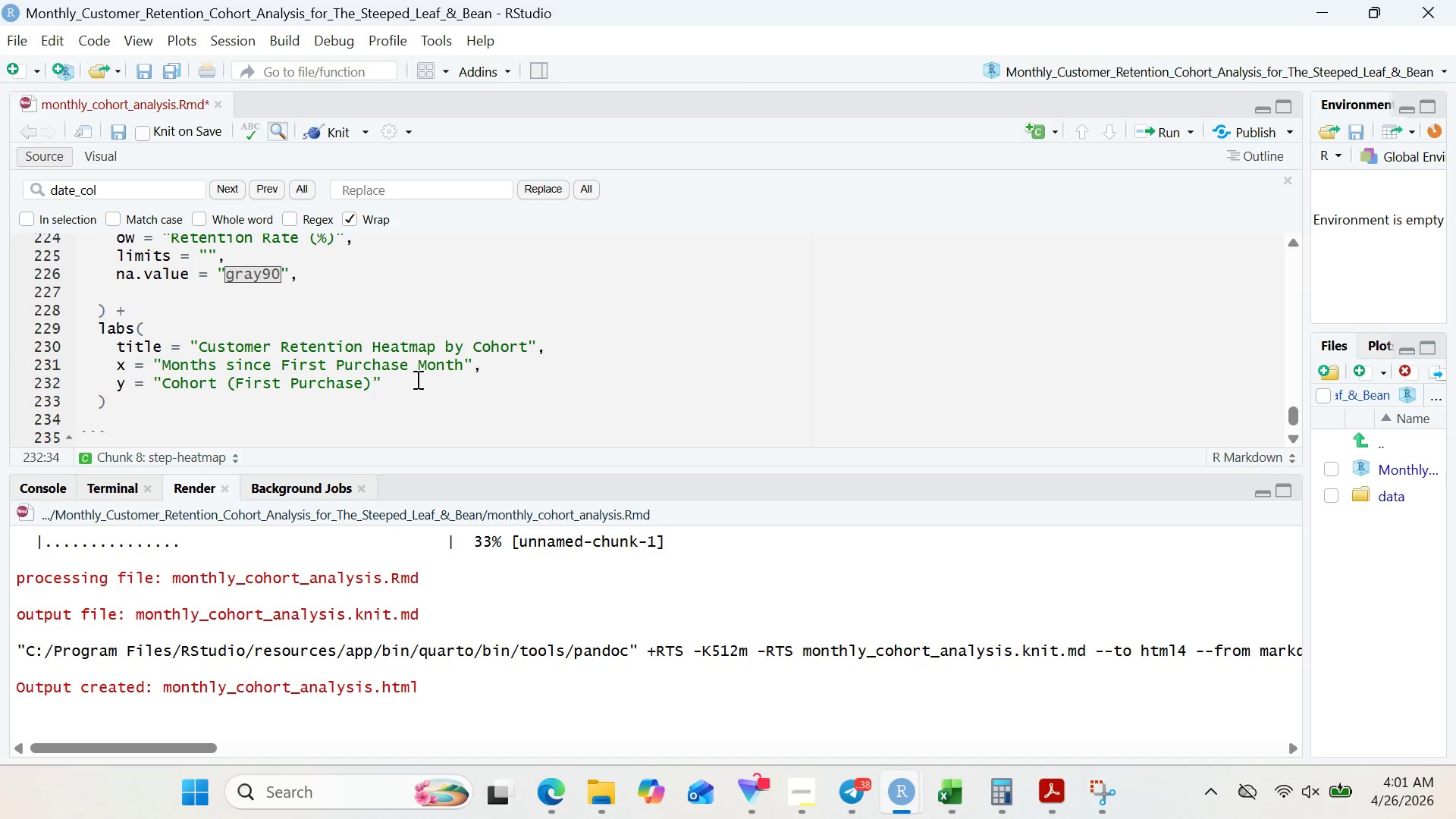 
key(Enter)
 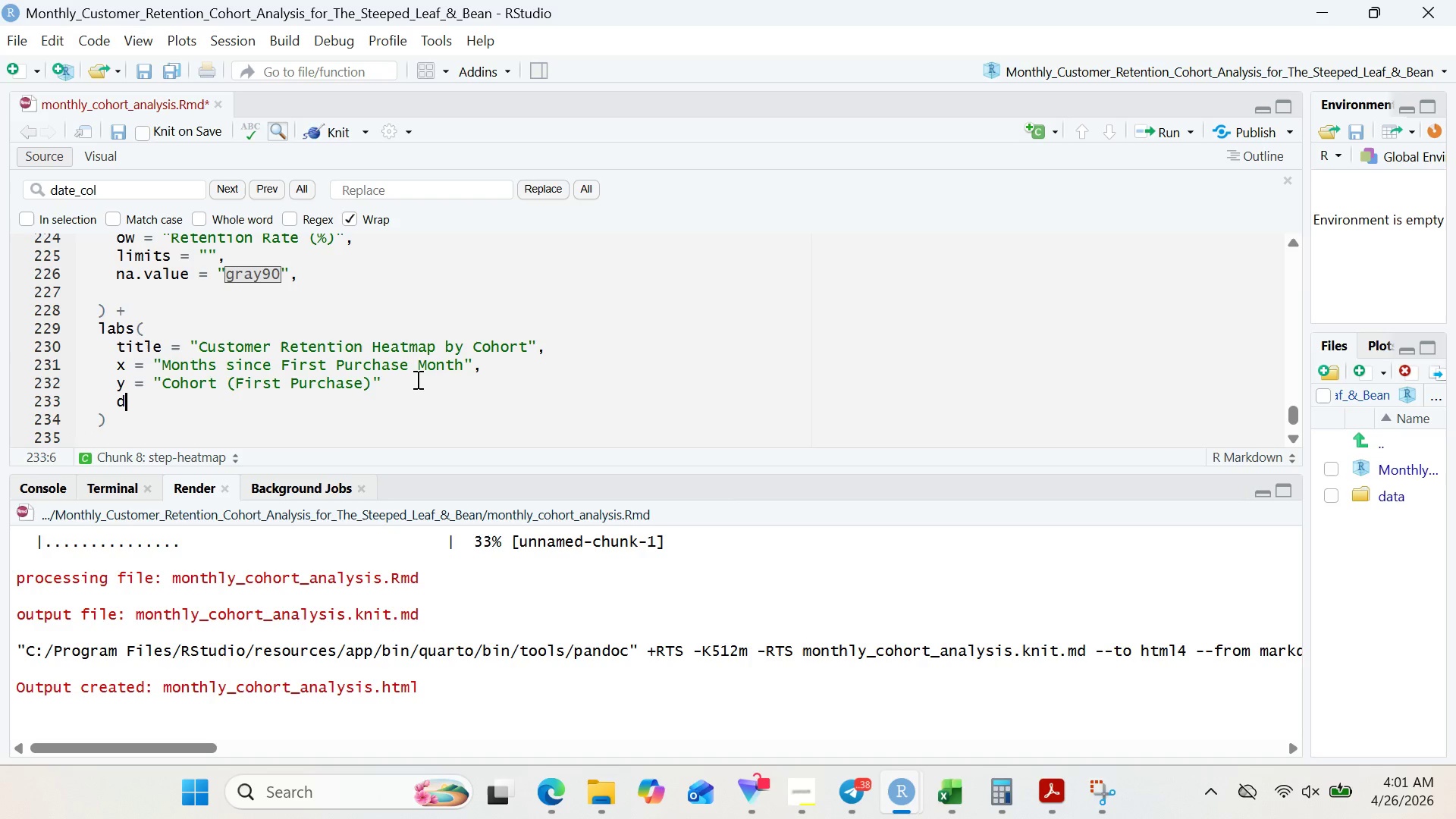 
type(da)
key(Backspace)
key(Backspace)
type(caption = "Note: <)
key(Backspace)
type(Month 0)
 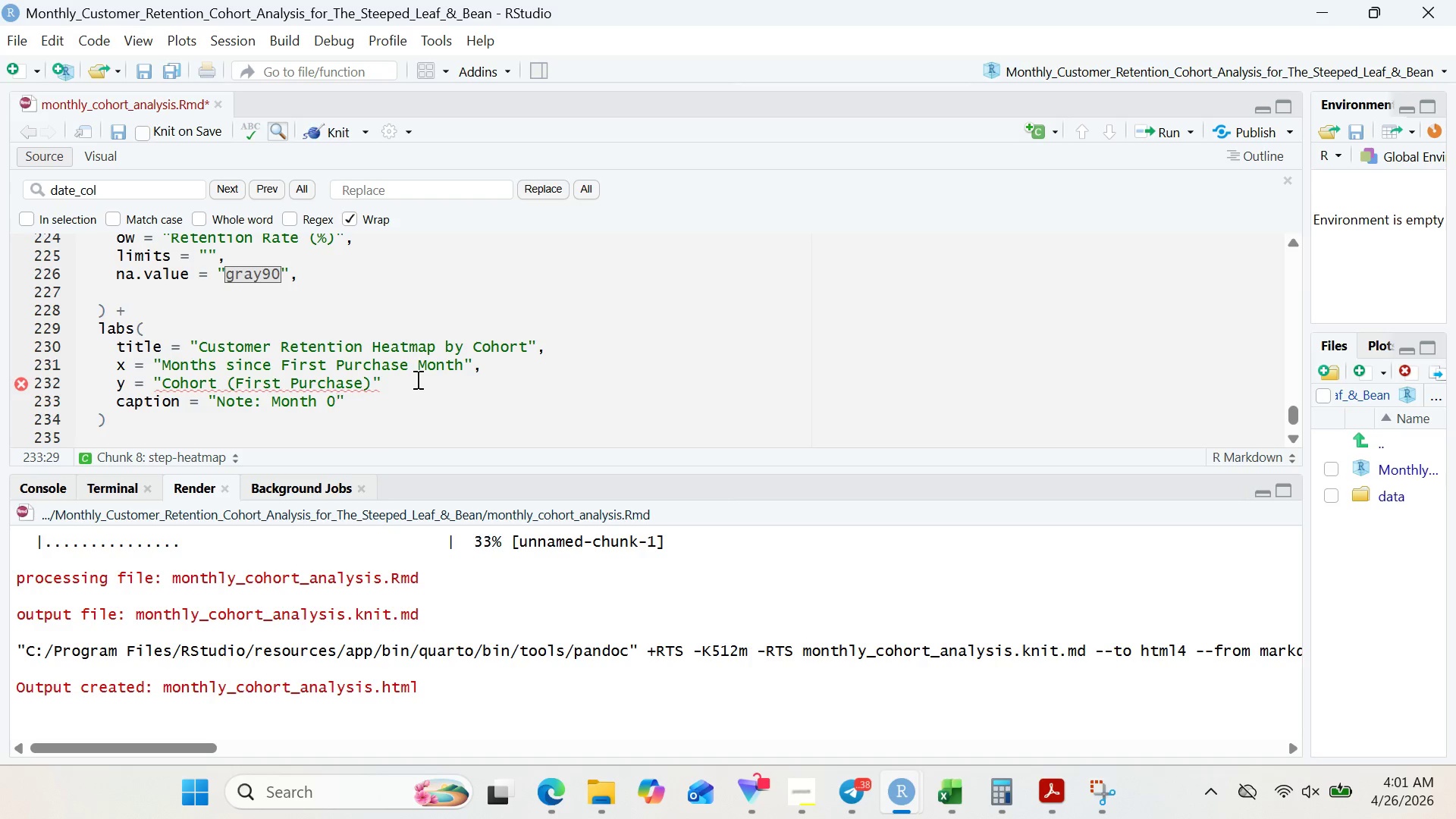 
left_click([398, 383])
 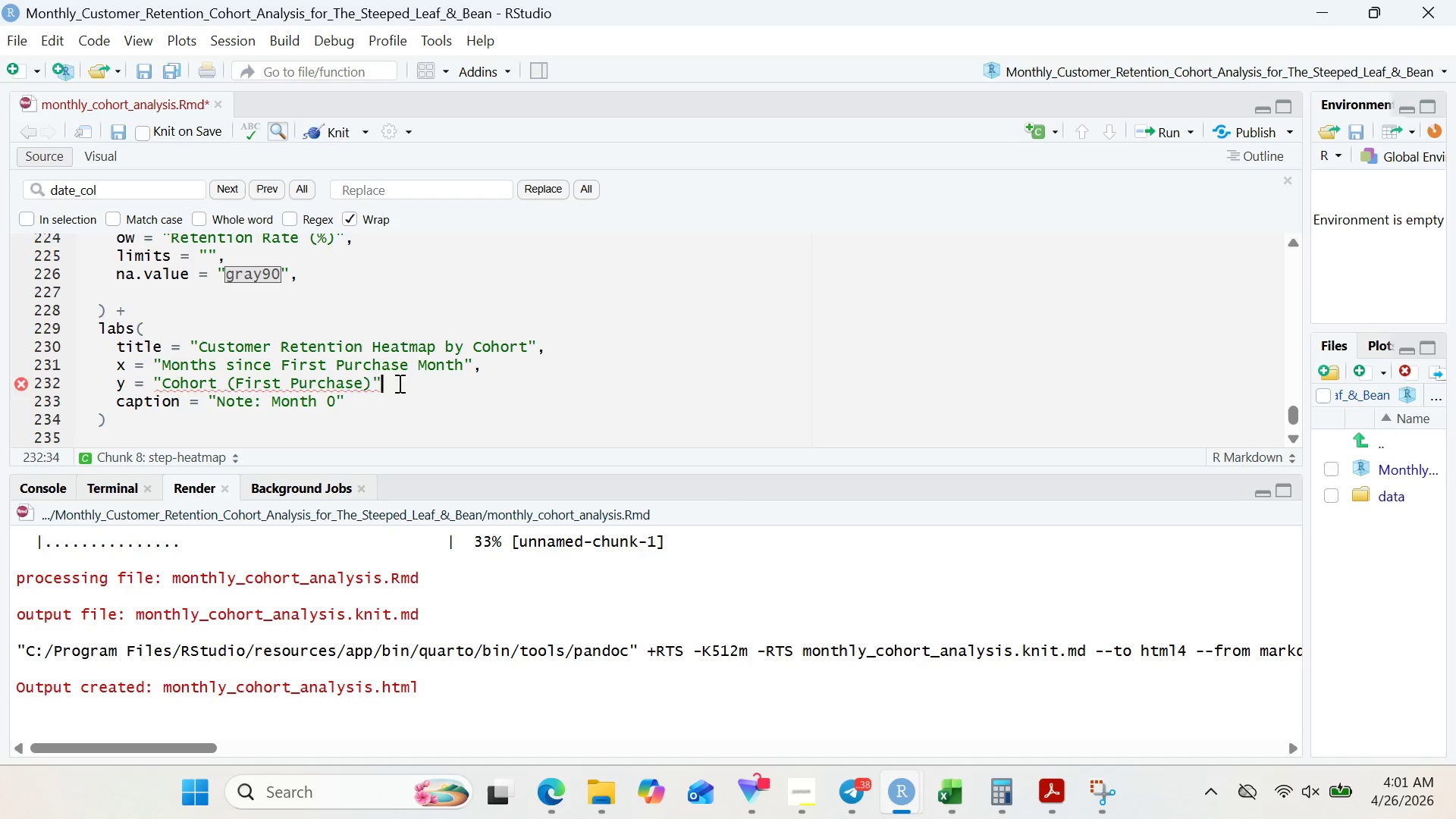 
key(Comma)
 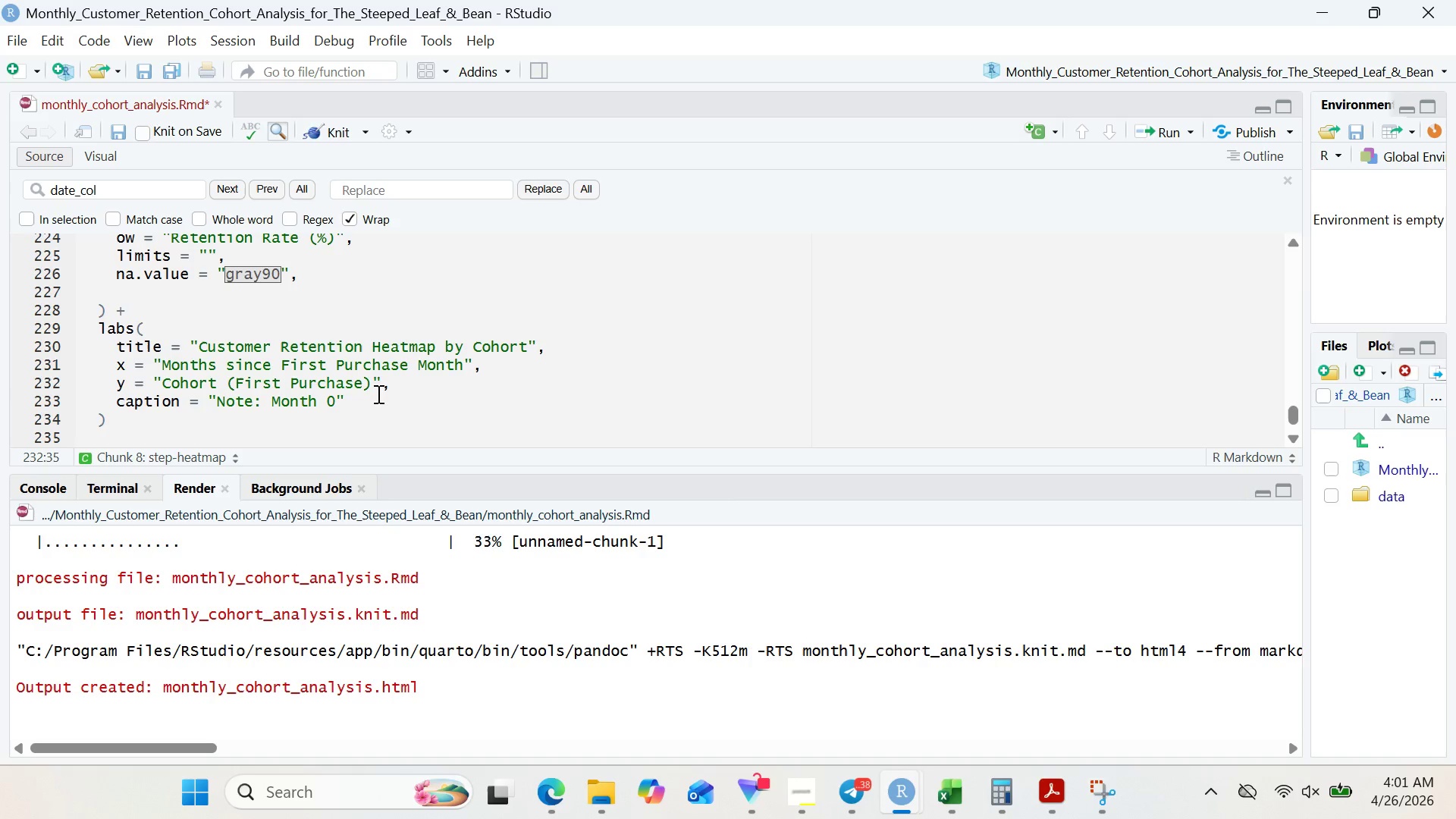 
left_click([377, 394])
 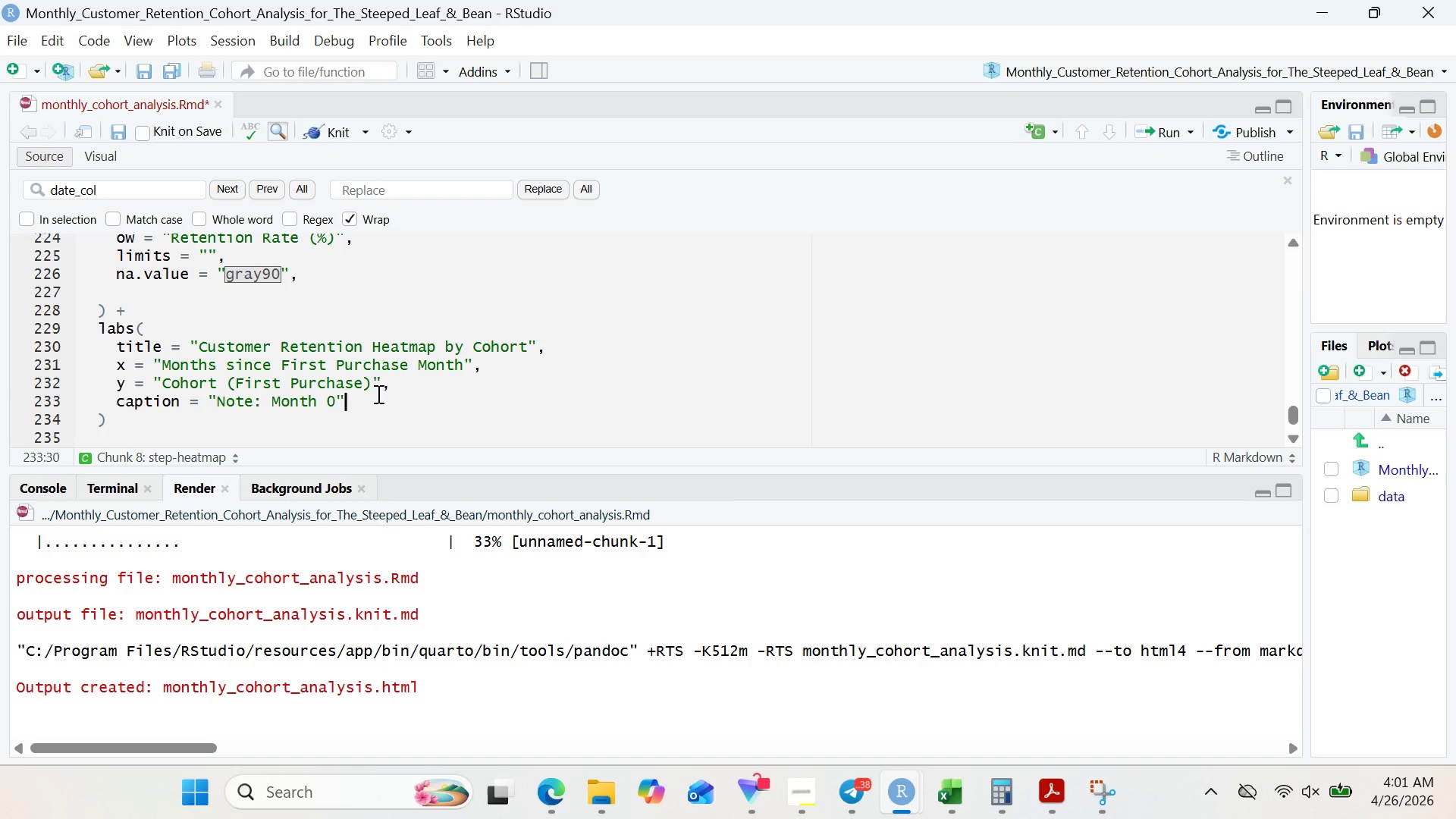 
key(Space)
 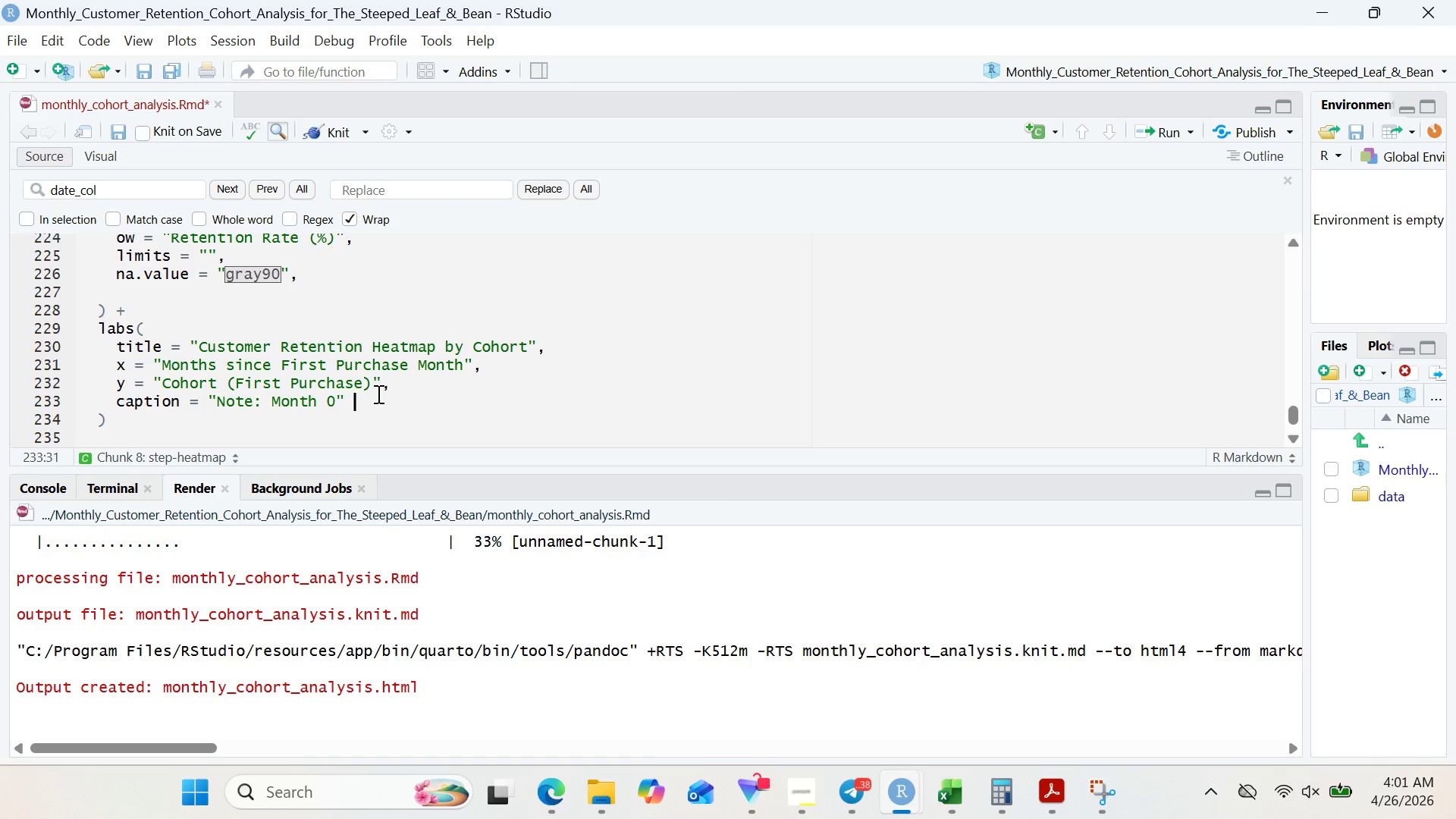 
key(ArrowLeft)
 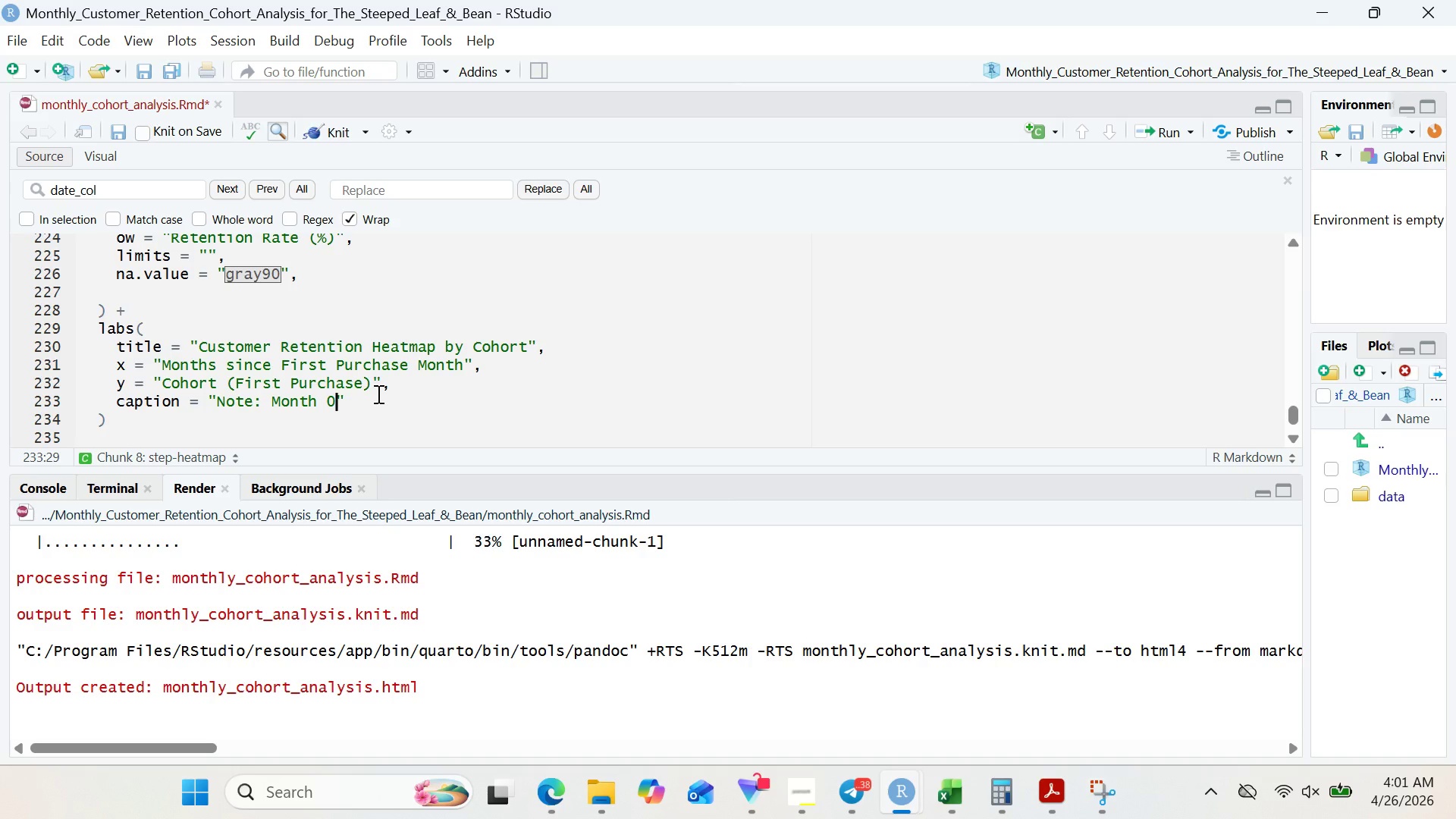 
key(ArrowLeft)
 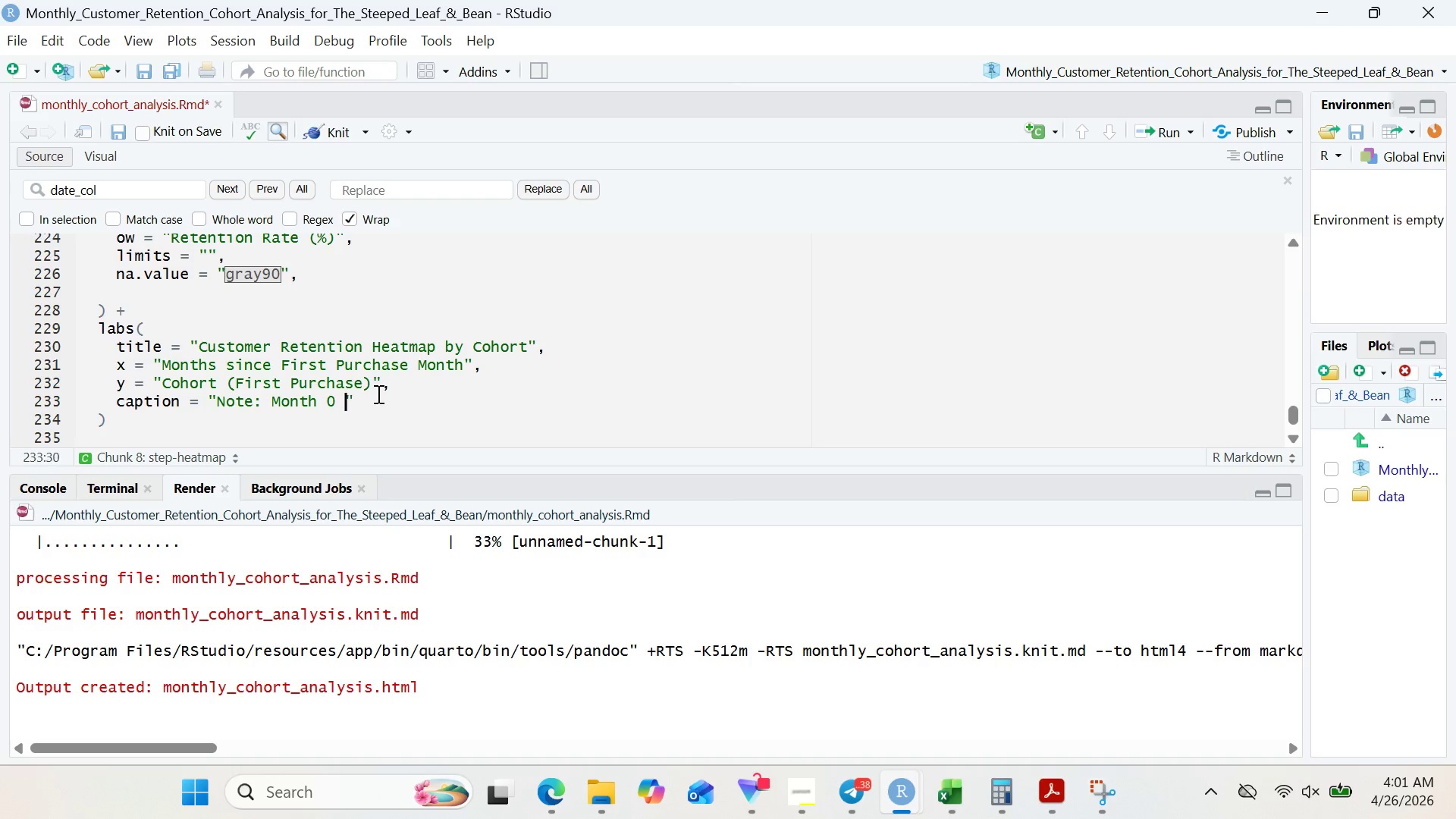 
key(Space)
 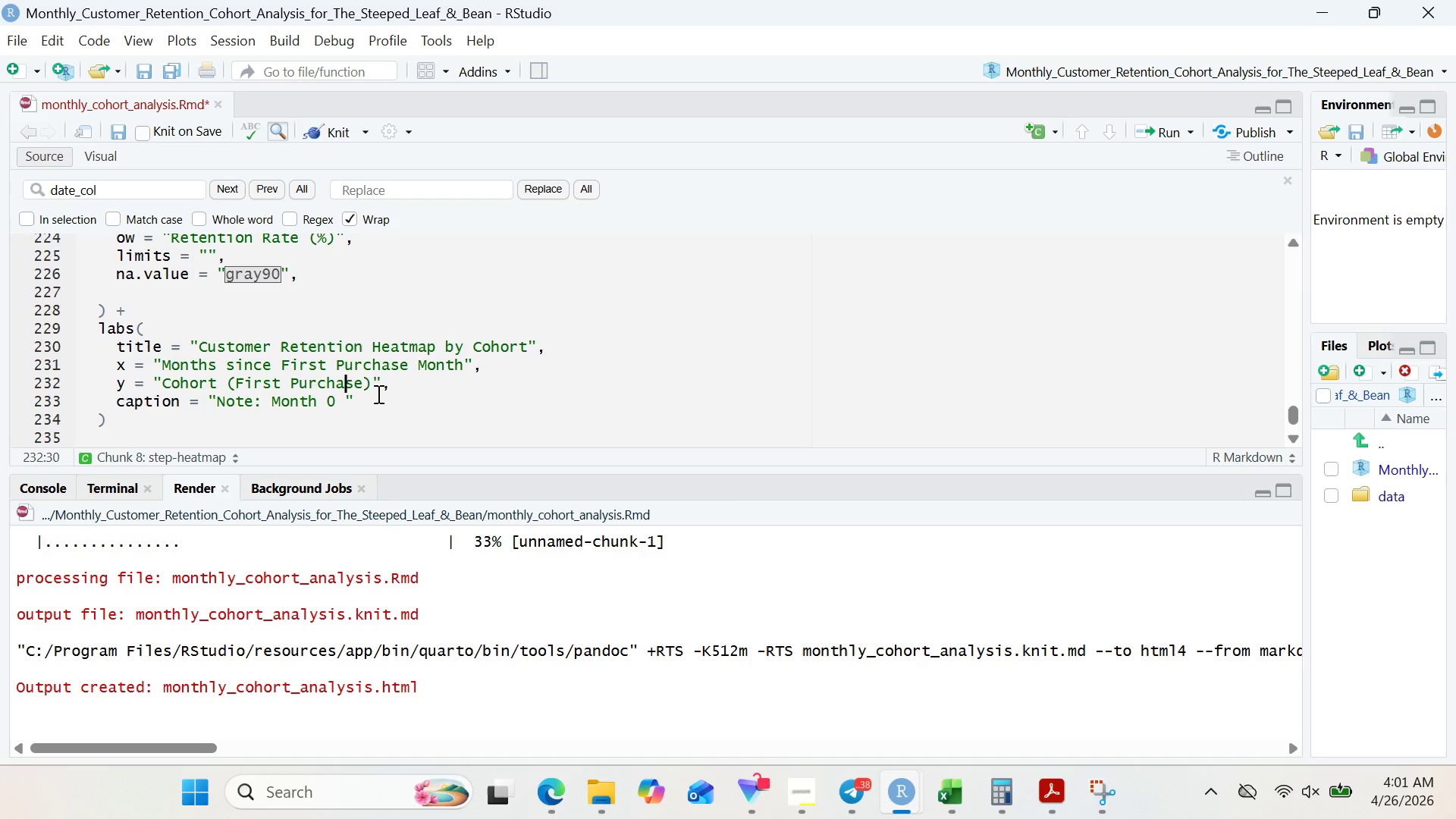 
key(ArrowUp)
 